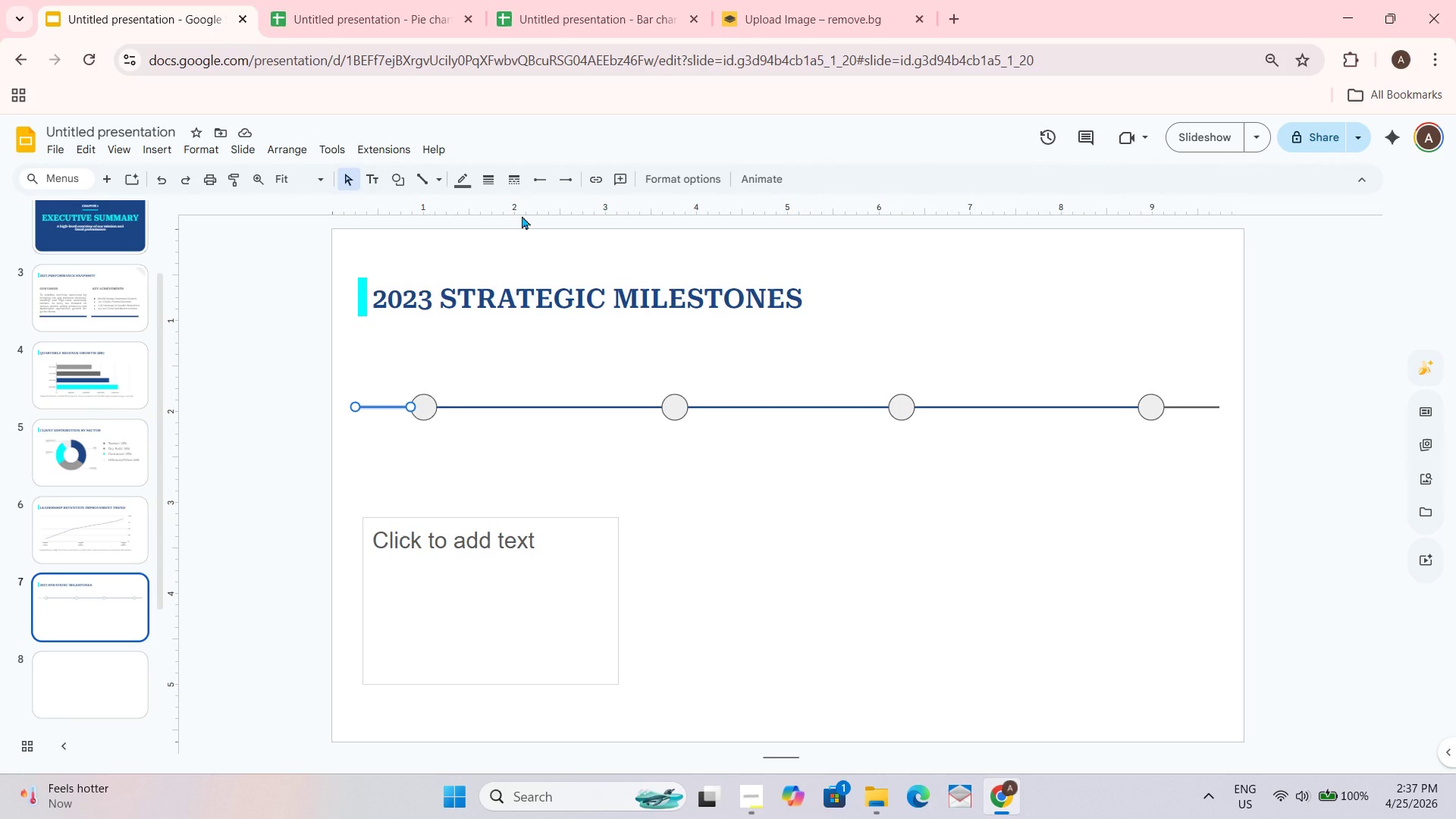 
left_click([497, 183])
 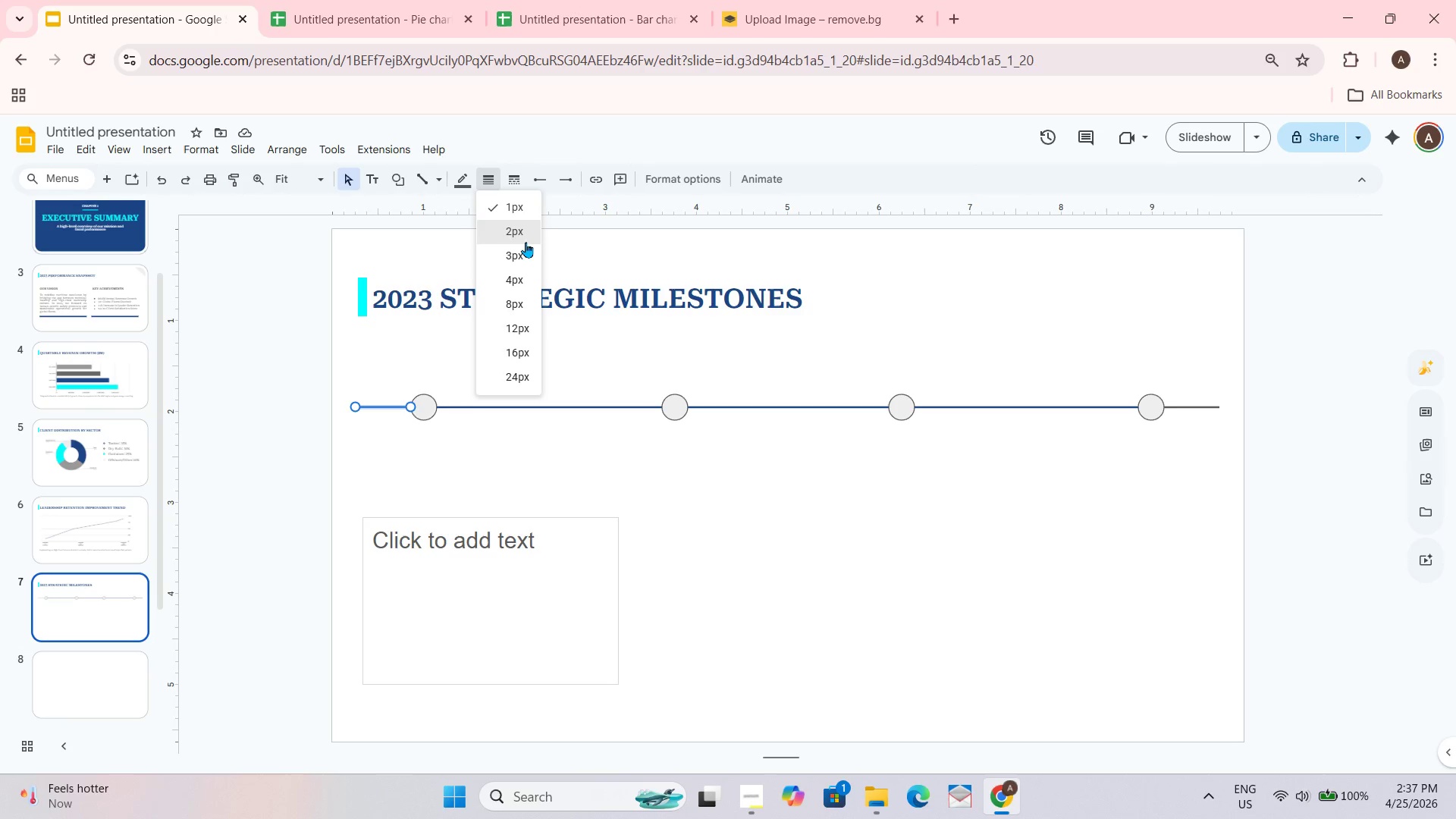 
left_click([522, 225])
 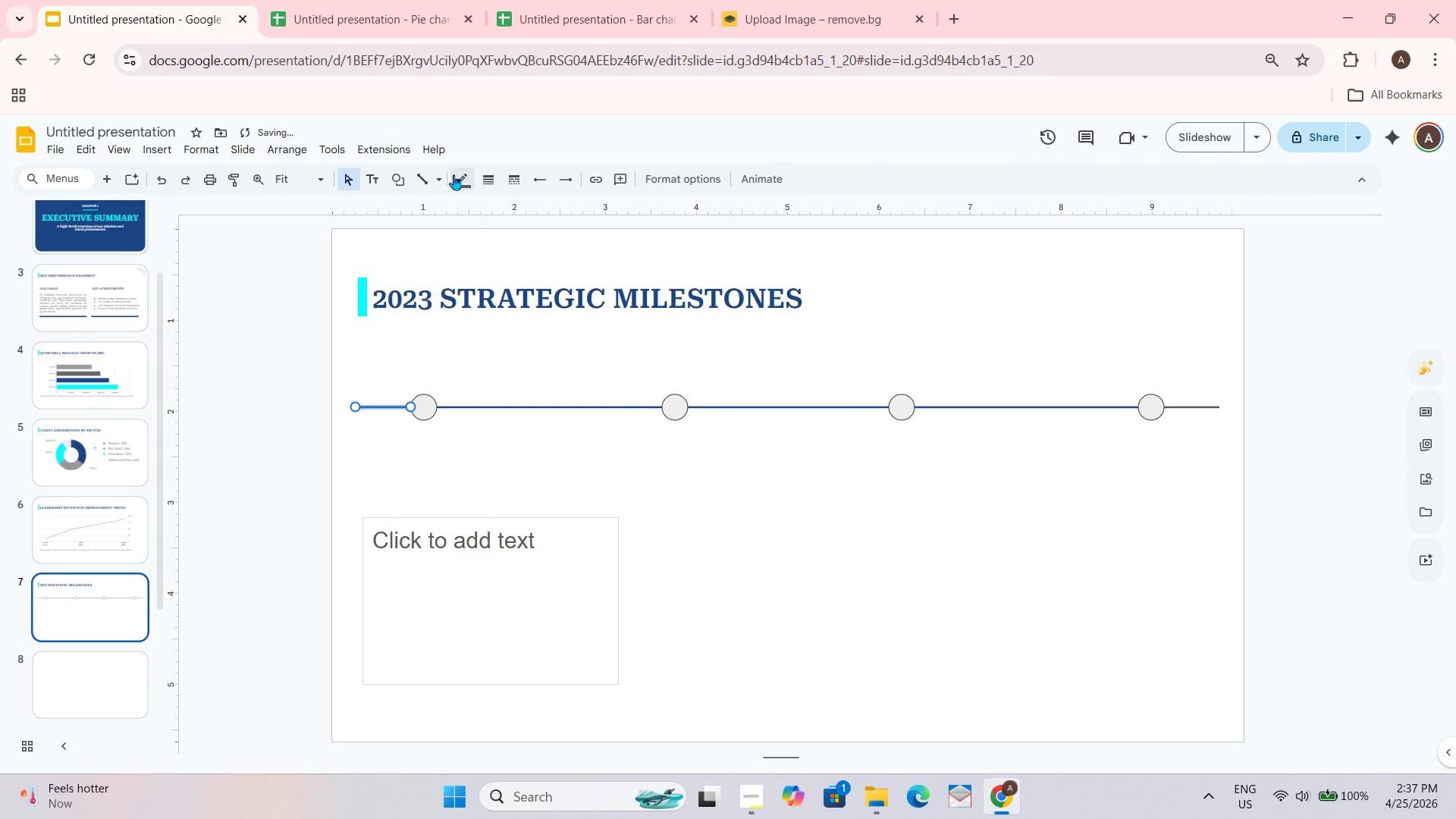 
left_click([453, 174])
 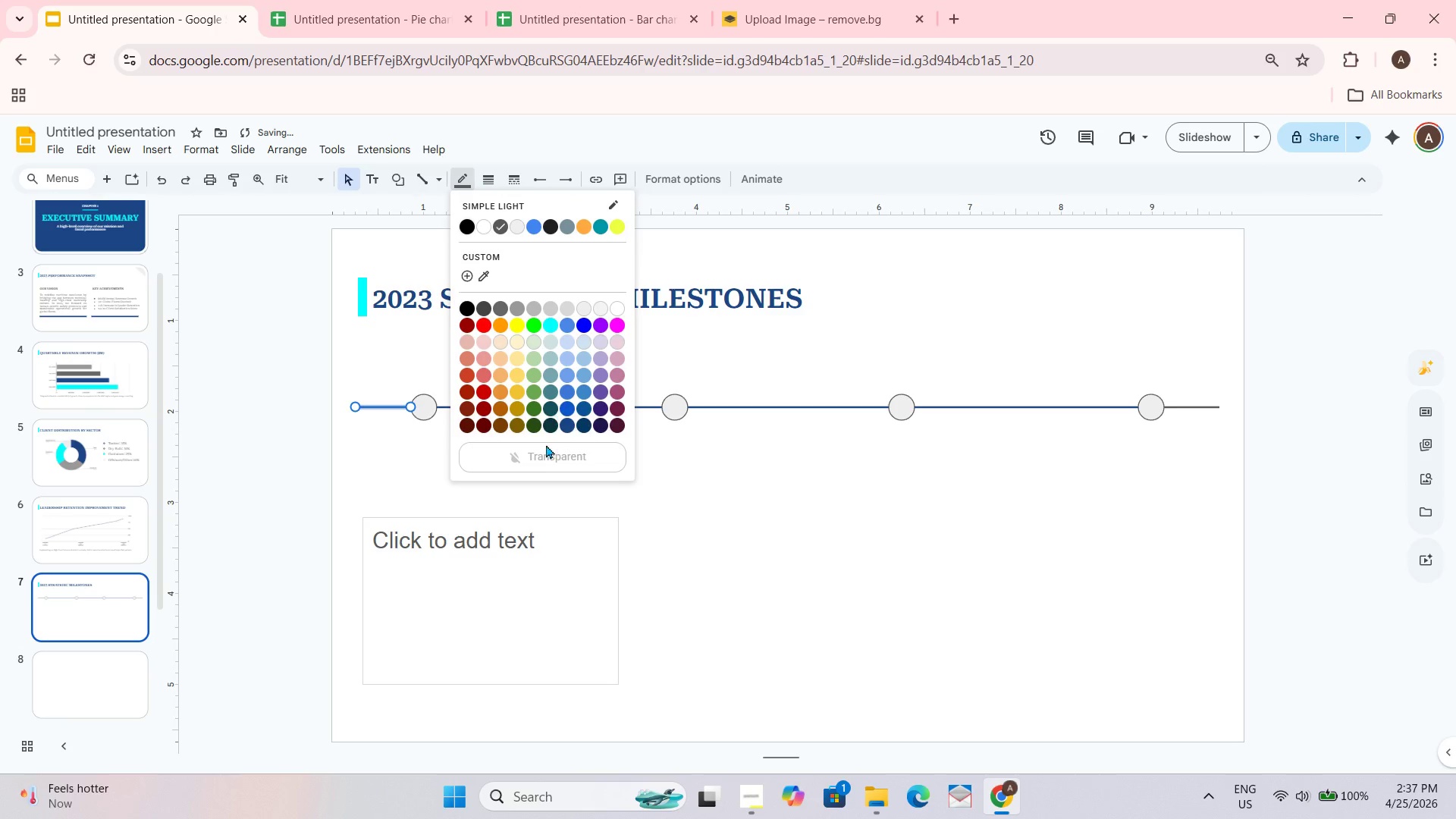 
left_click([566, 426])
 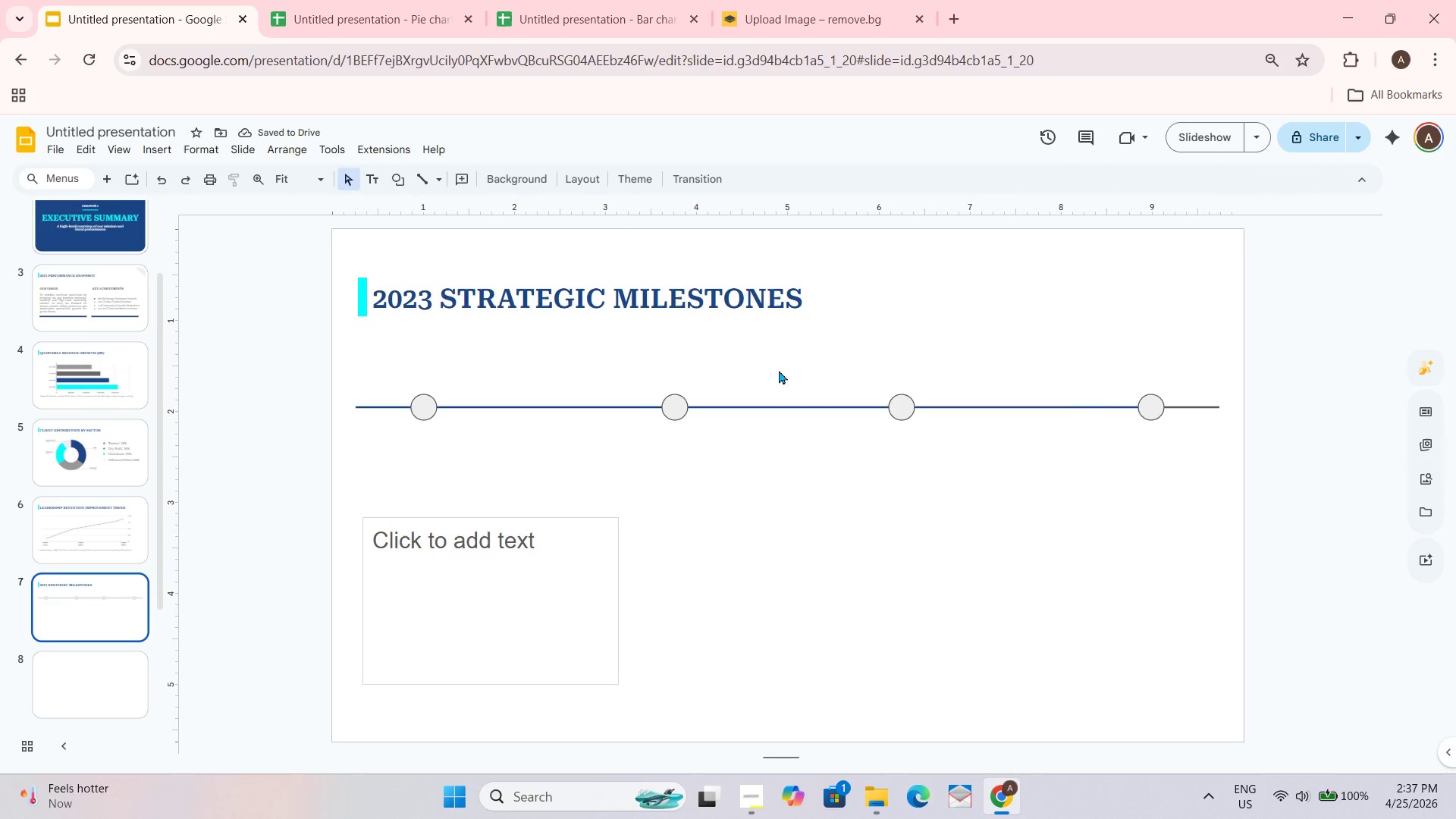 
left_click([758, 410])
 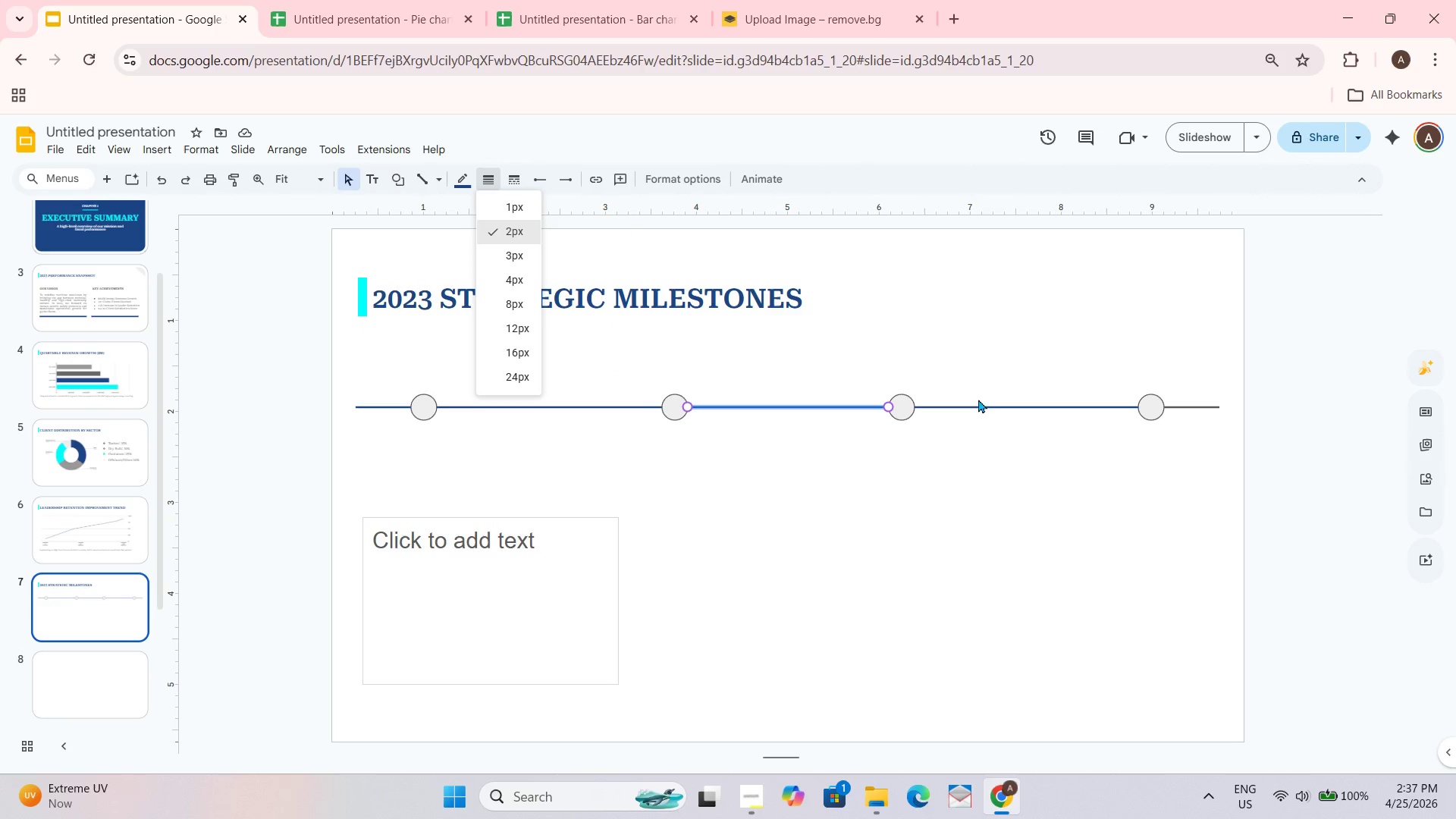 
left_click([974, 406])
 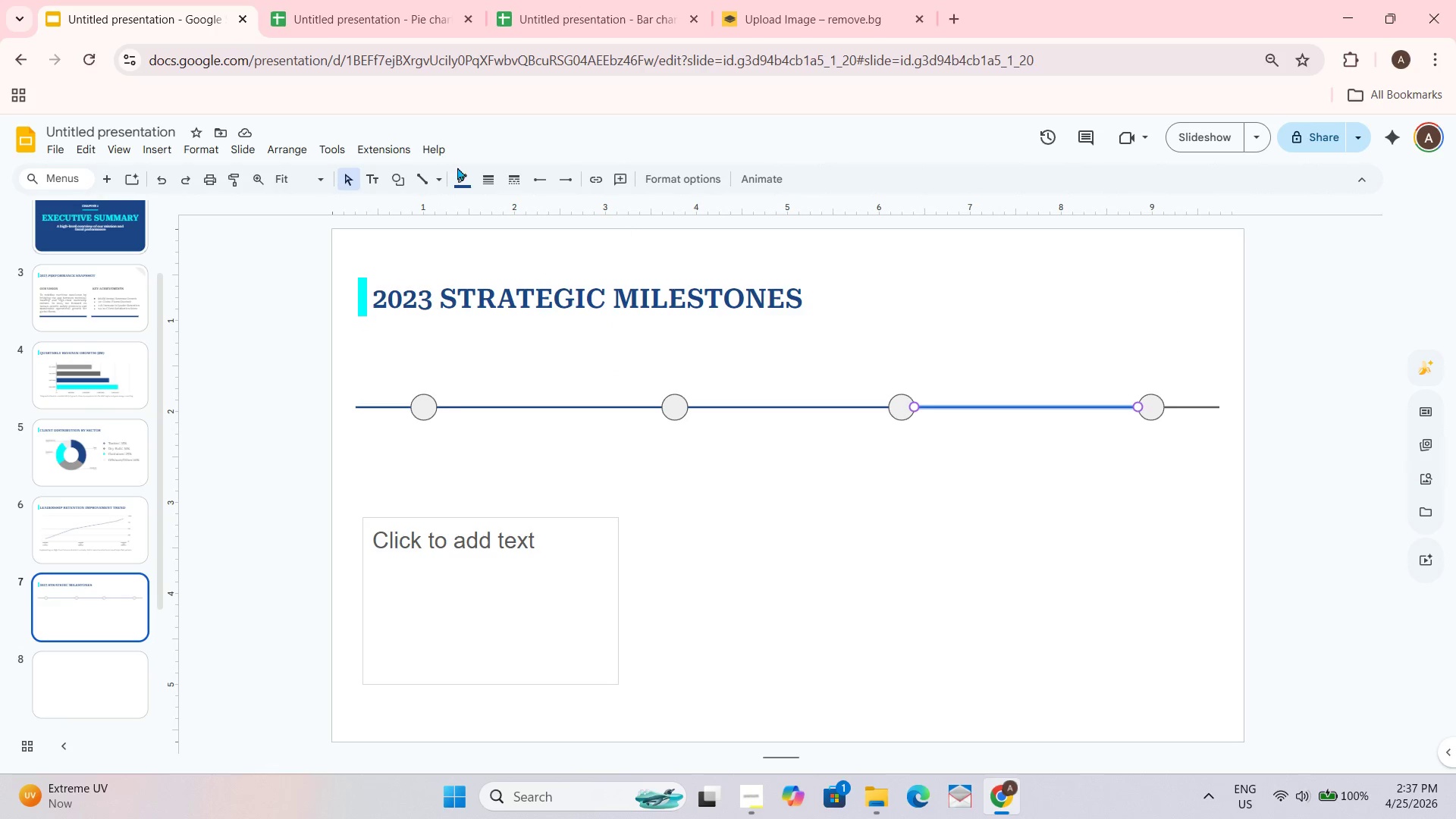 
left_click([468, 185])
 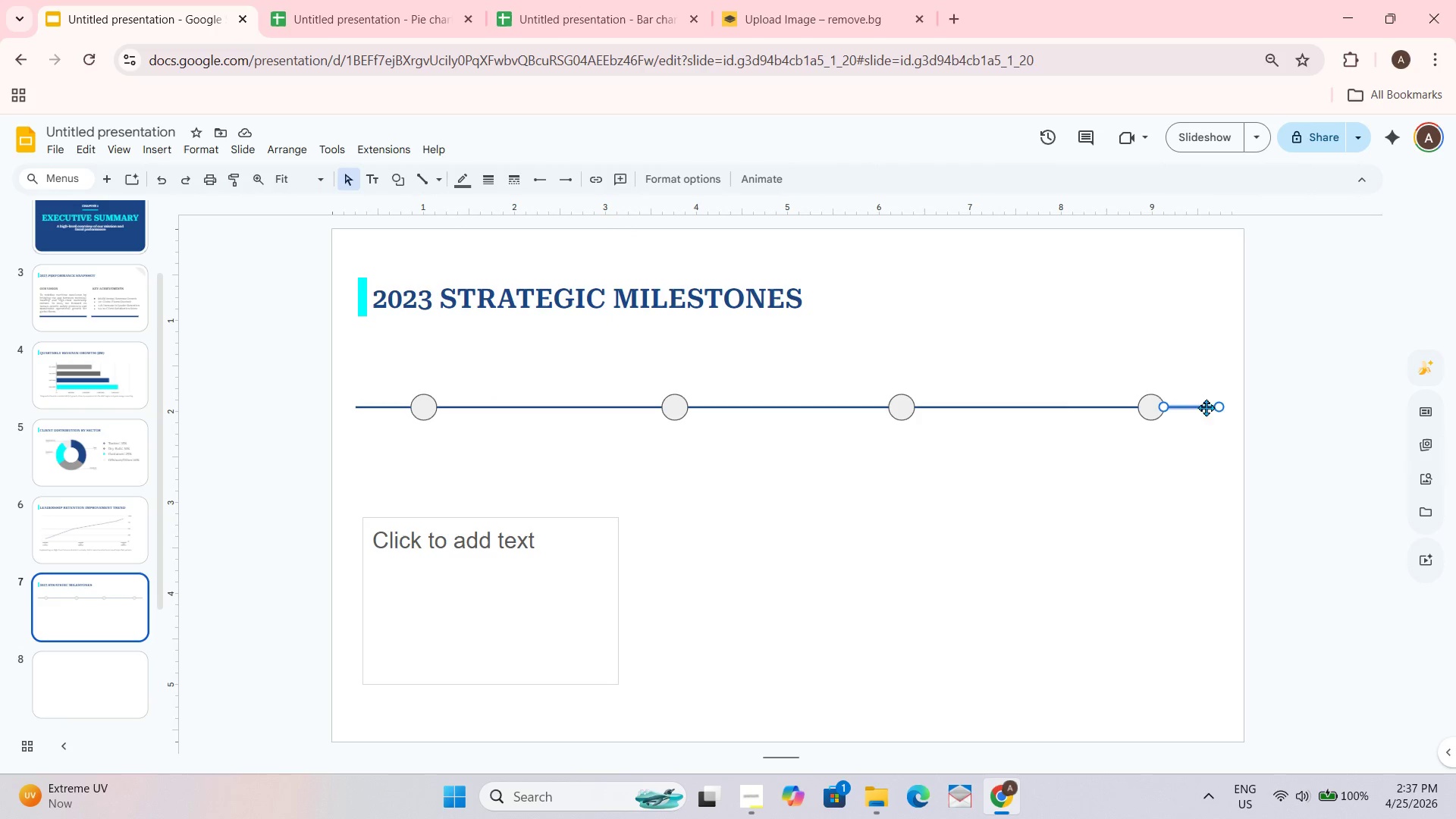 
left_click([457, 174])
 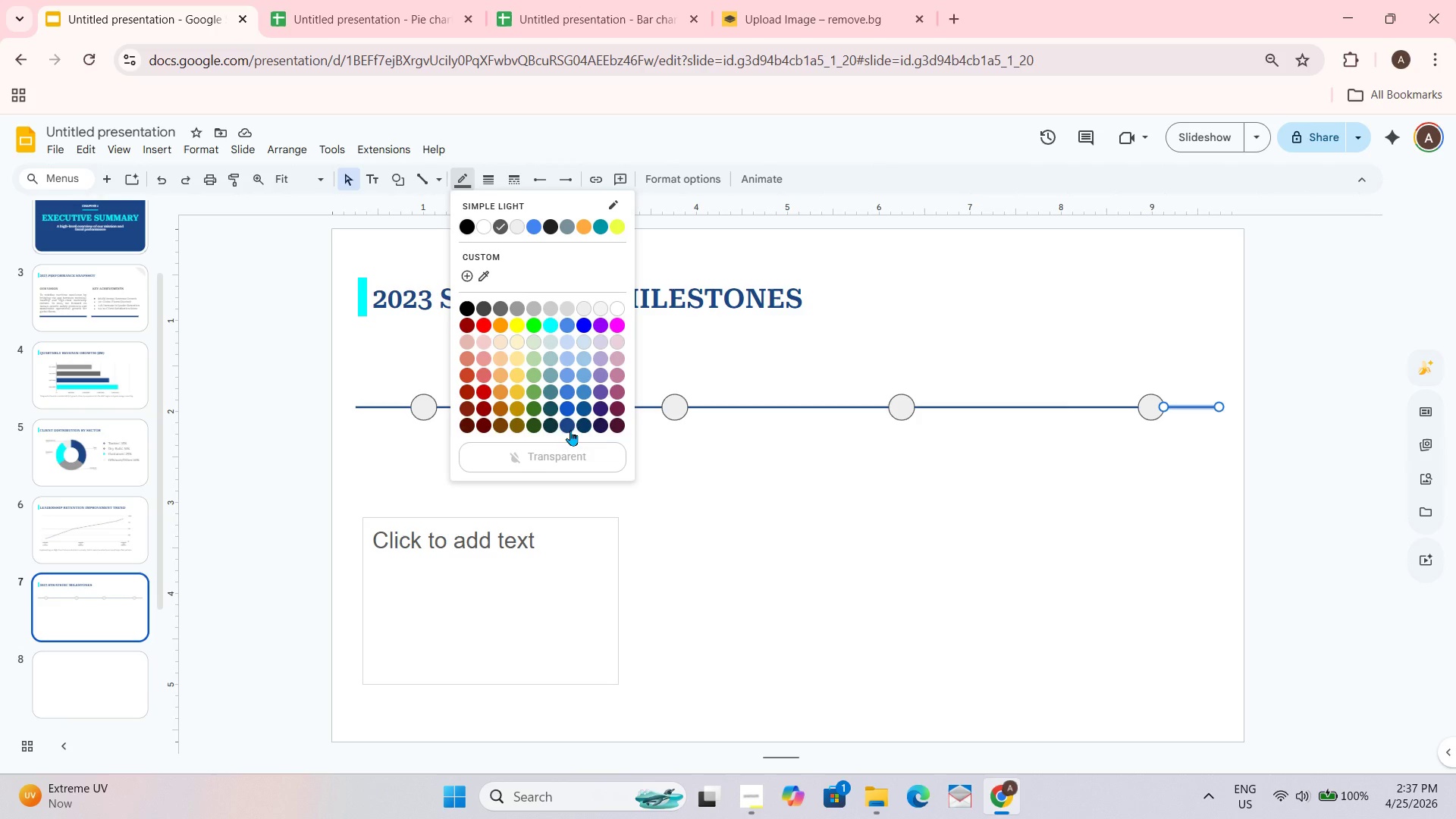 
left_click([570, 428])
 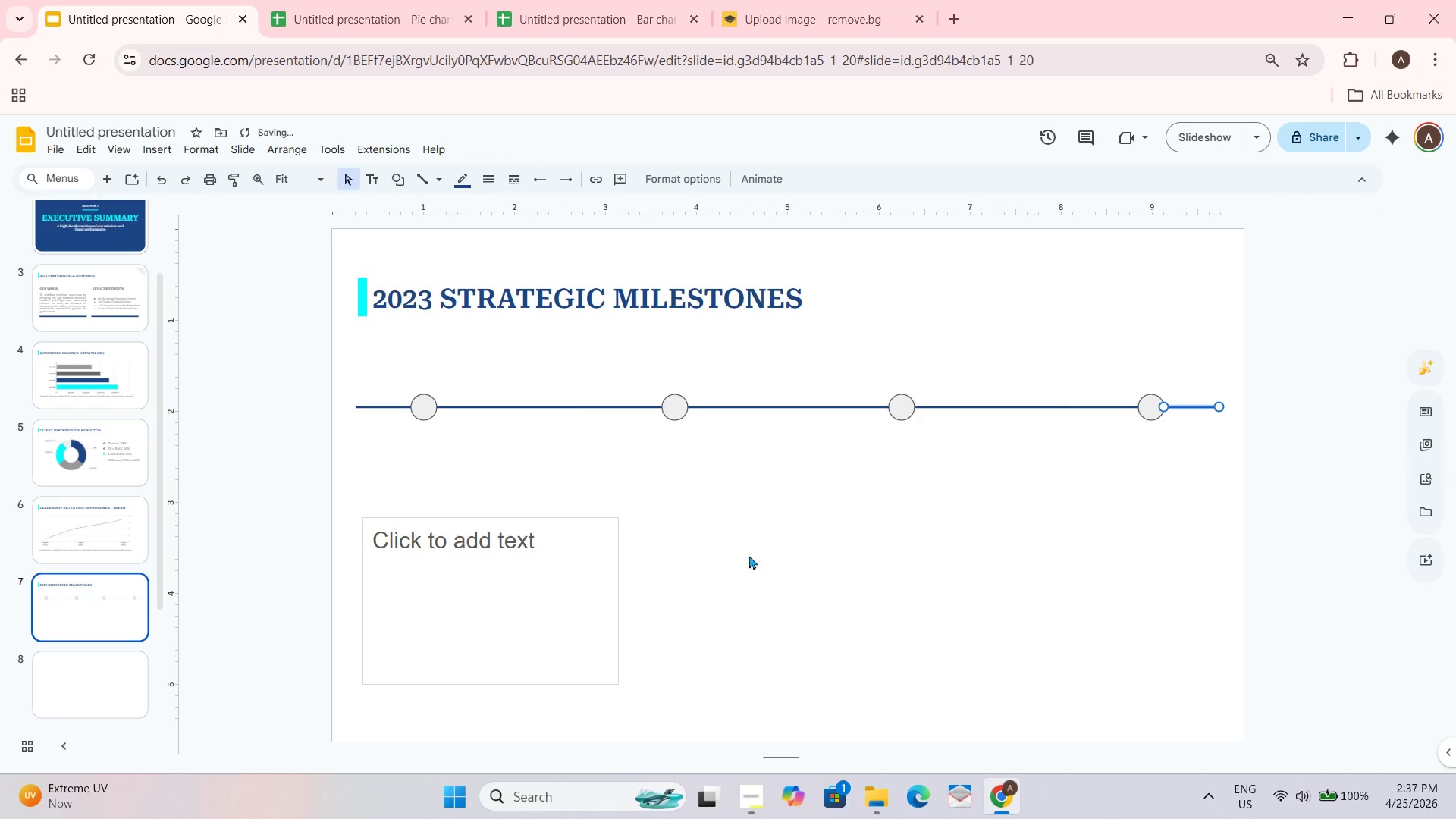 
double_click([873, 592])
 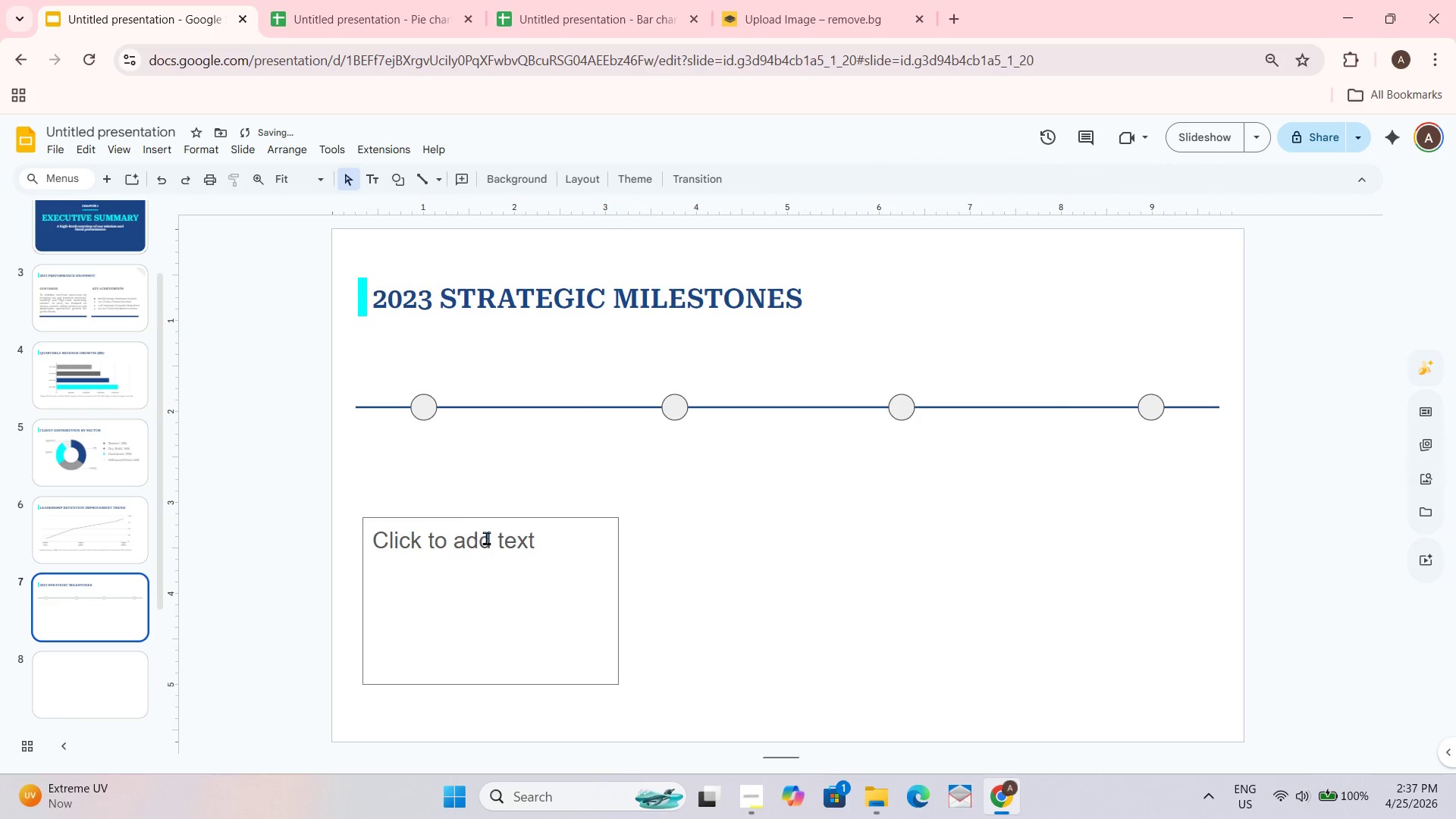 
left_click_drag(start_coordinate=[479, 523], to_coordinate=[466, 447])
 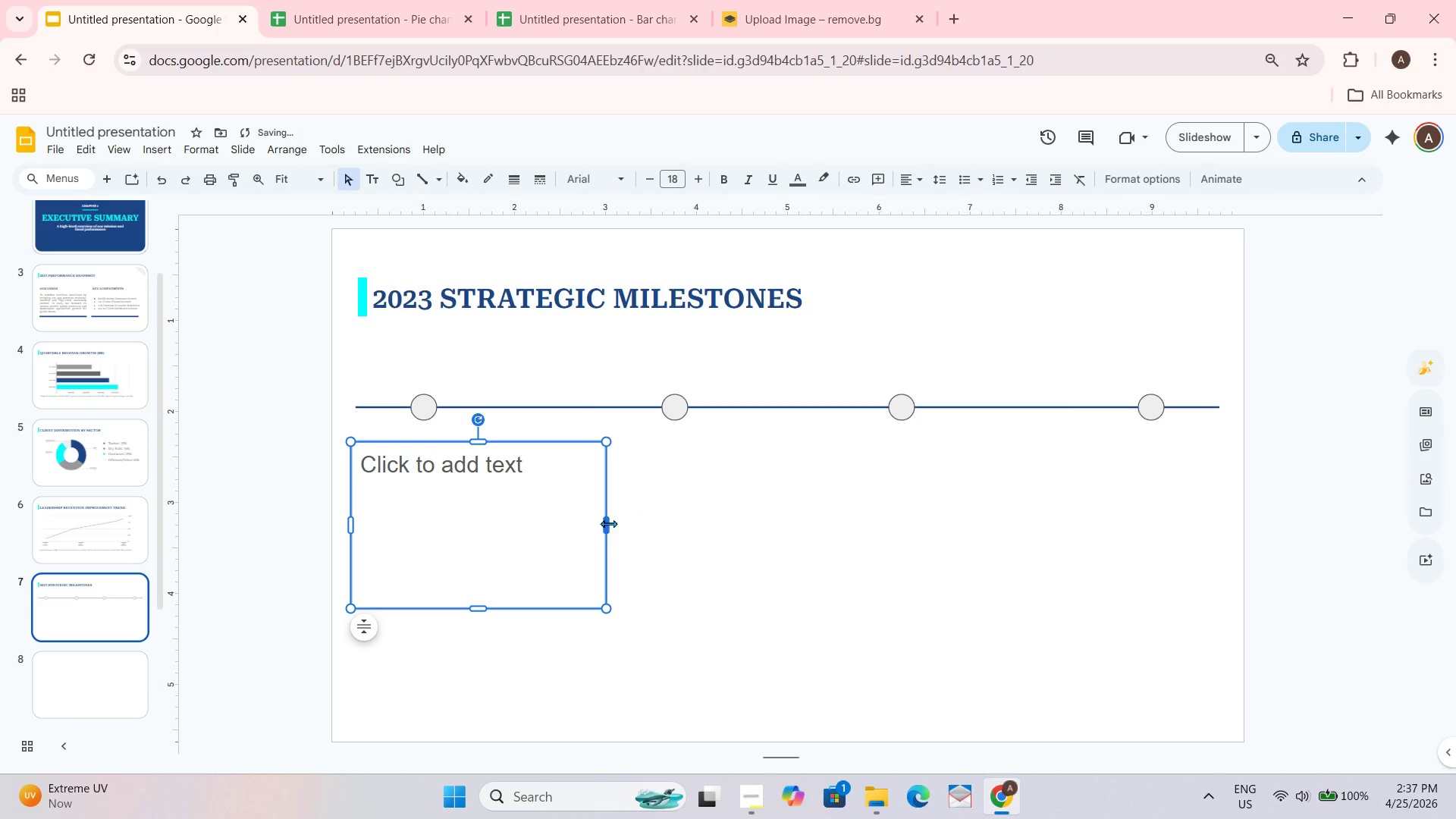 
left_click_drag(start_coordinate=[607, 521], to_coordinate=[555, 511])
 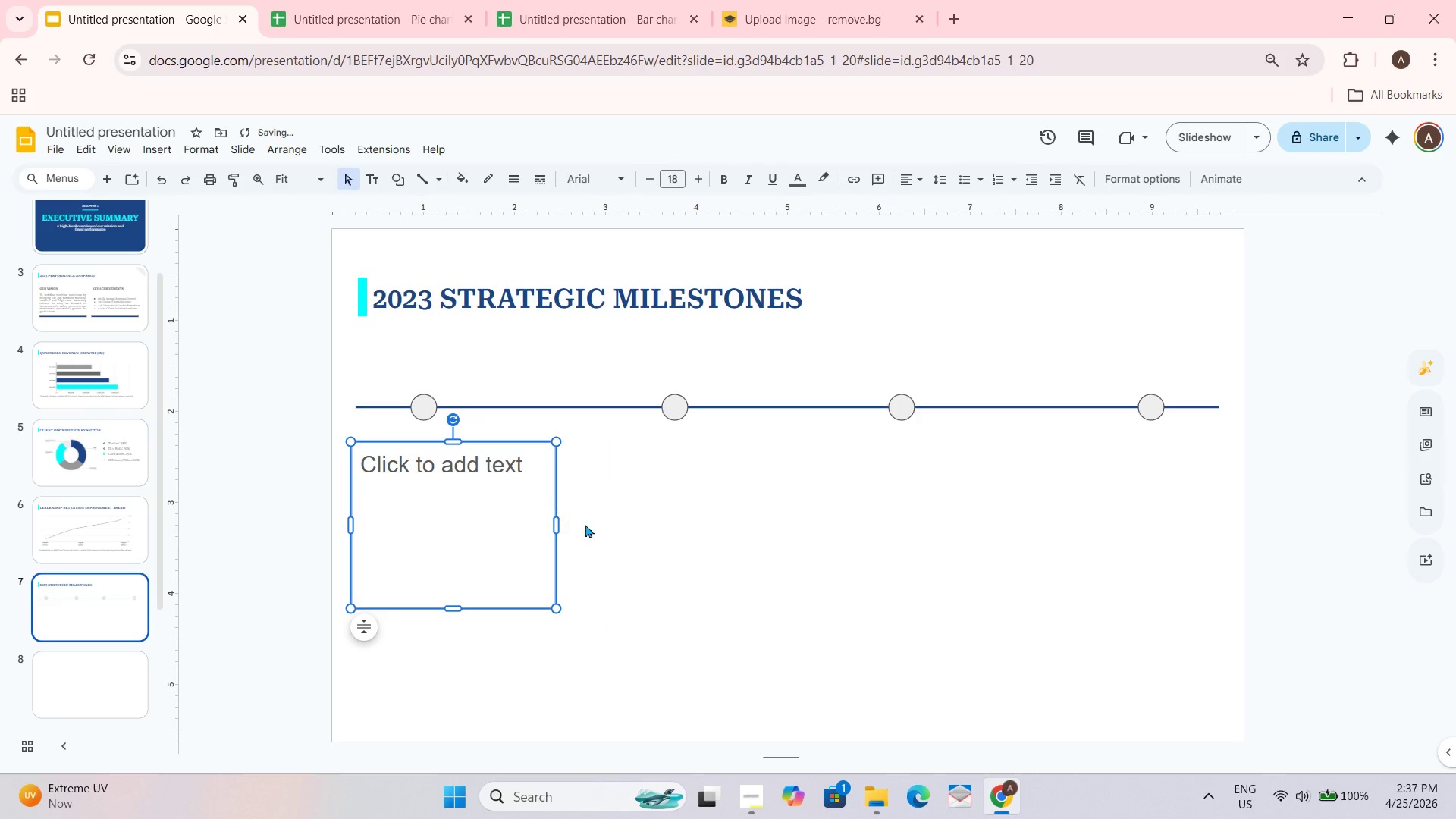 
left_click([633, 554])
 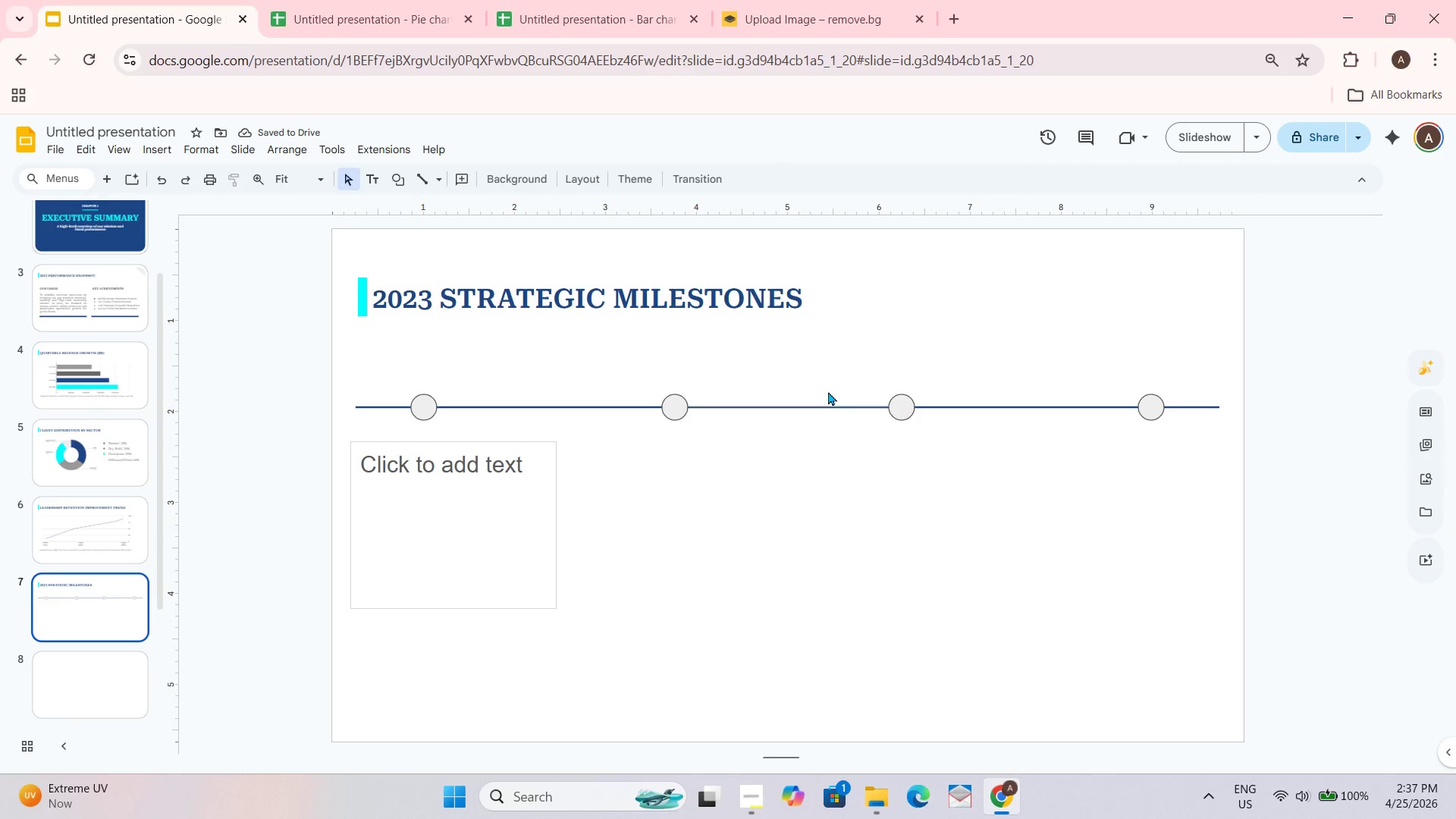 
wait(6.06)
 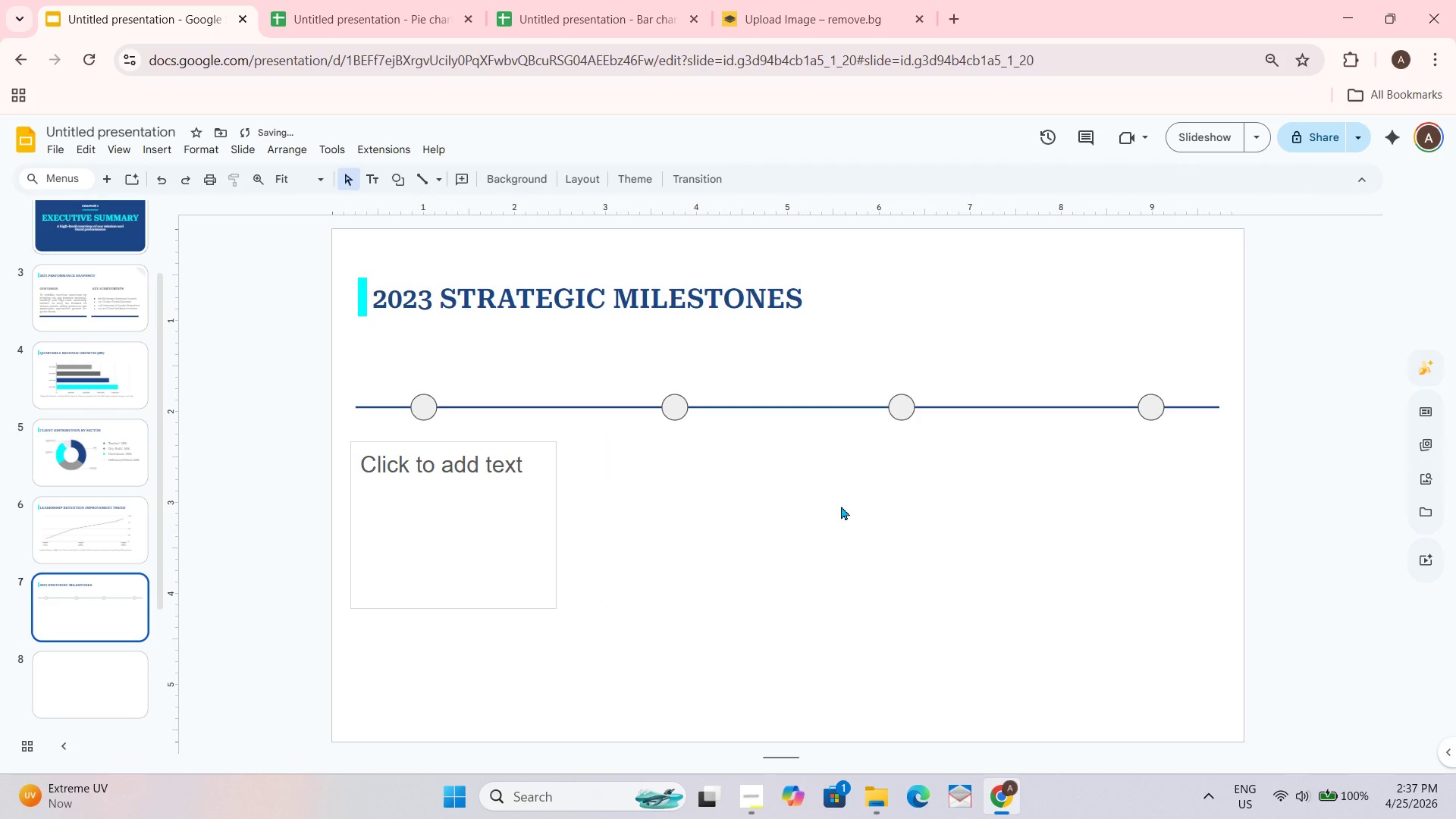 
left_click_drag(start_coordinate=[420, 407], to_coordinate=[444, 403])
 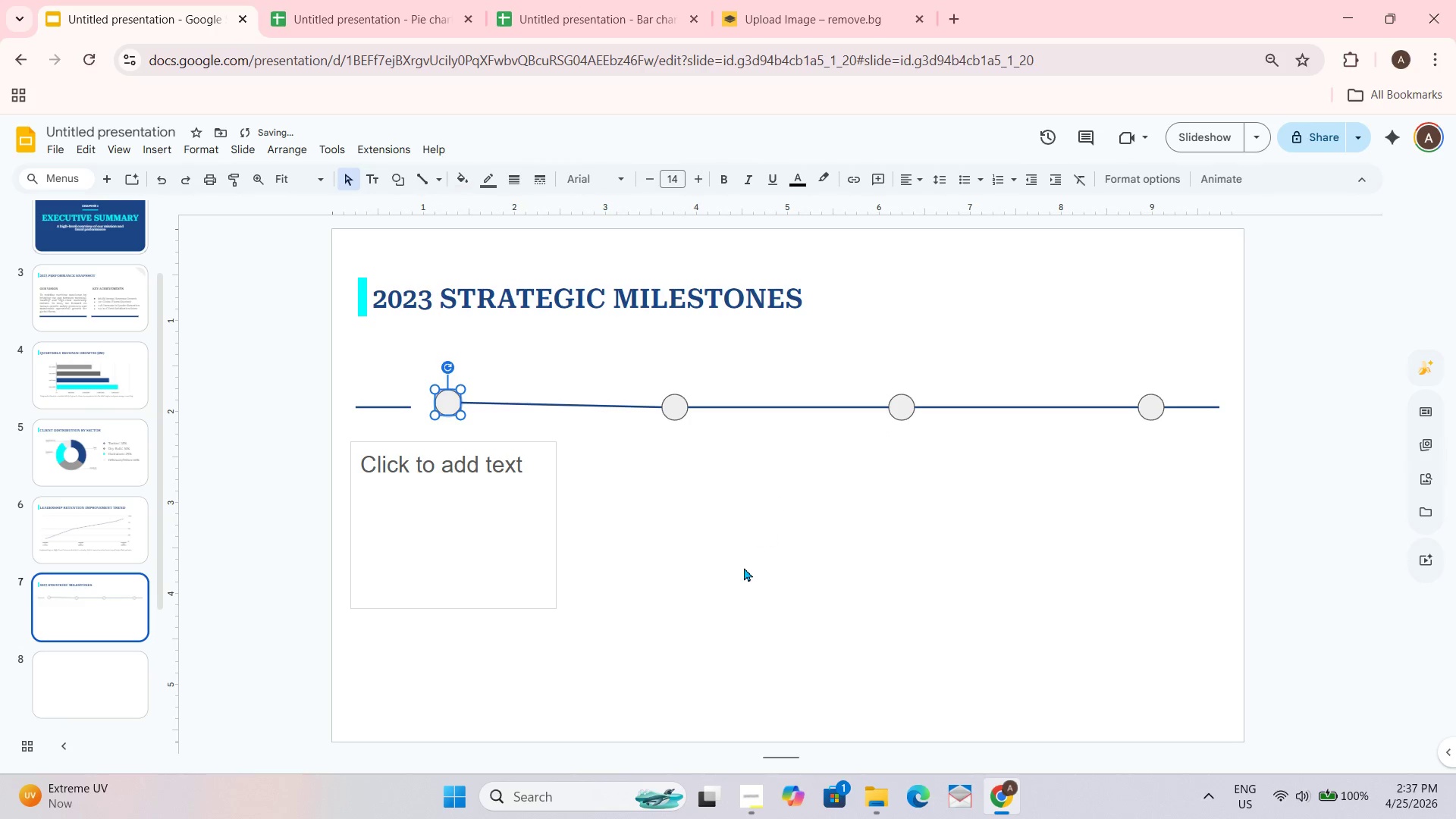 
left_click([742, 570])
 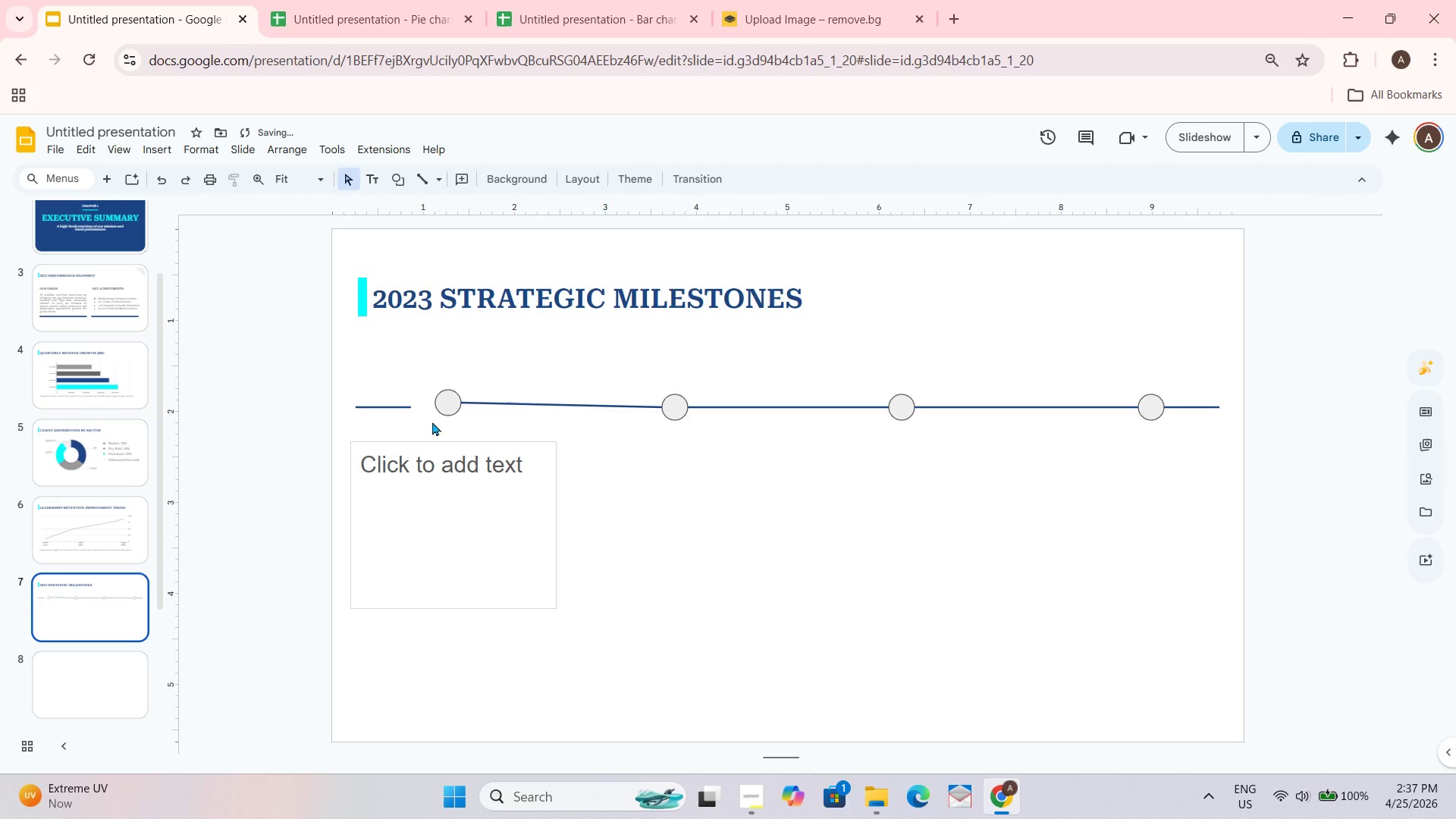 
left_click_drag(start_coordinate=[439, 403], to_coordinate=[439, 410])
 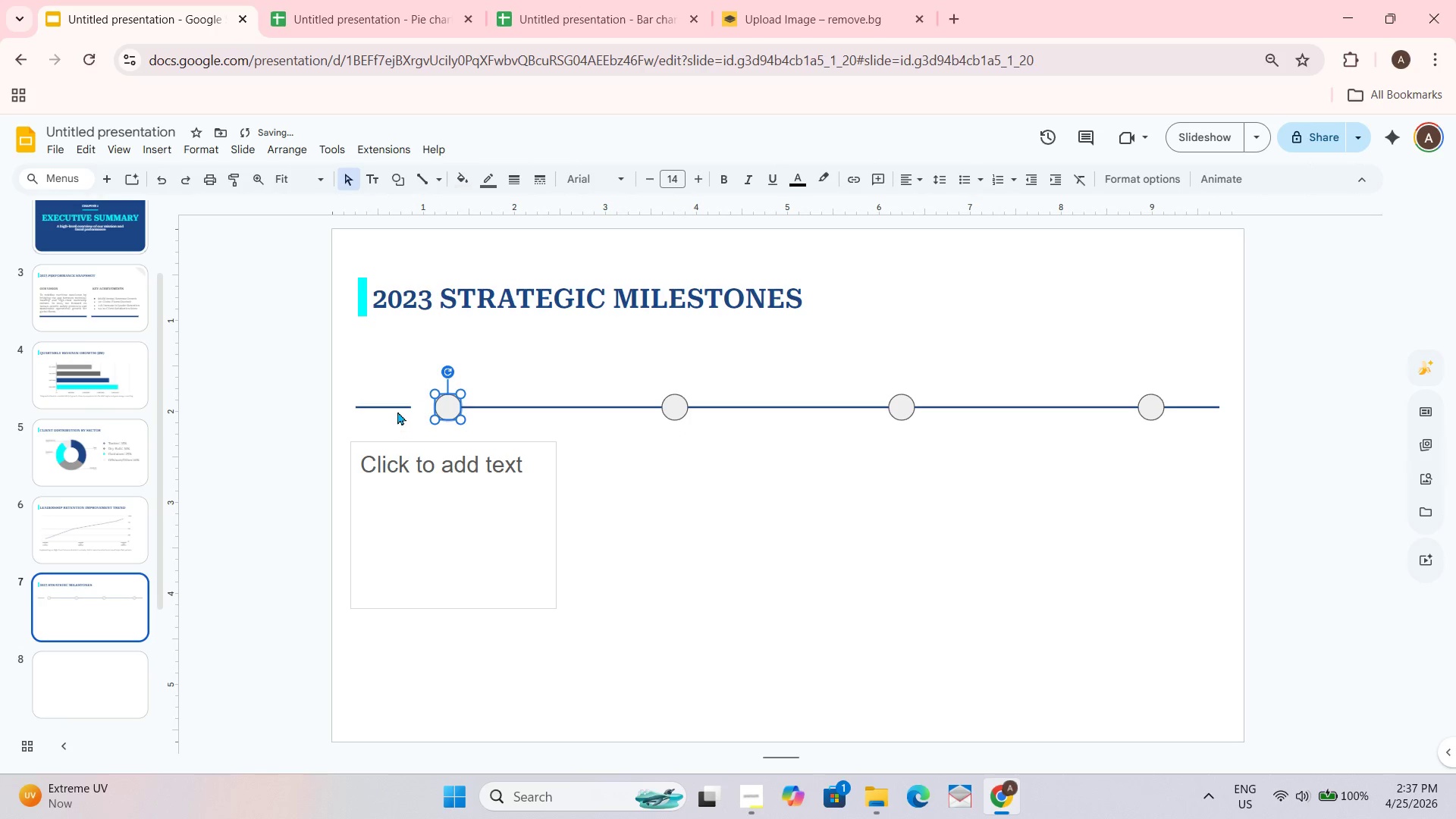 
left_click([397, 403])
 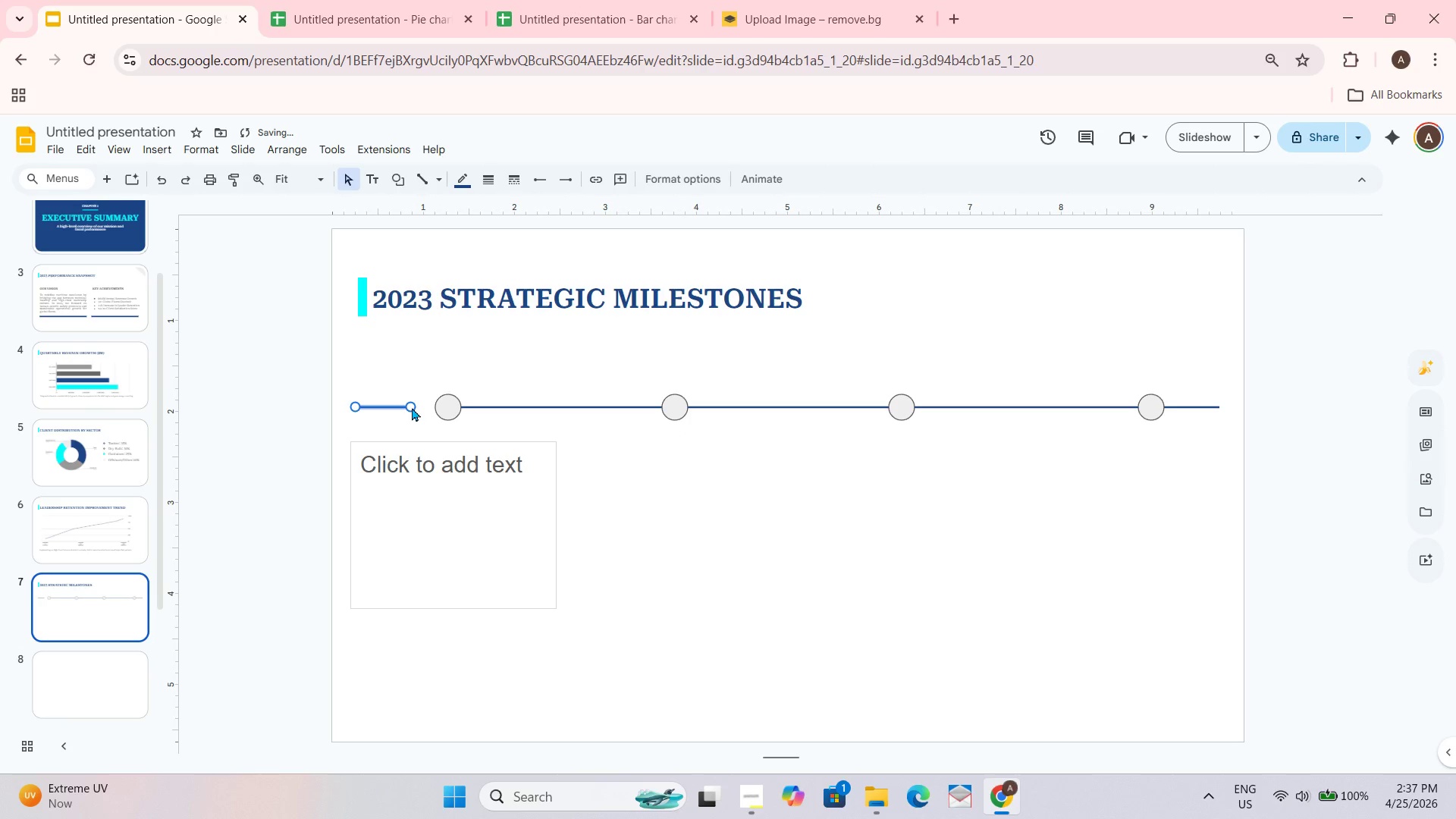 
left_click_drag(start_coordinate=[412, 403], to_coordinate=[439, 407])
 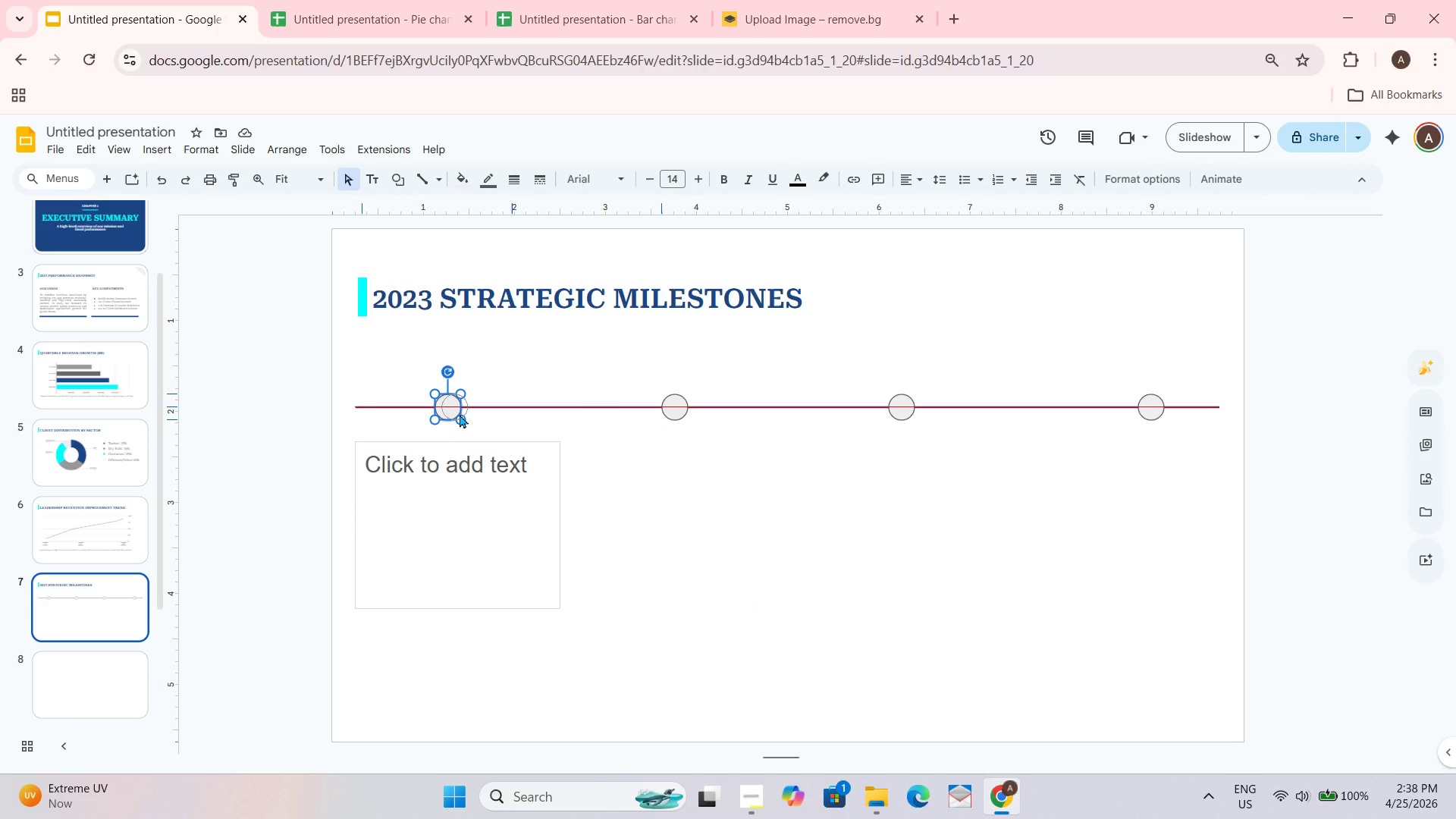 
wait(16.89)
 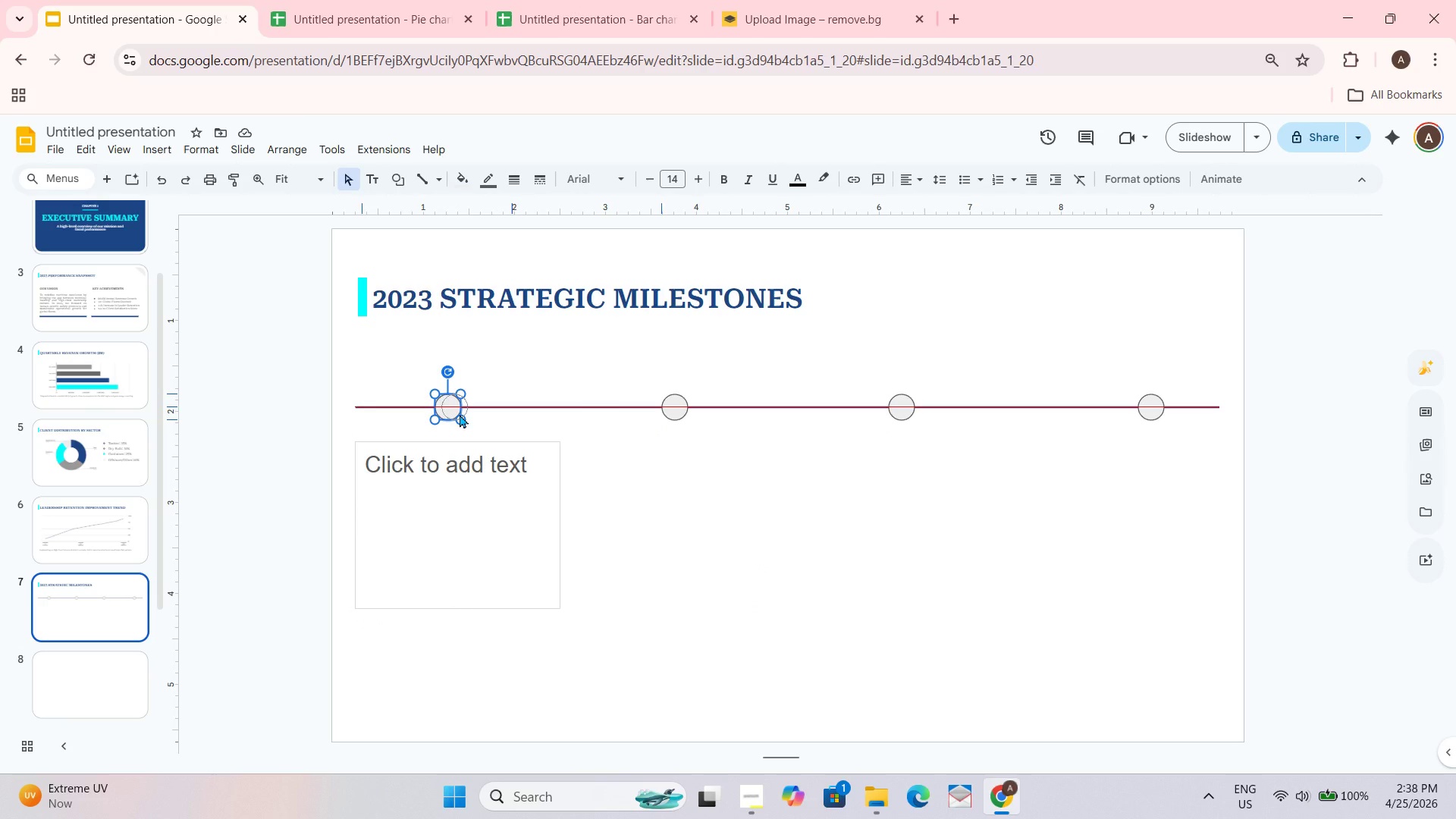 
left_click_drag(start_coordinate=[1158, 414], to_coordinate=[1136, 413])
 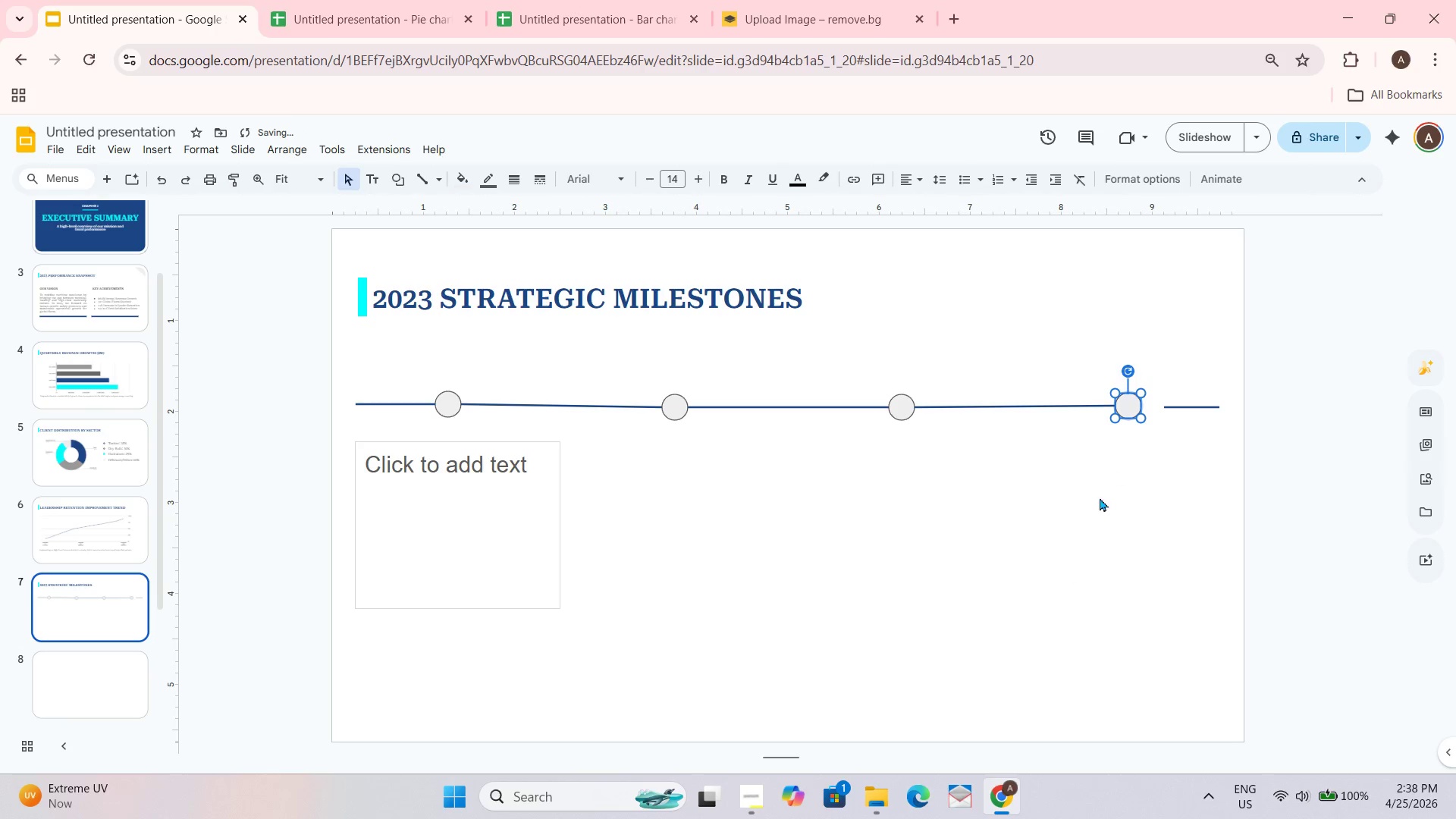 
left_click([1093, 510])
 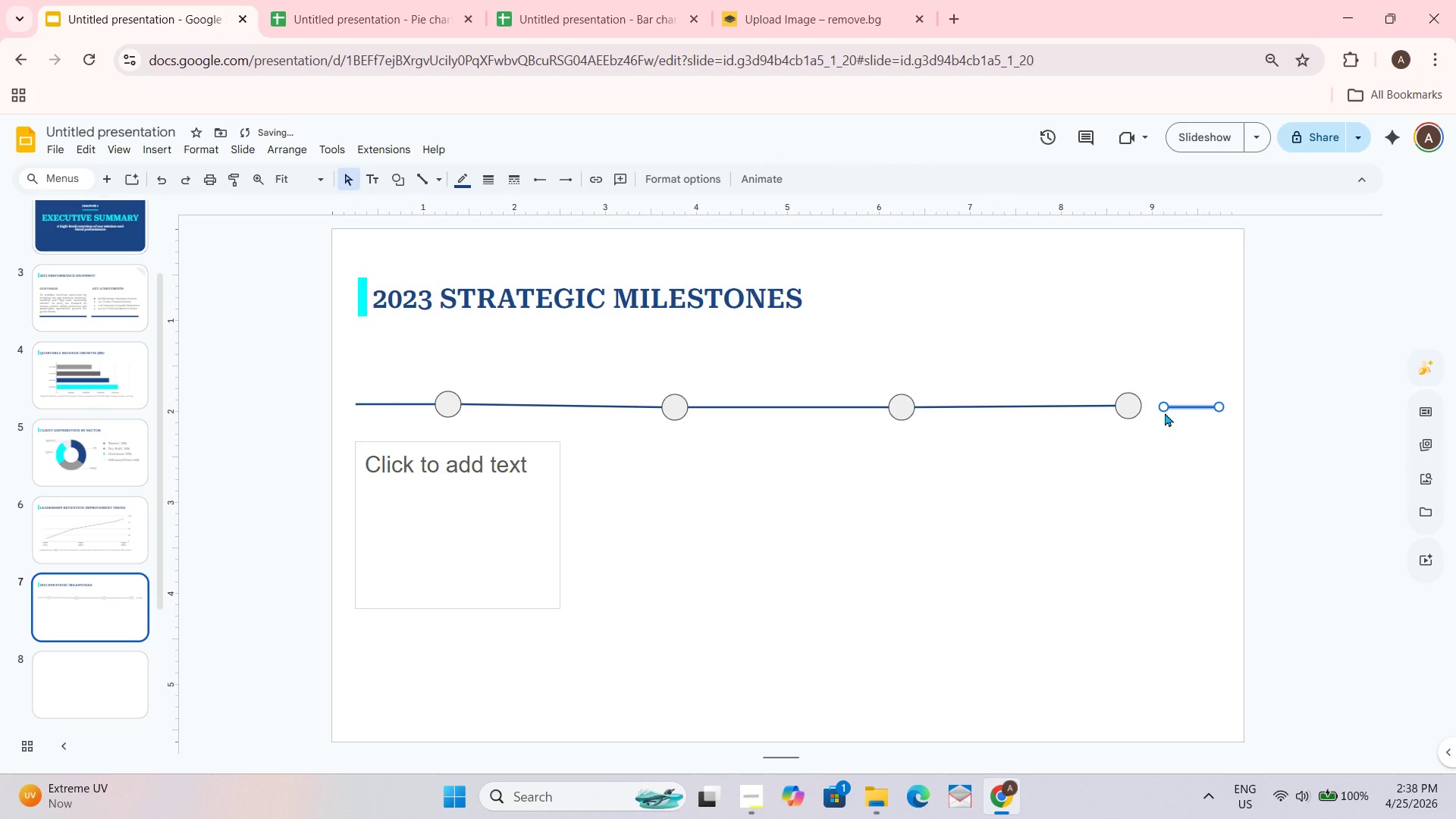 
left_click_drag(start_coordinate=[1163, 408], to_coordinate=[1142, 408])
 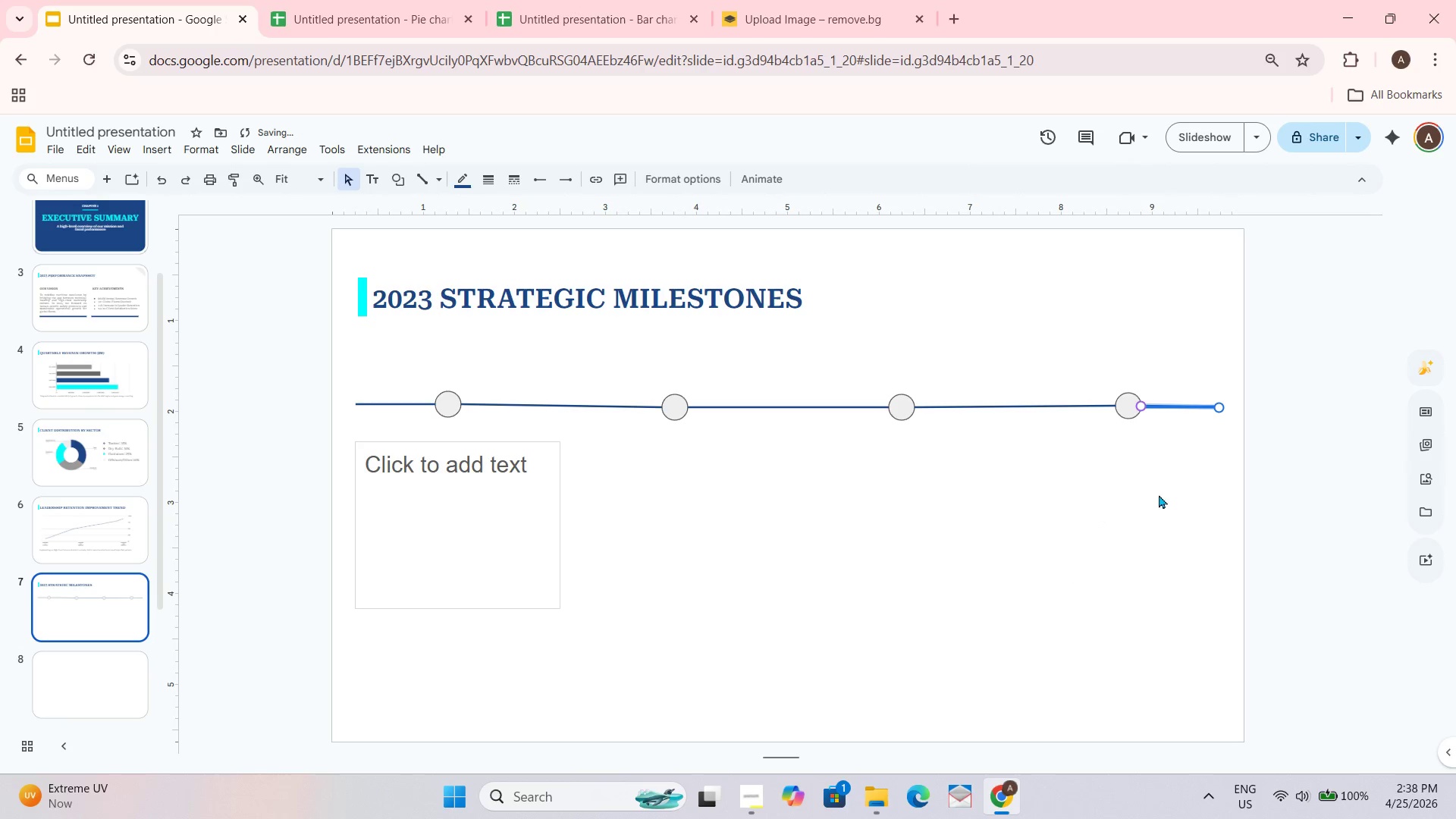 
left_click([1159, 494])
 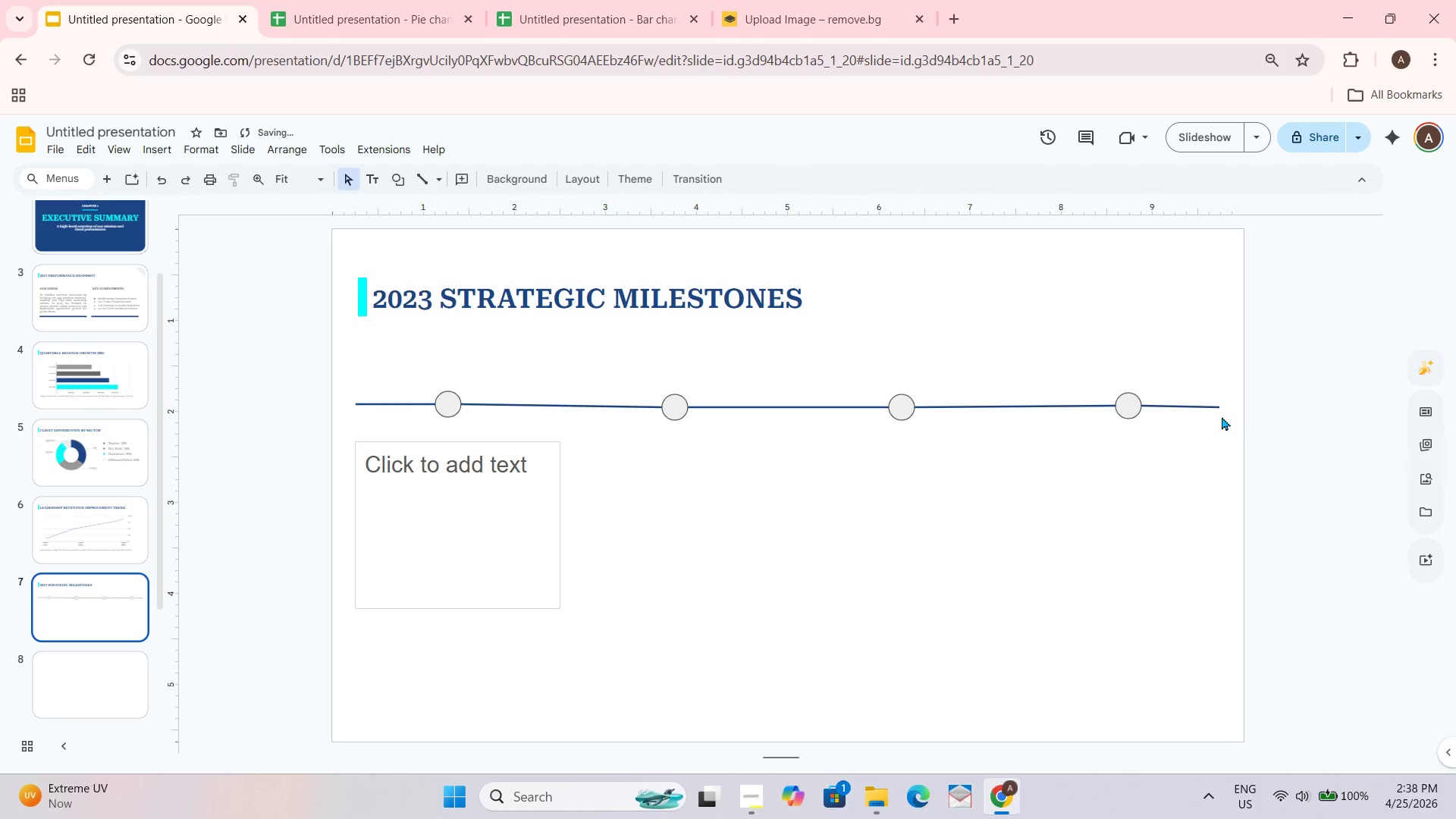 
left_click([1209, 403])
 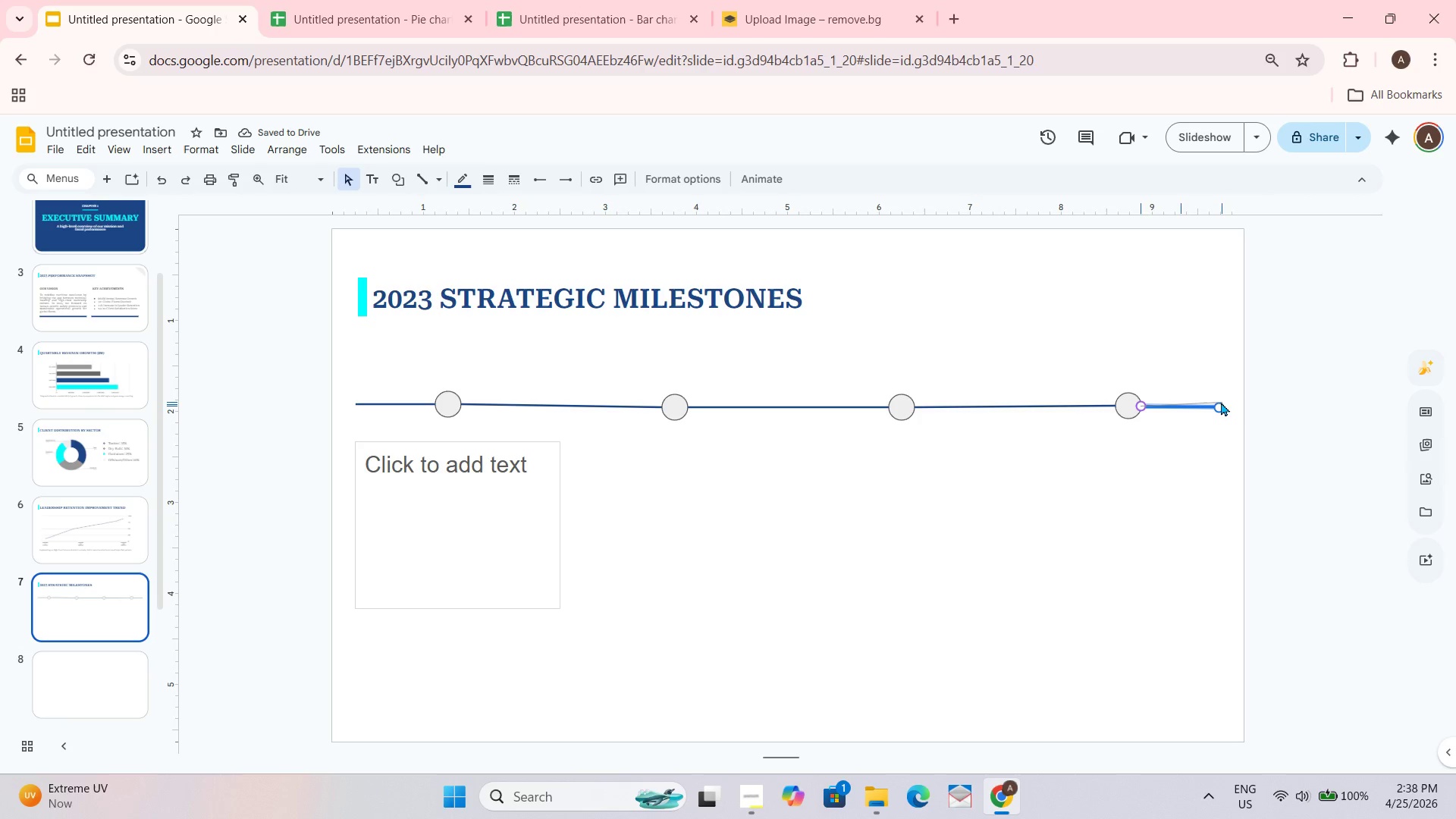 
left_click([1219, 470])
 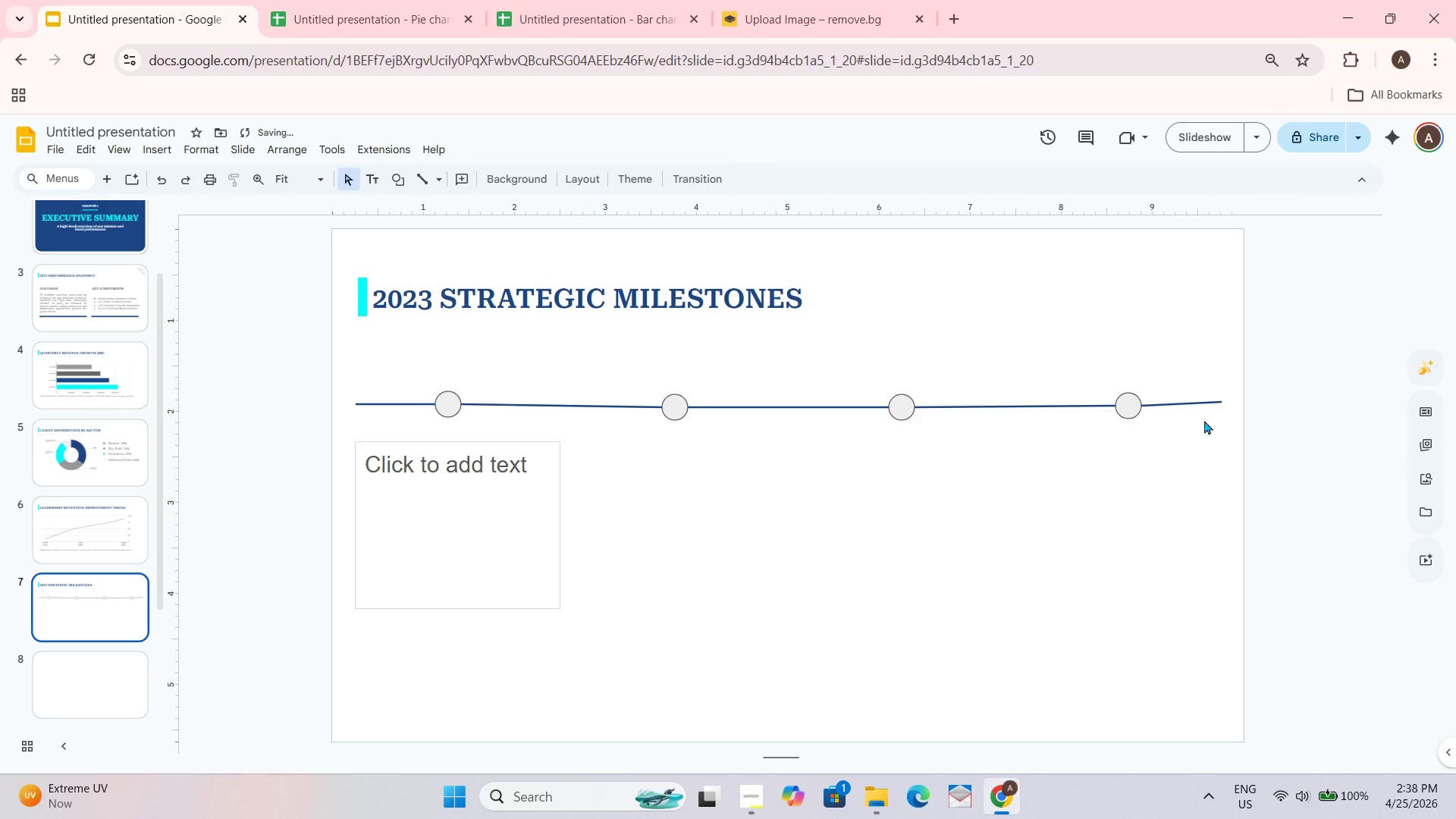 
left_click([1195, 406])
 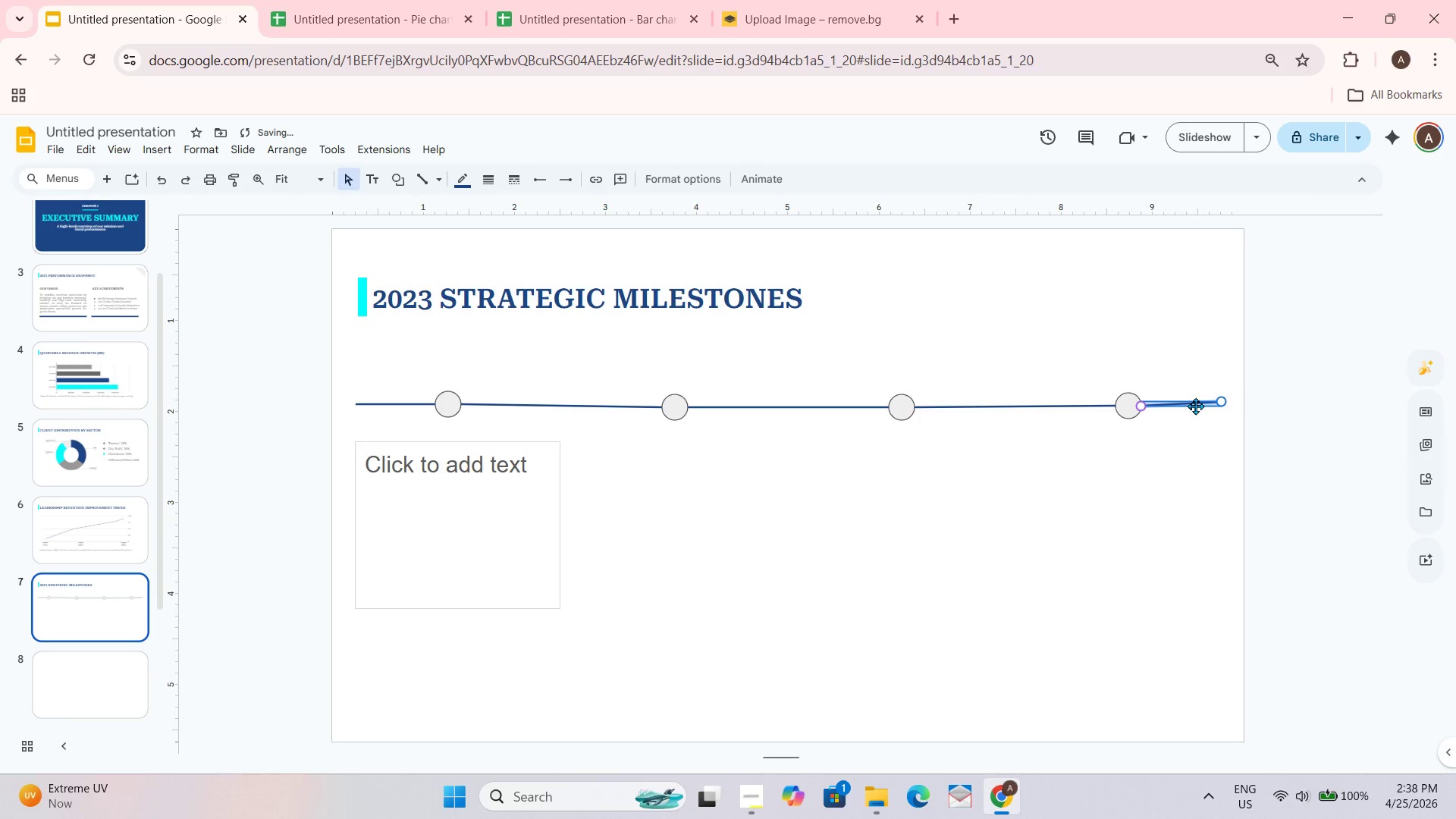 
hold_key(key=ControlLeft, duration=0.33)
 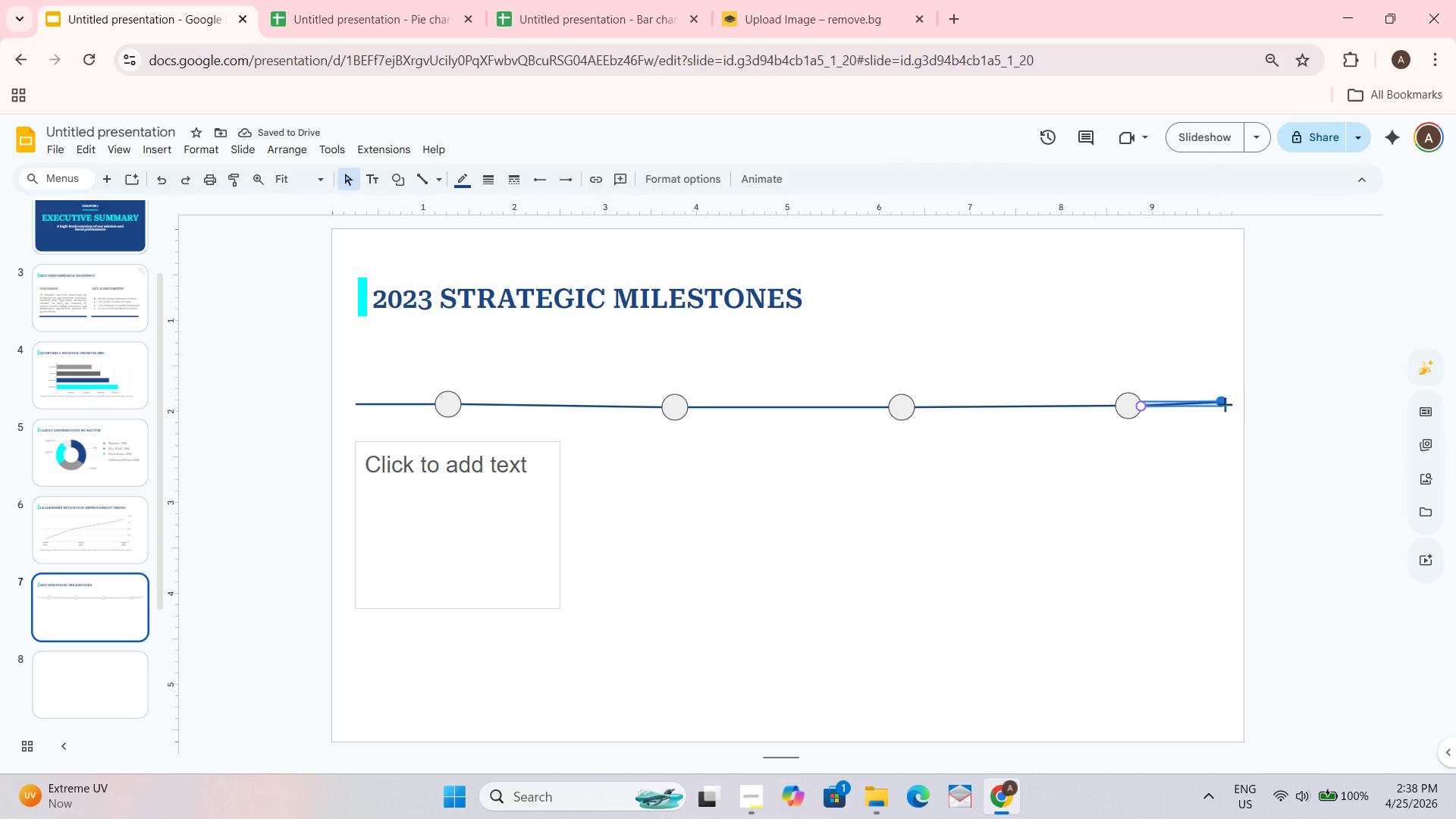 
left_click_drag(start_coordinate=[1221, 402], to_coordinate=[1222, 407])
 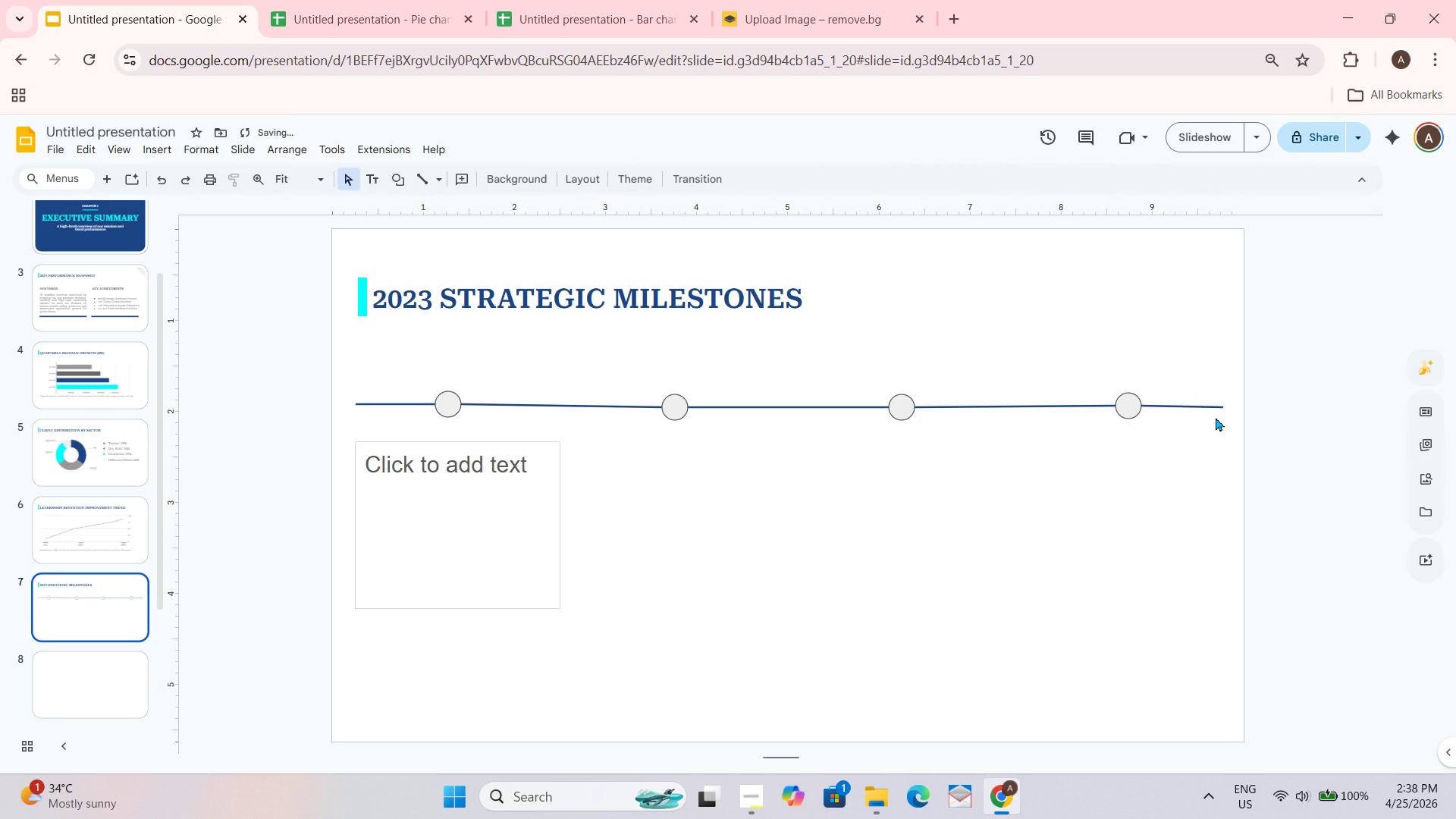 
left_click([1213, 413])
 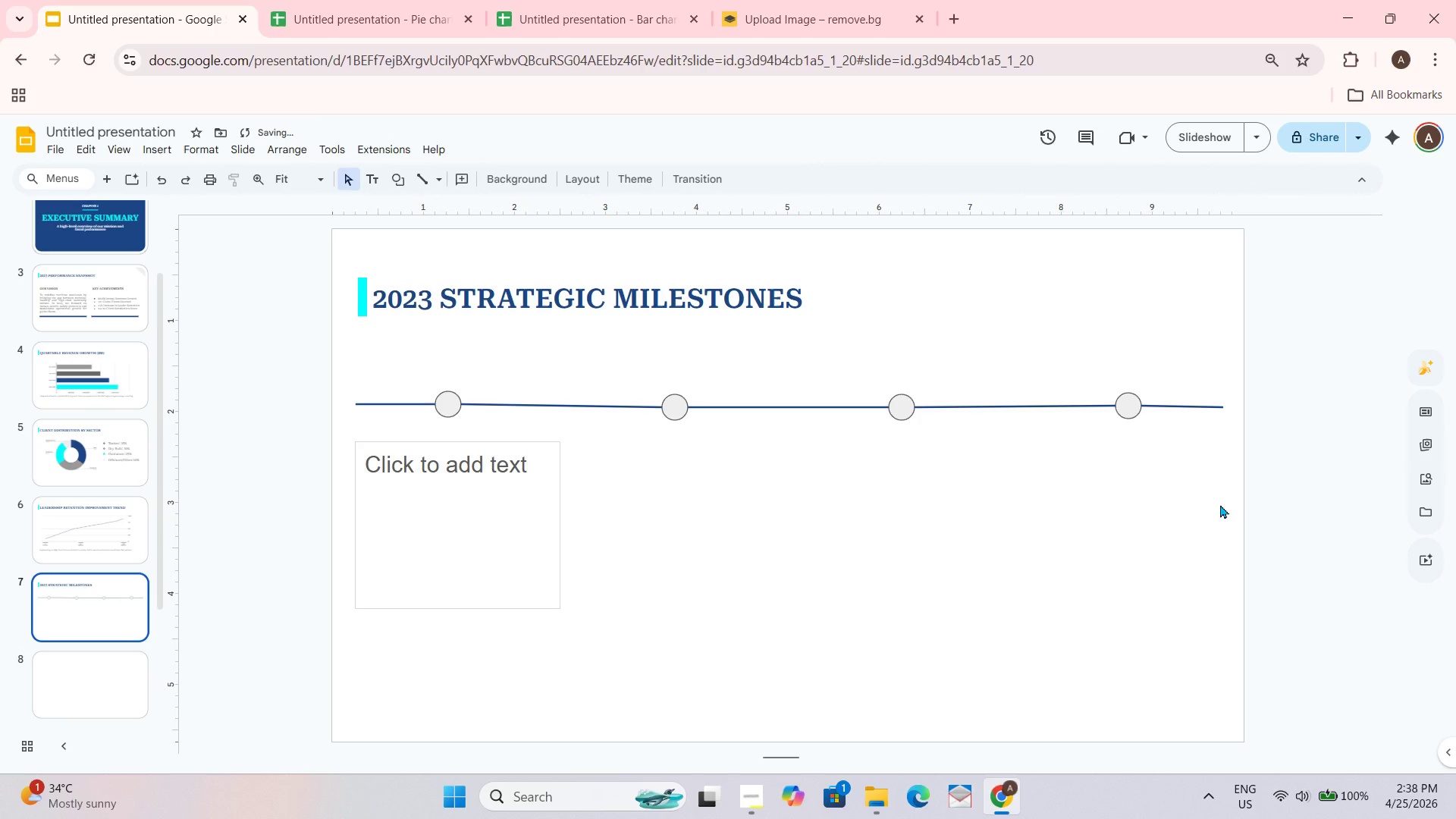 
left_click_drag(start_coordinate=[1203, 465], to_coordinate=[1202, 369])
 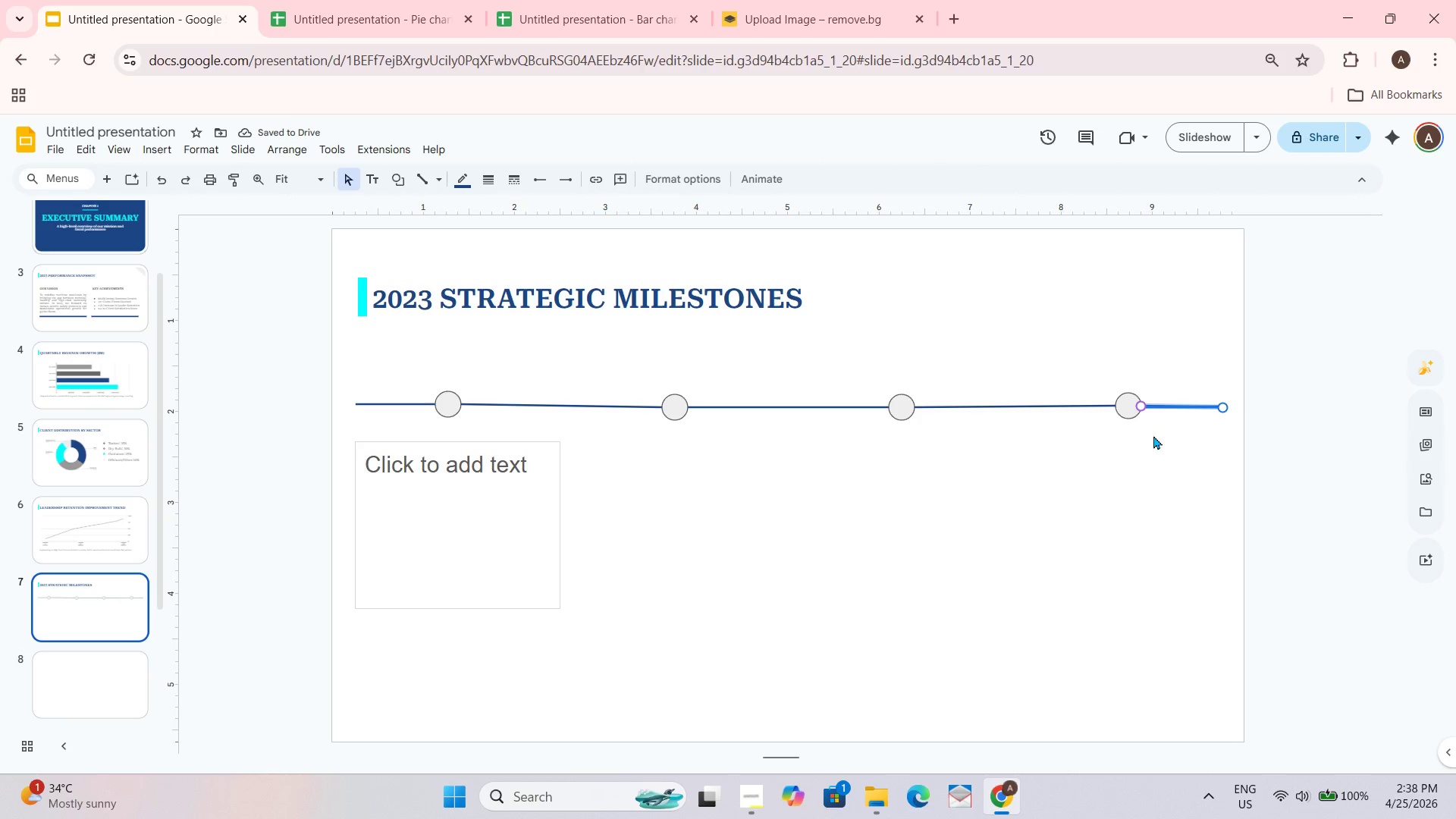 
key(End)
 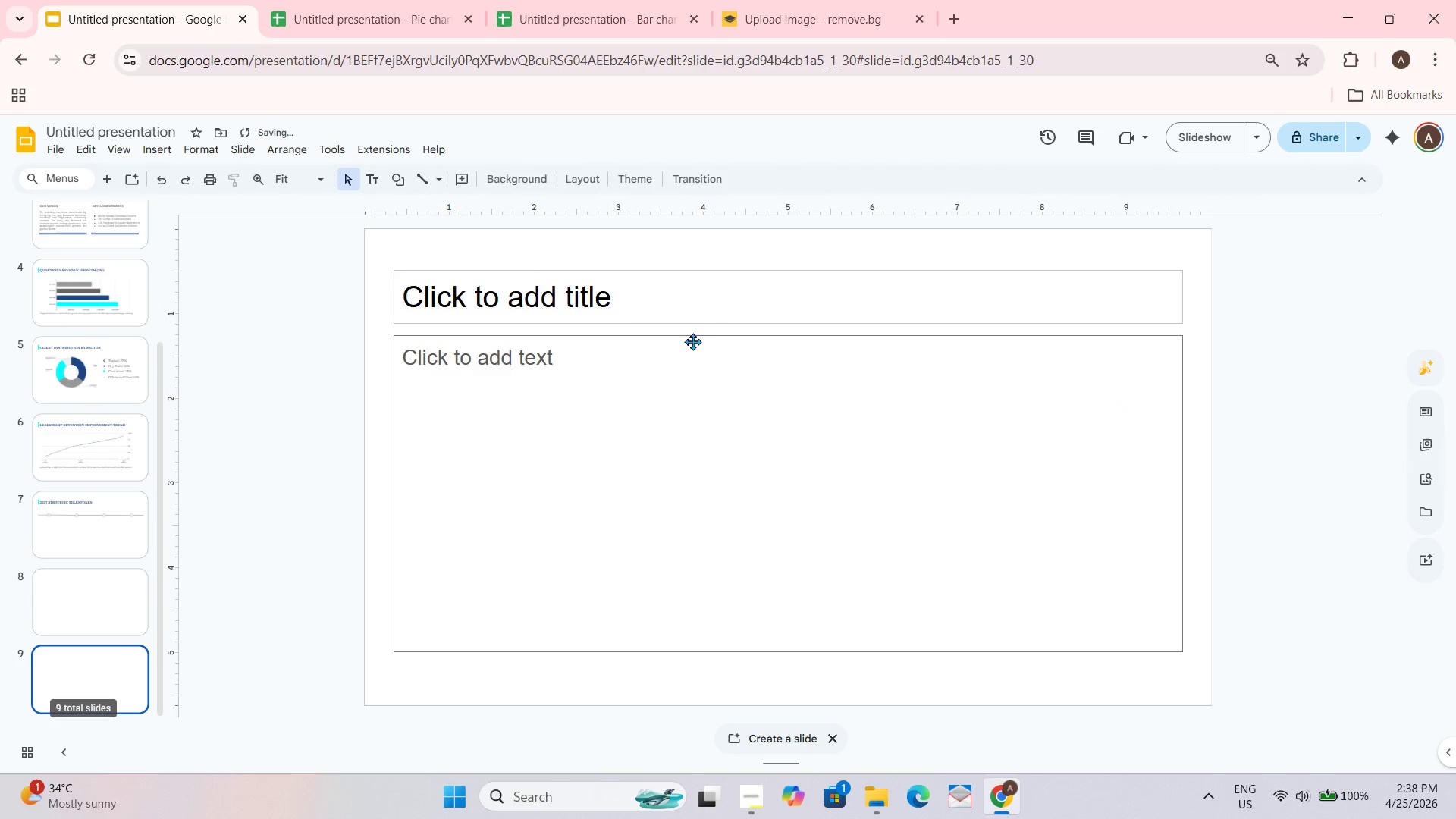 
key(Delete)
 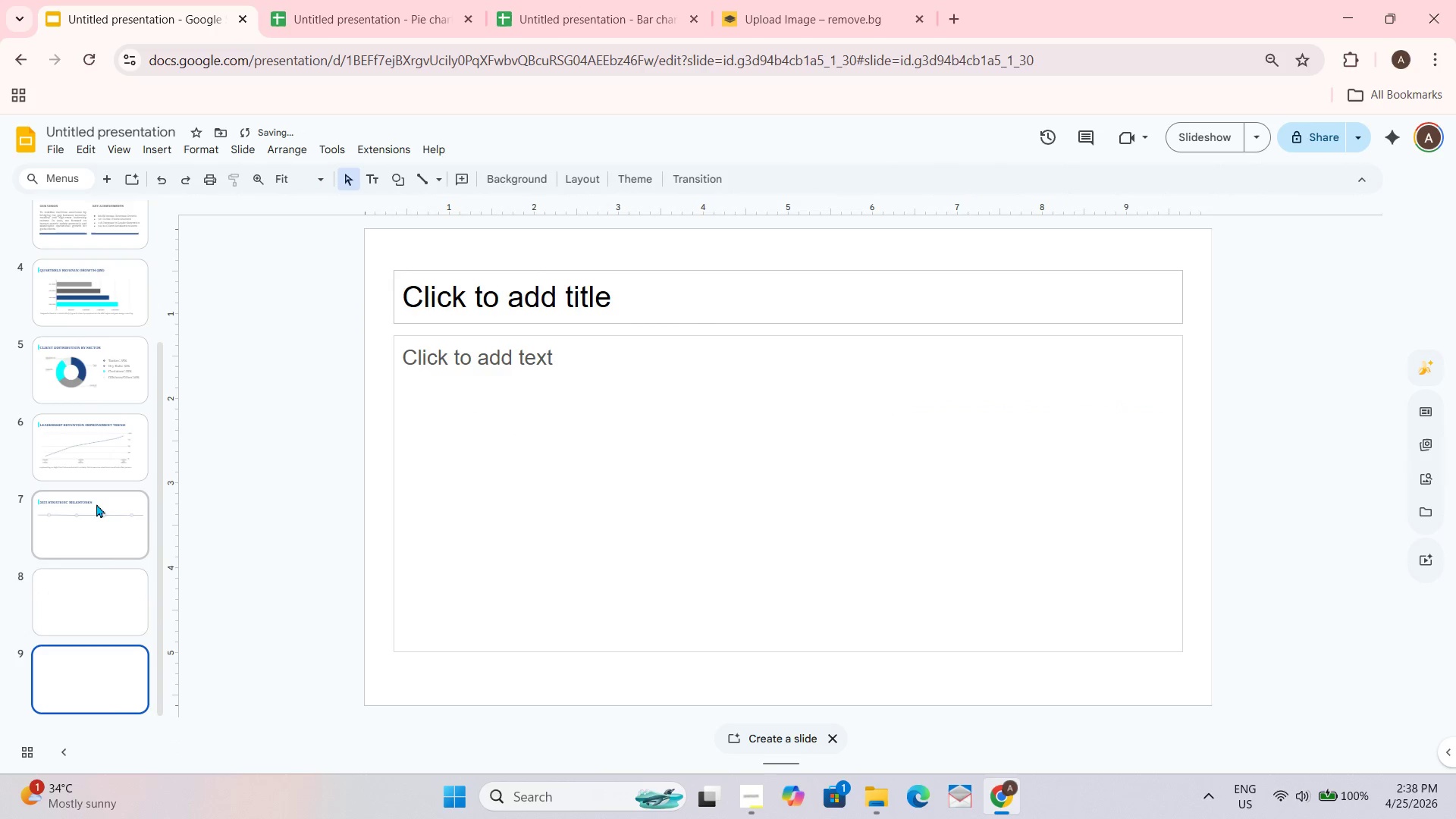 
key(Control+Z)
 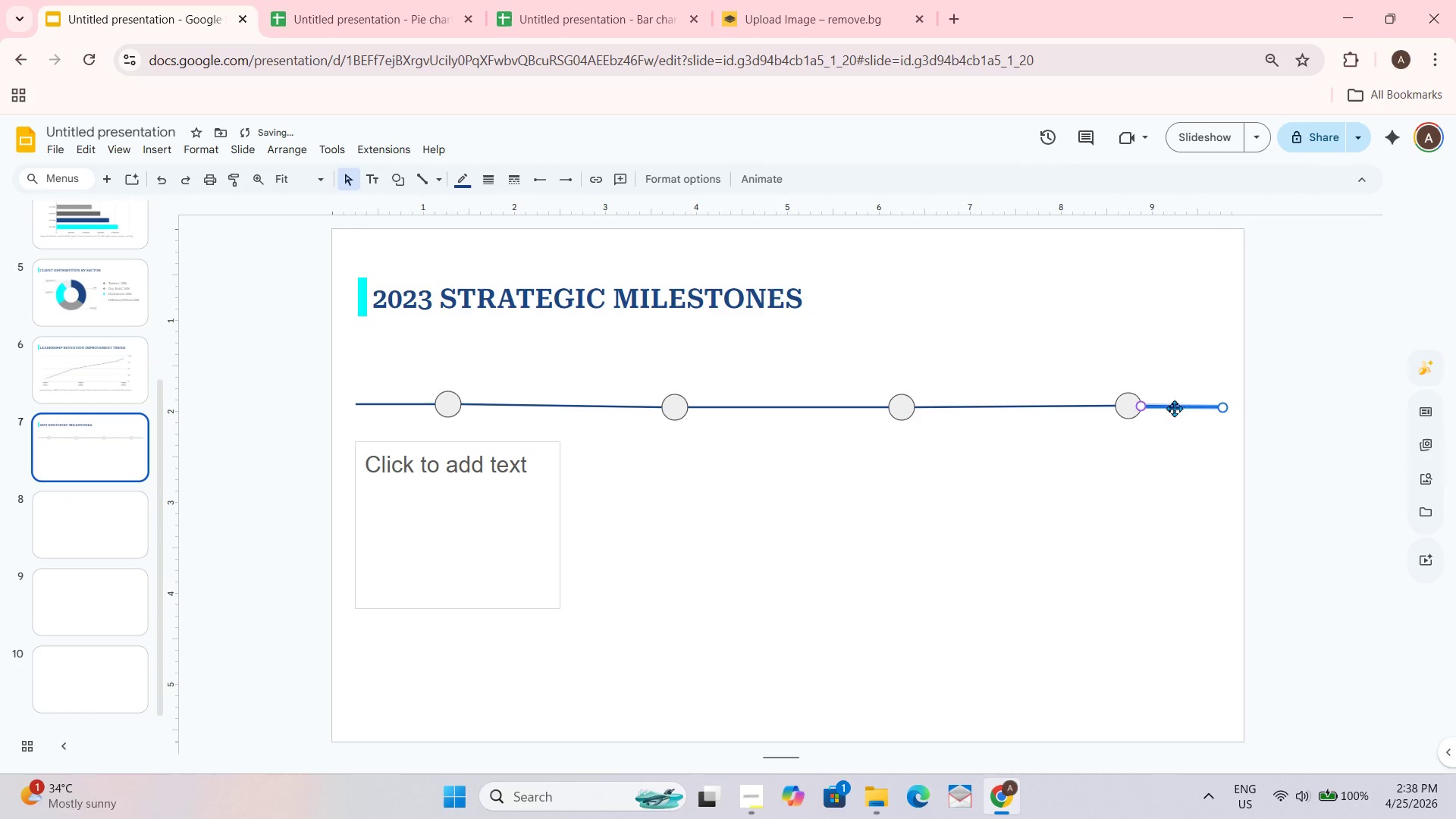 
key(Delete)
 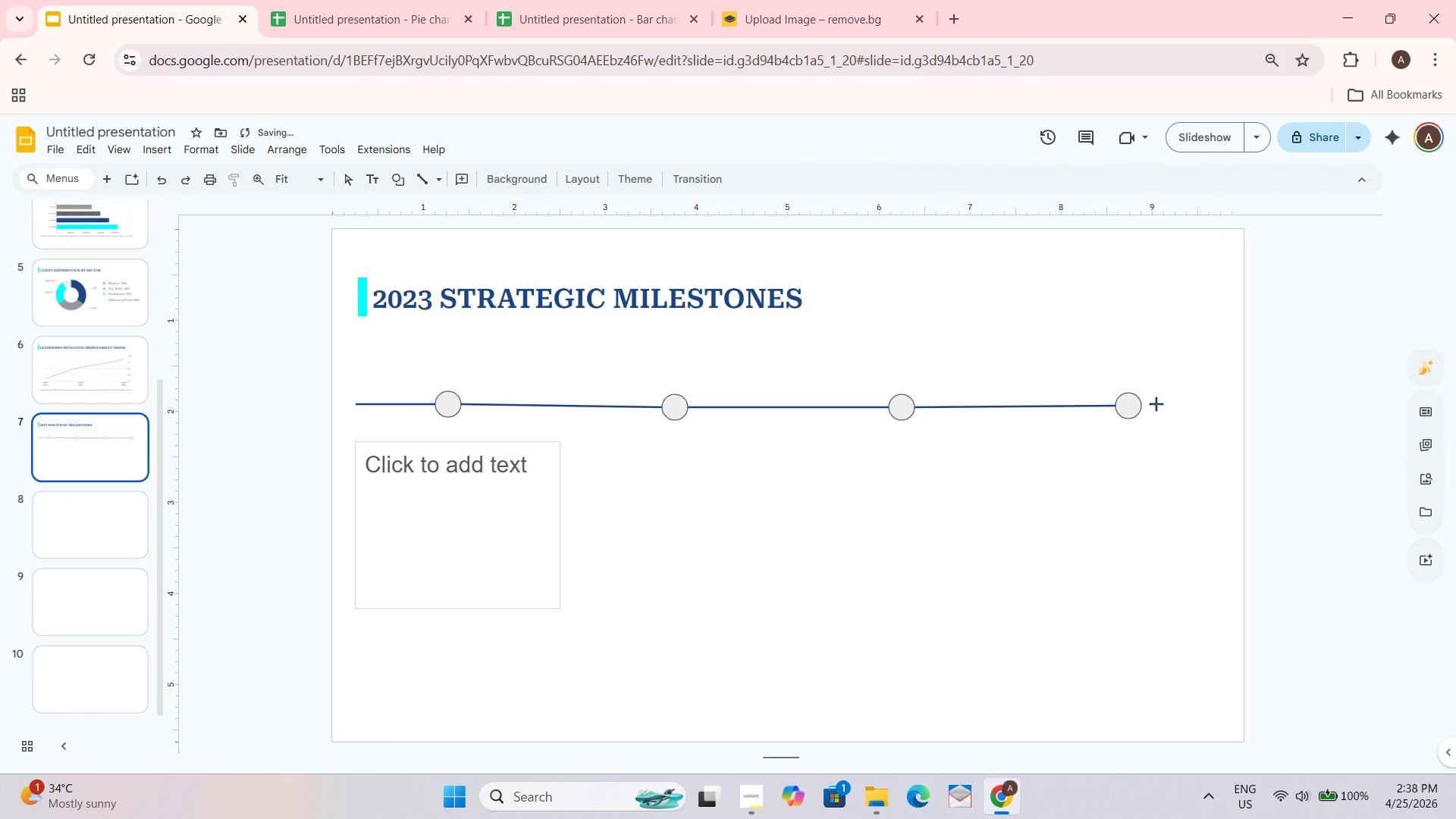 
left_click_drag(start_coordinate=[1138, 405], to_coordinate=[1200, 406])
 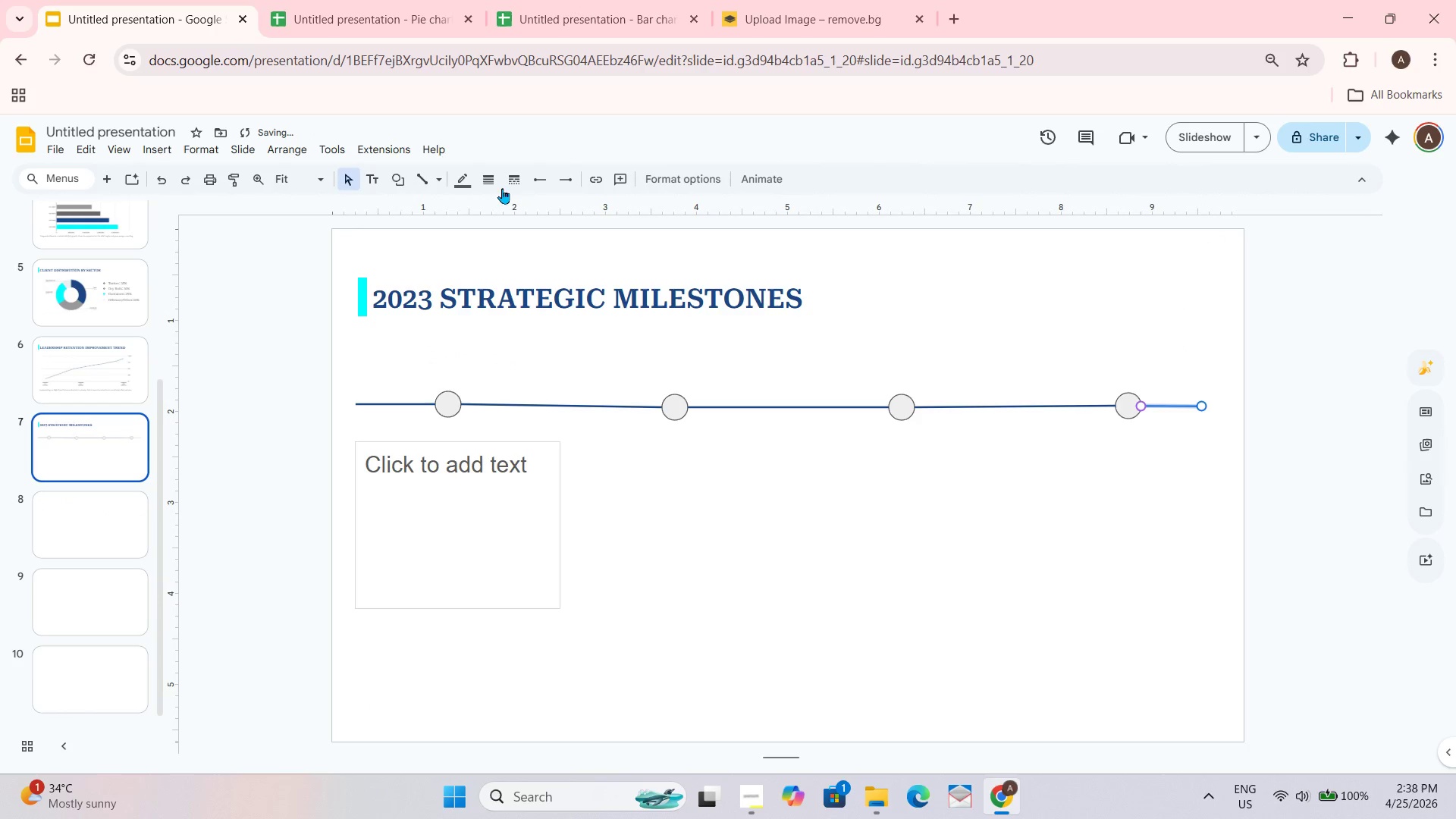 
scroll: coordinate [112, 595], scroll_direction: down, amount: 2.0
 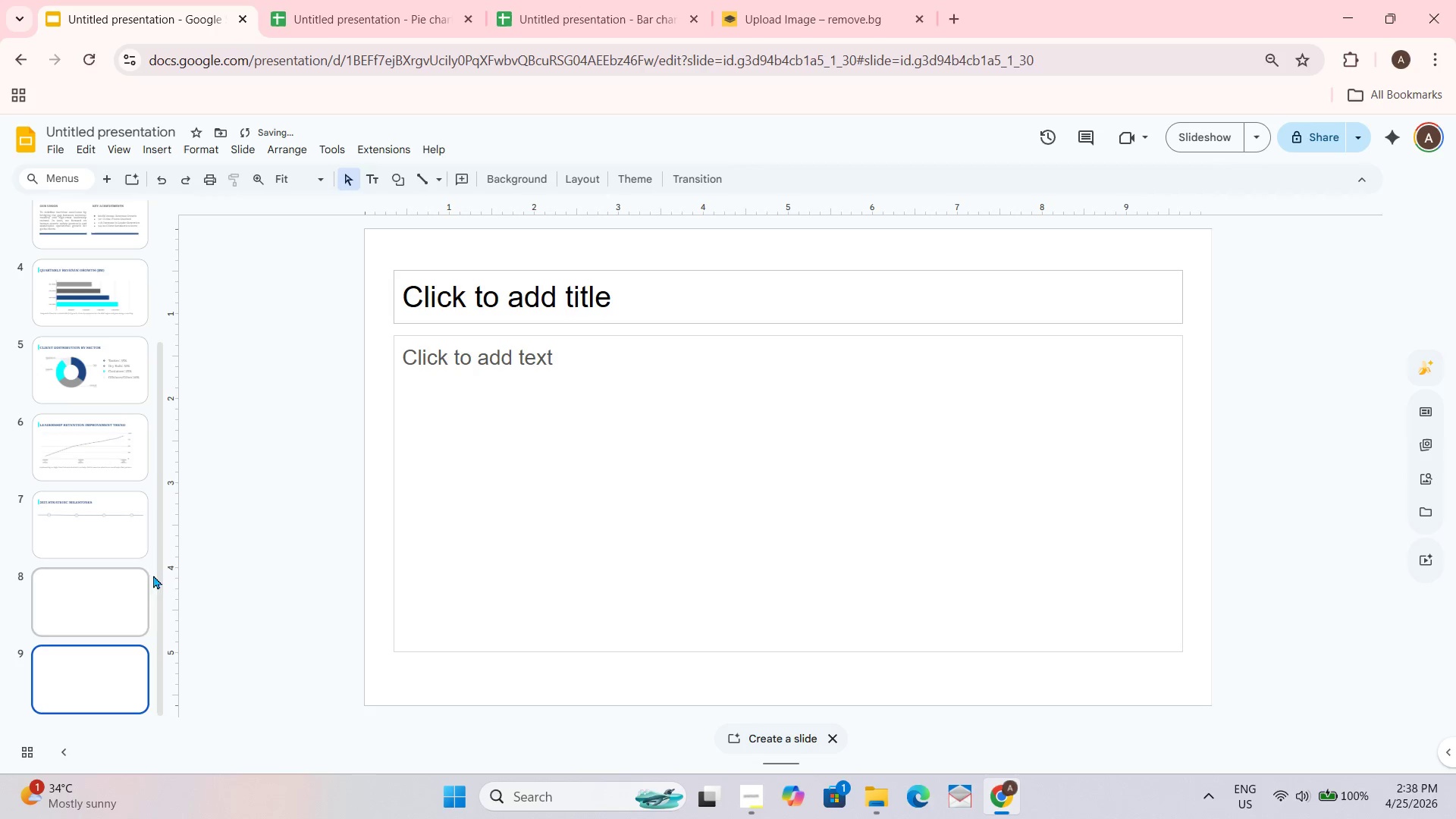 
left_click([497, 176])
 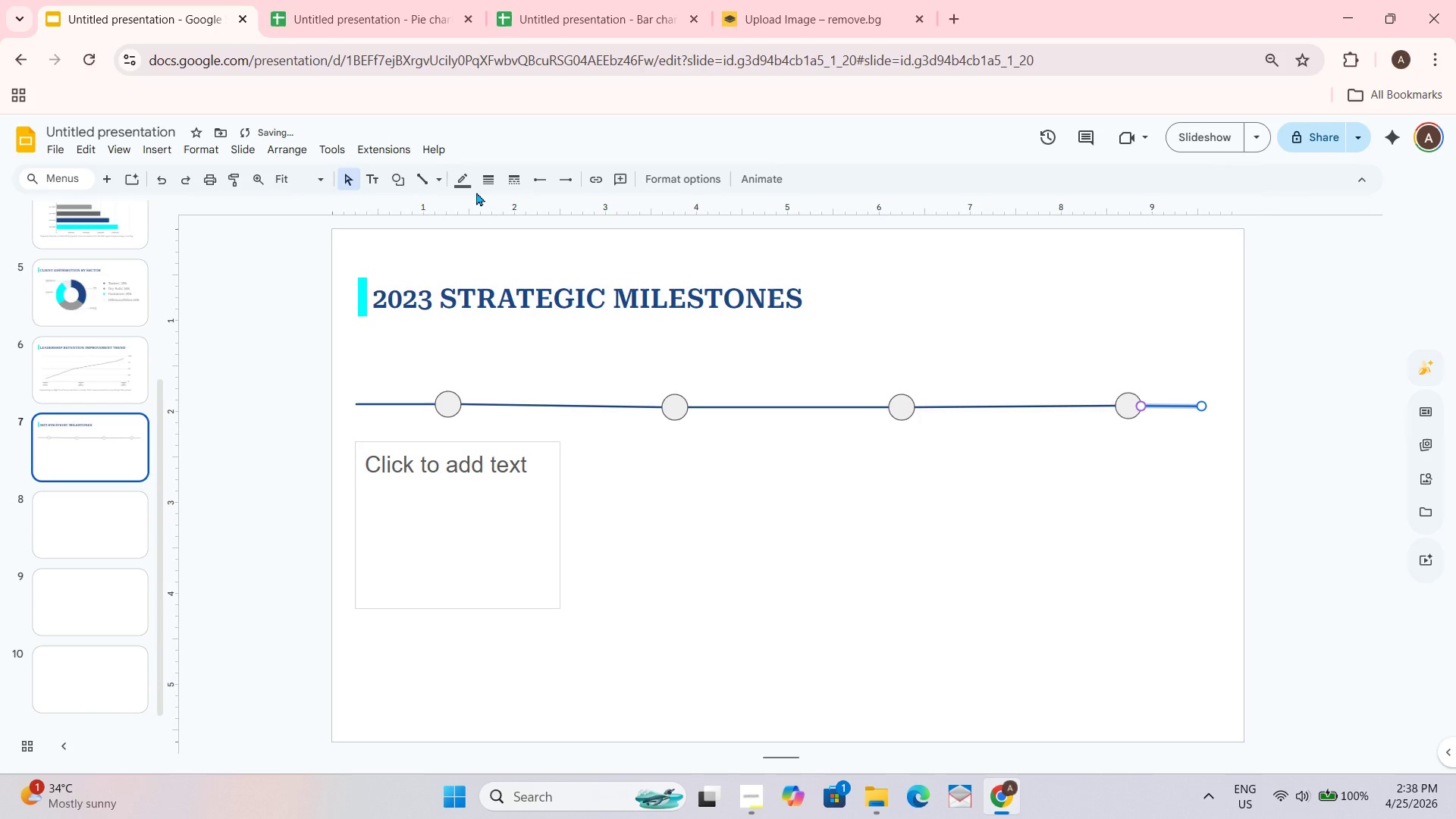 
double_click([464, 179])
 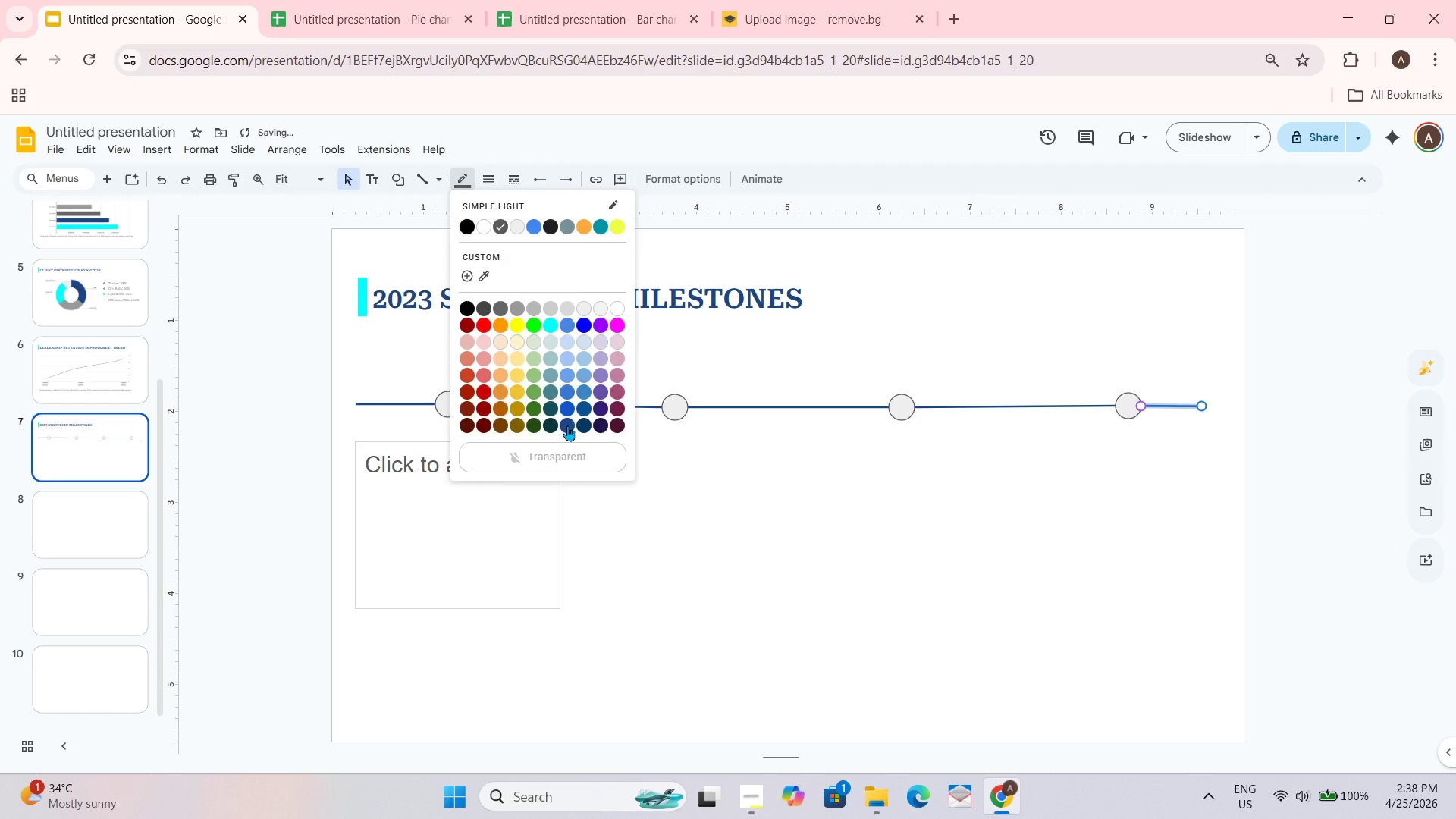 
double_click([1024, 565])
 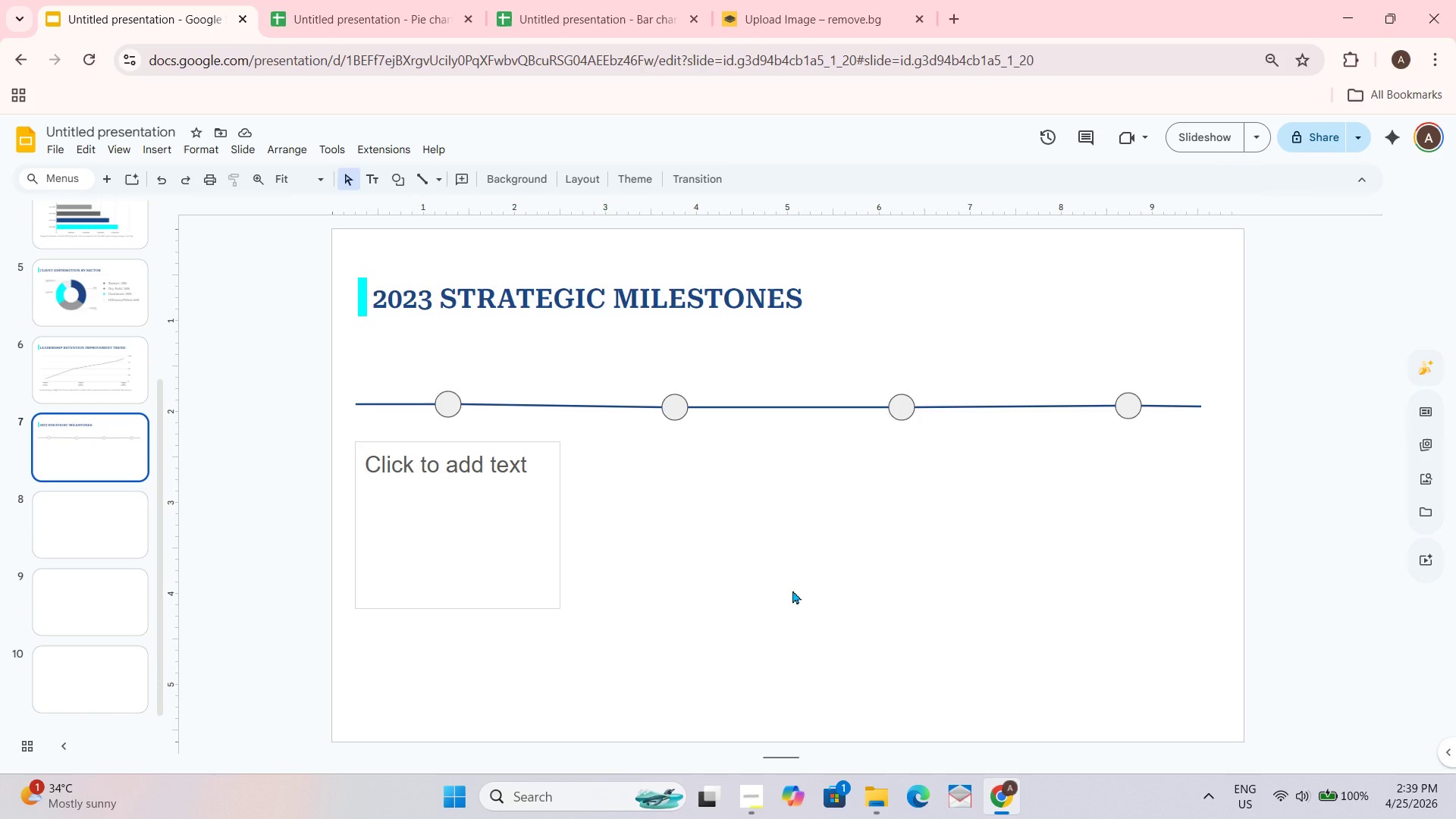 
wait(33.03)
 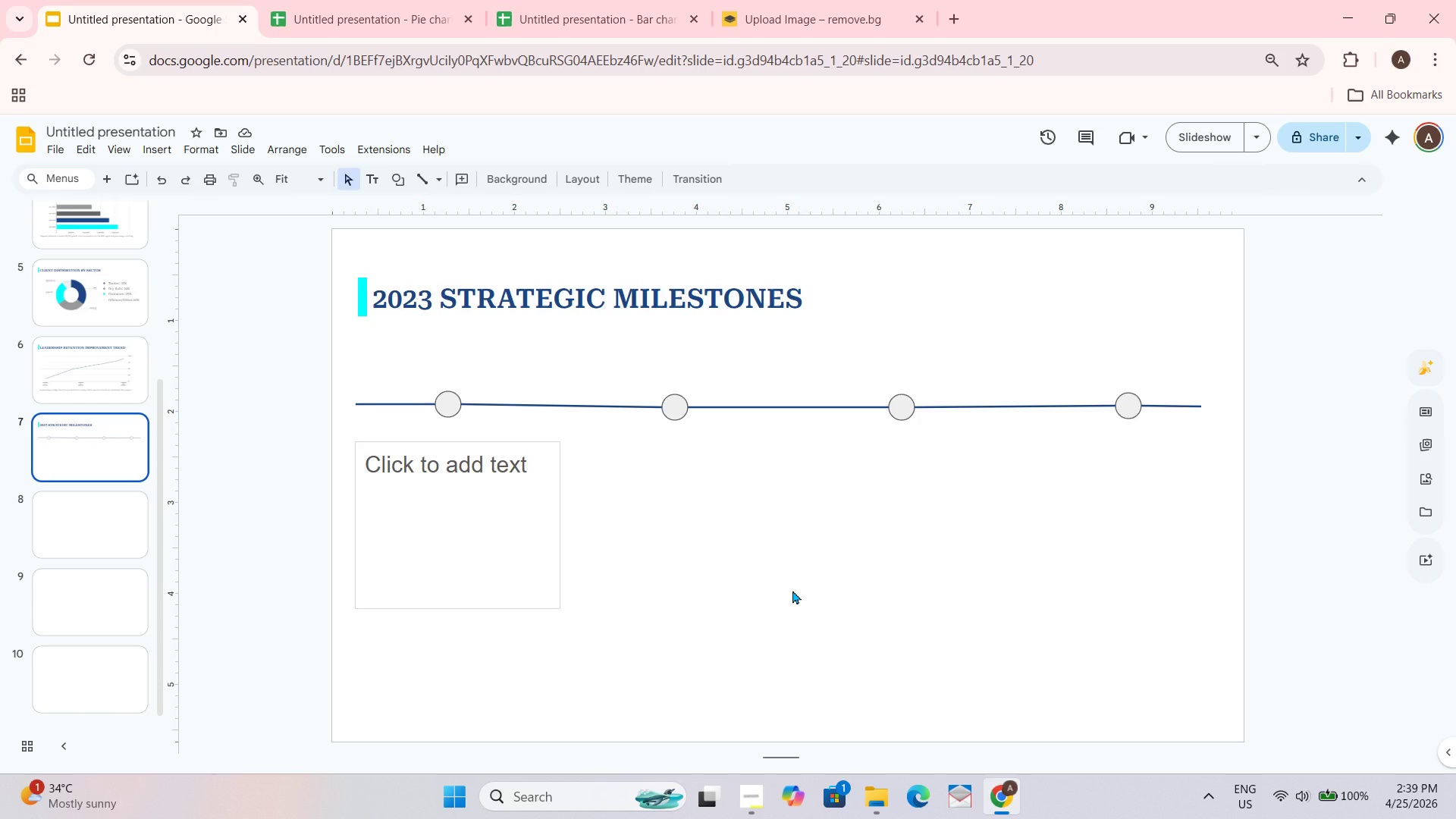 
left_click_drag(start_coordinate=[444, 407], to_coordinate=[444, 411])
 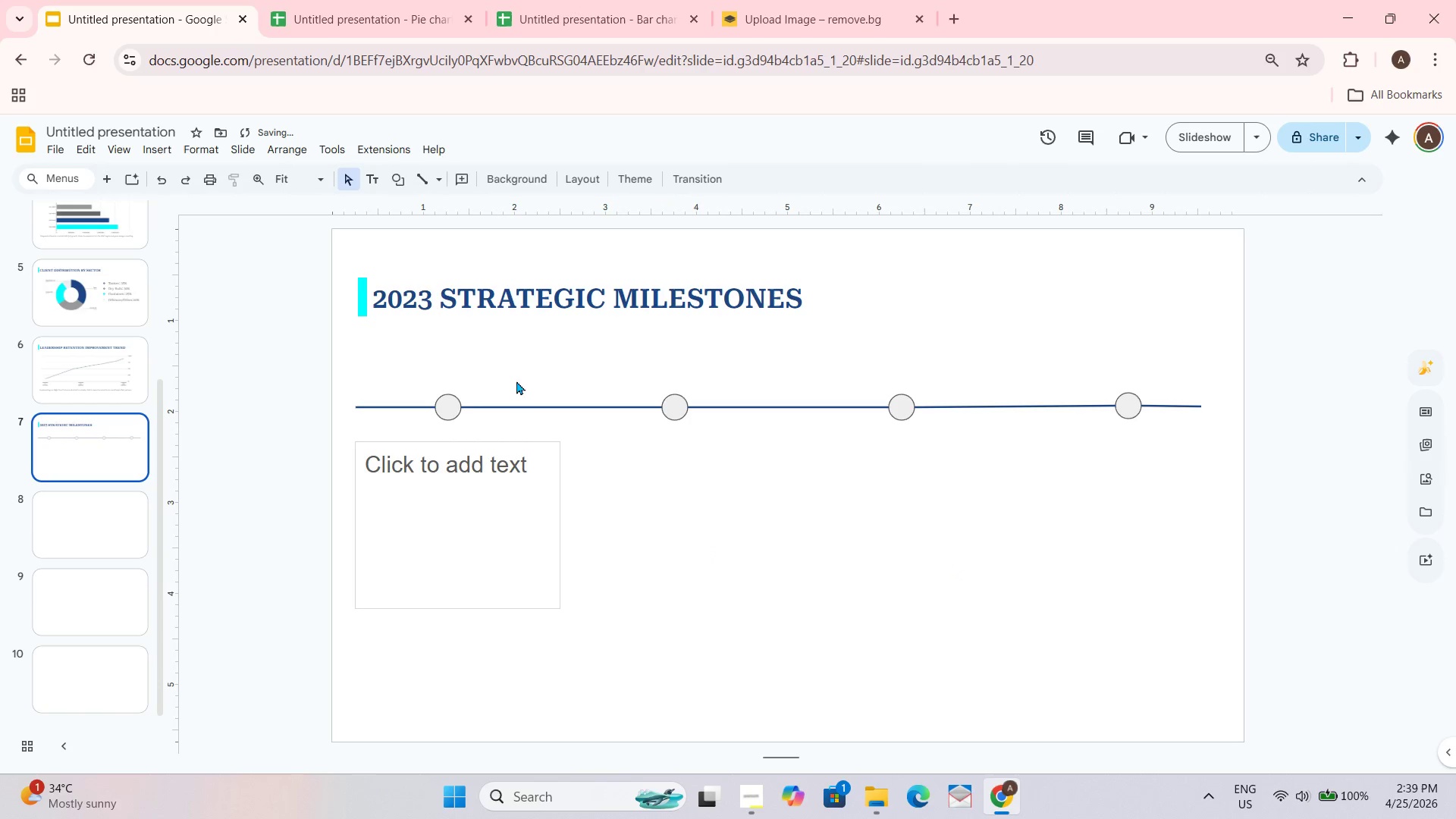 
left_click([445, 406])
 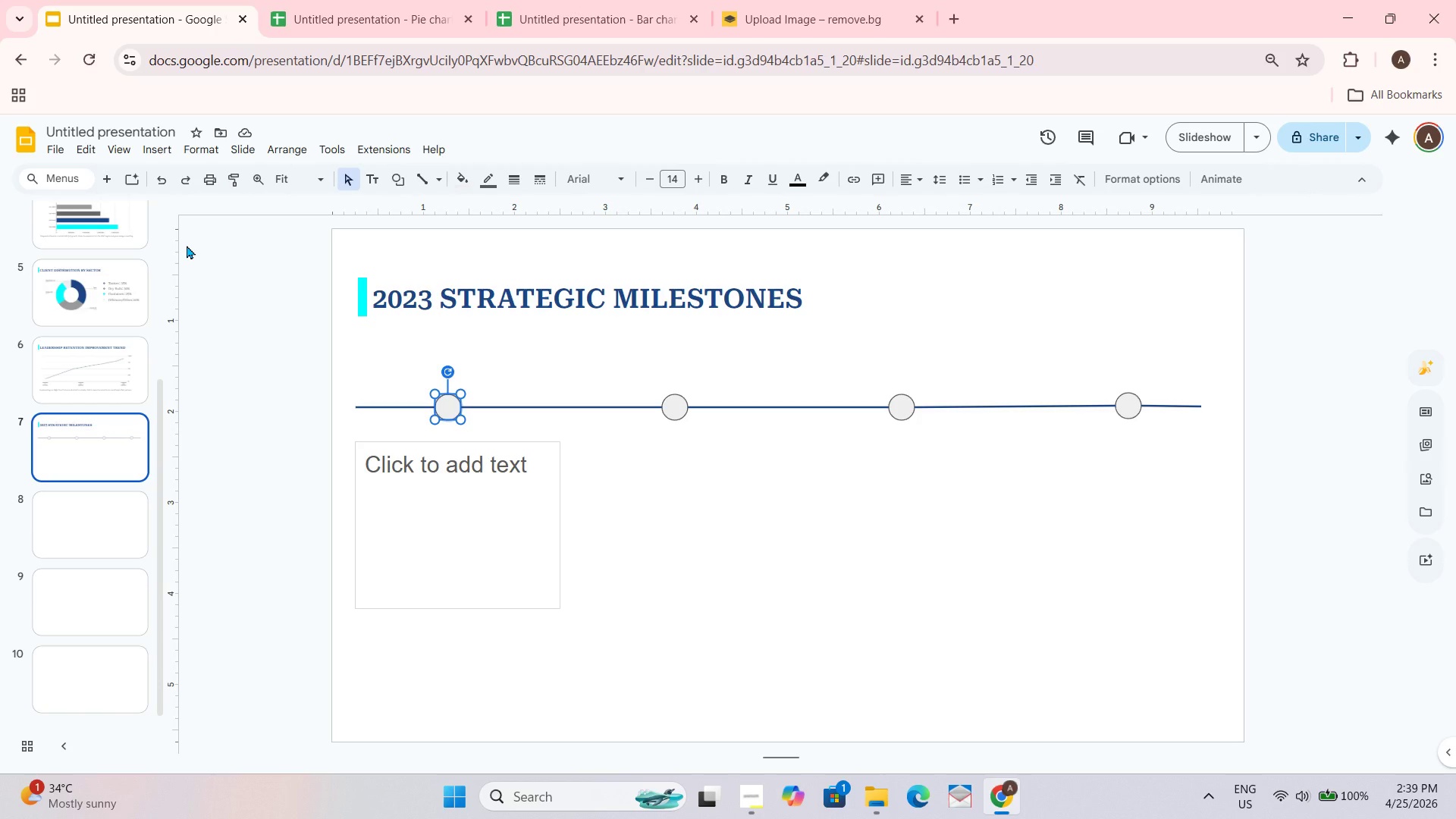 
wait(13.53)
 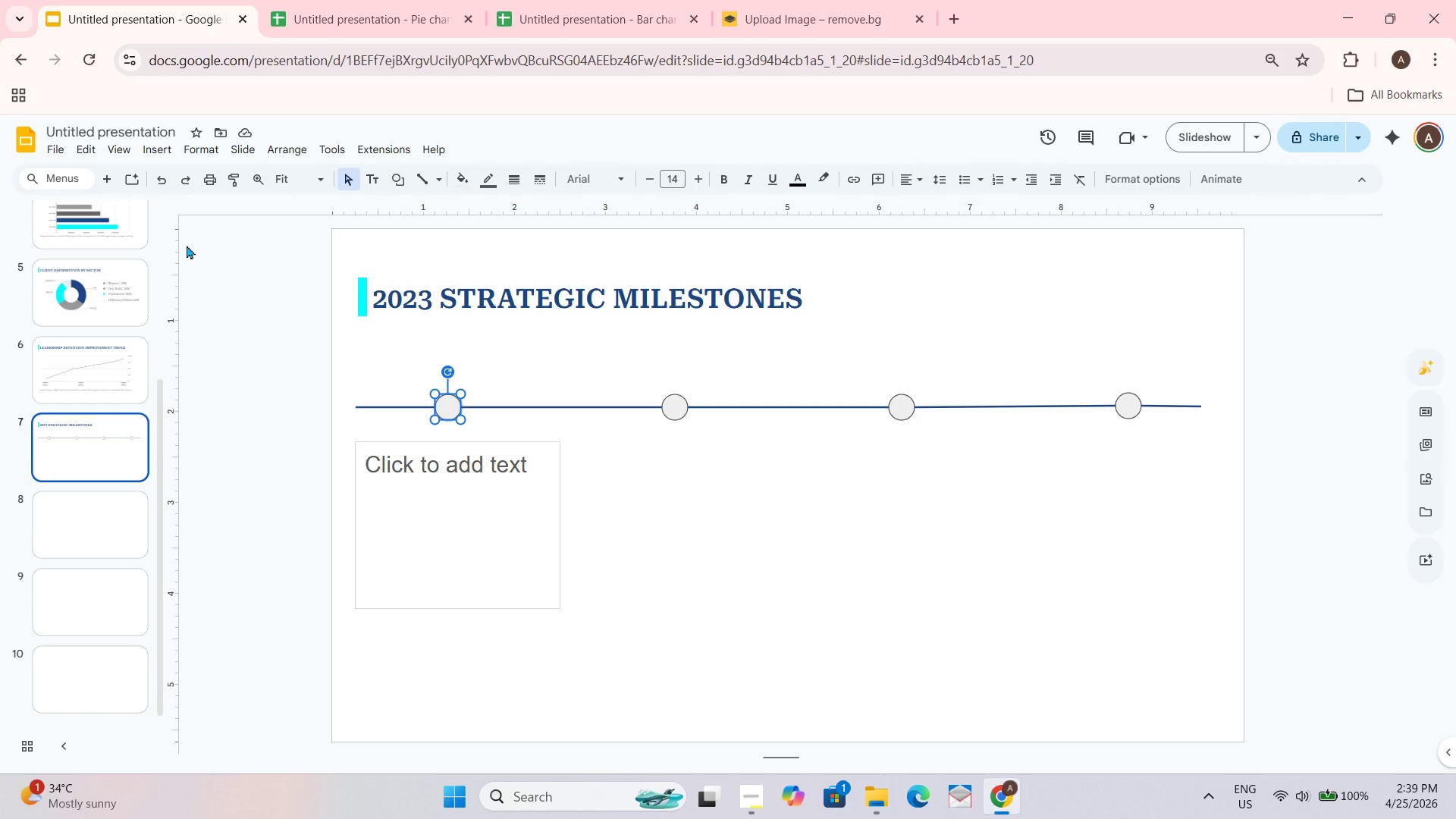 
key(Control+ArrowLeft)
 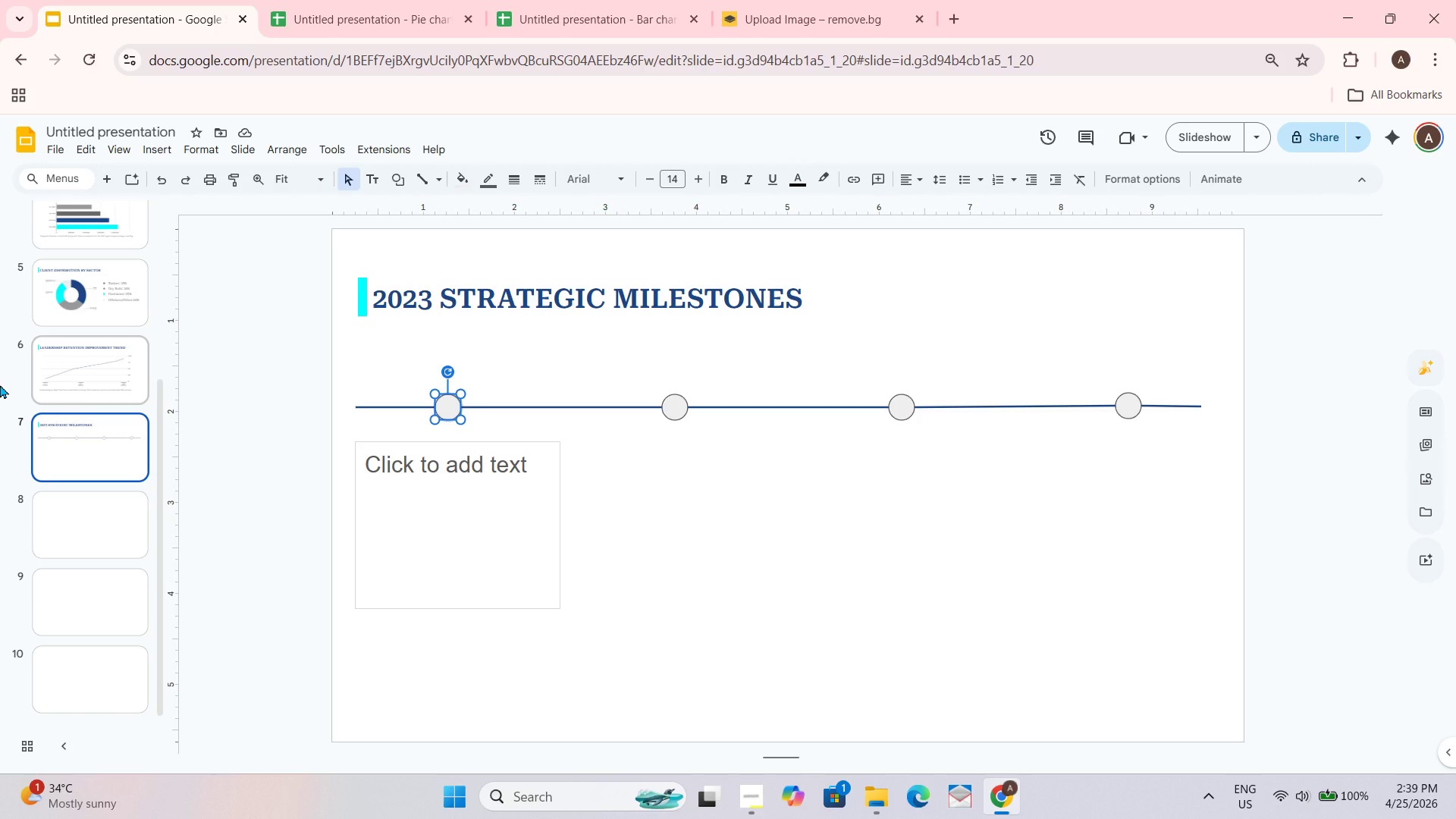 
hold_key(key=ArrowLeft, duration=1.5)
 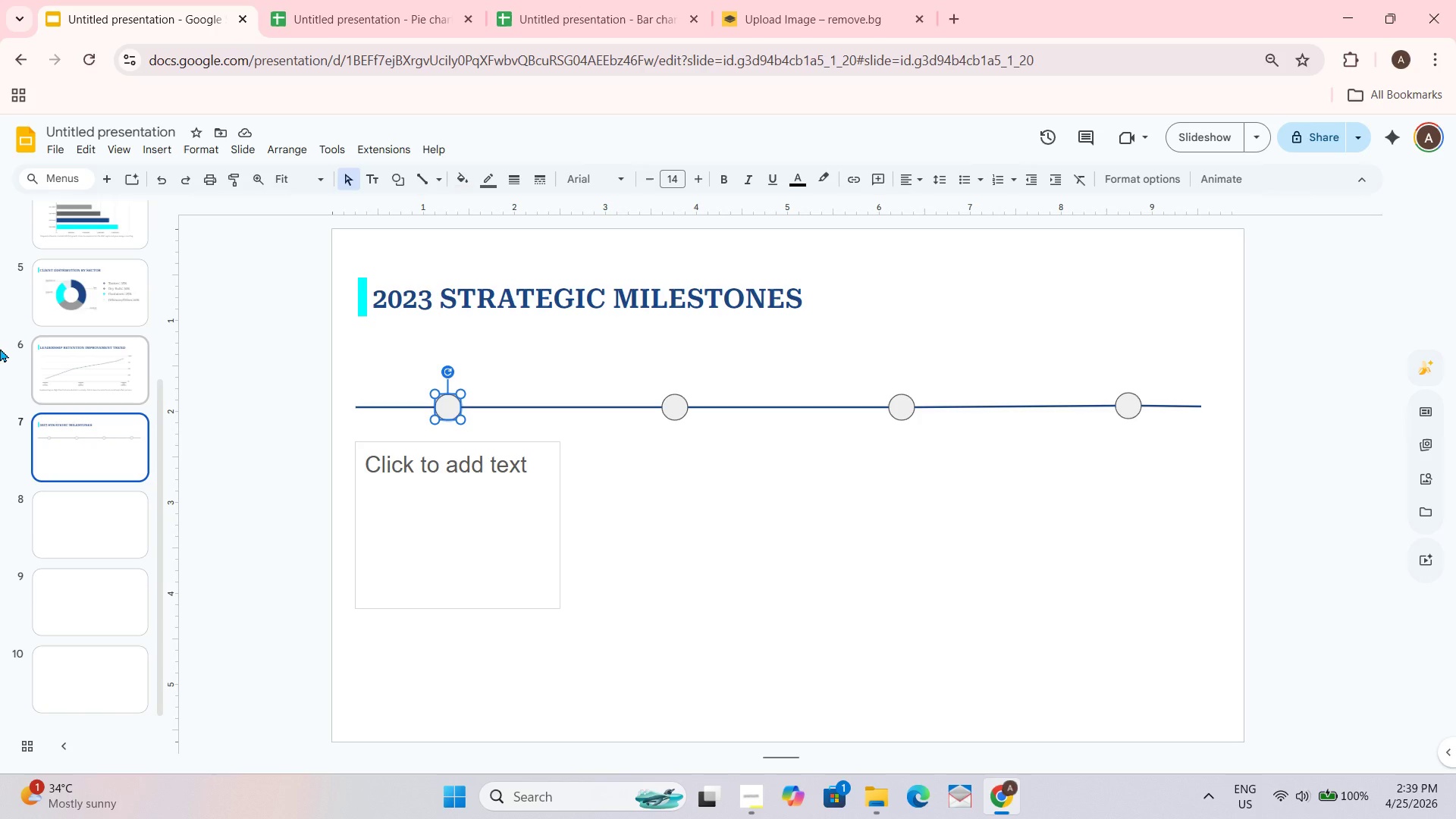 
hold_key(key=ArrowLeft, duration=1.52)
 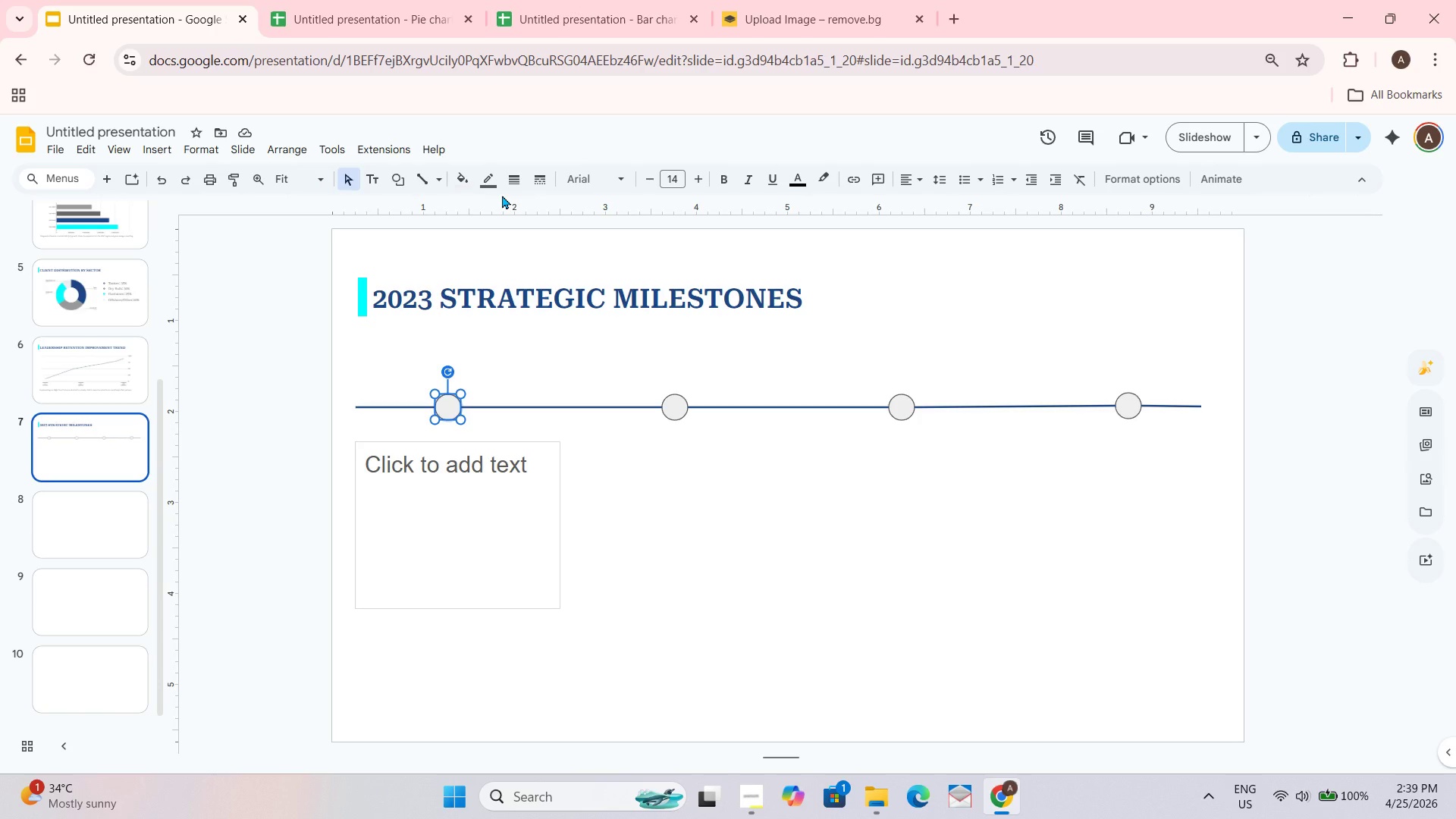 
hold_key(key=ArrowLeft, duration=1.52)
 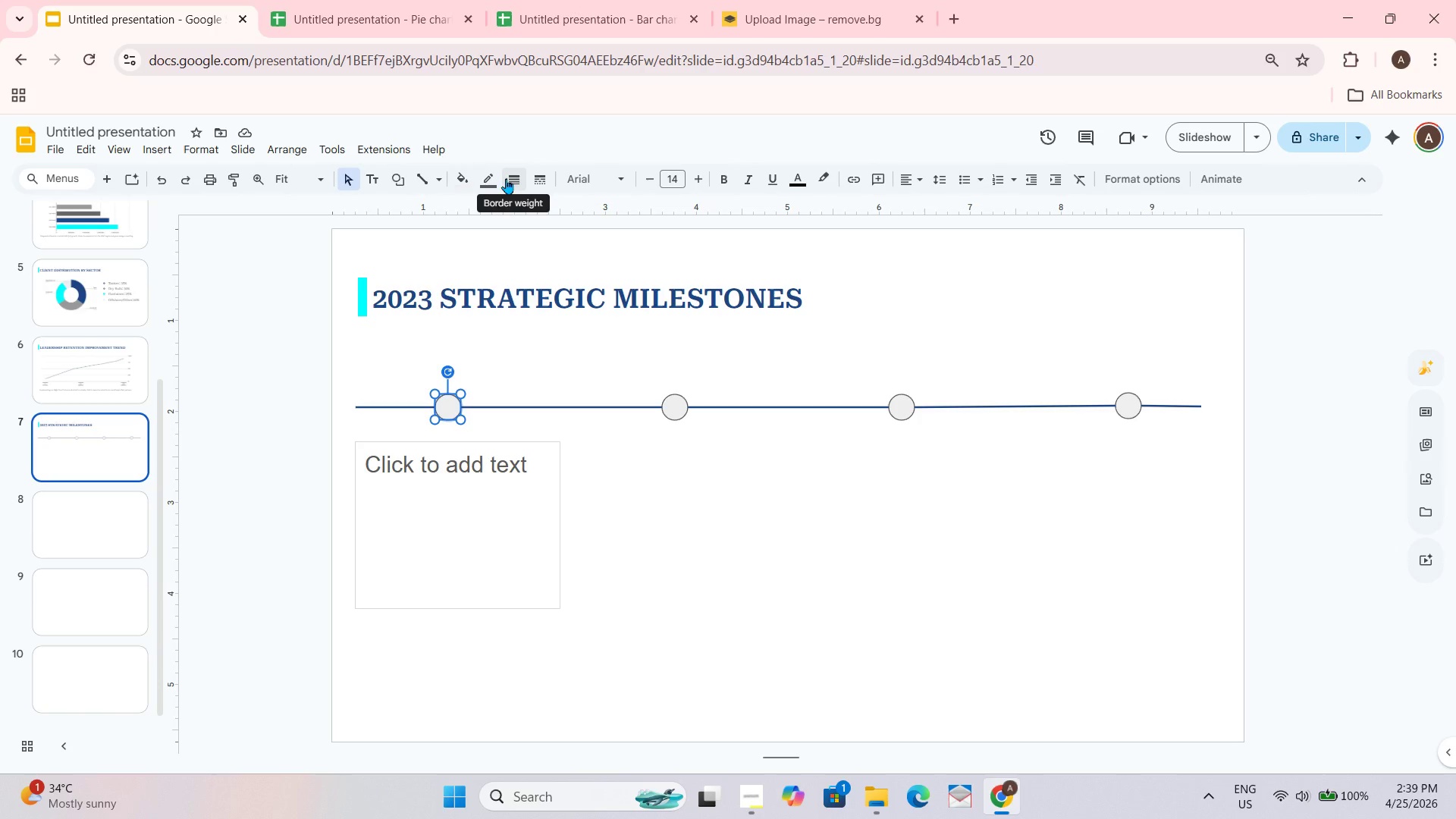 
hold_key(key=ArrowLeft, duration=1.51)
 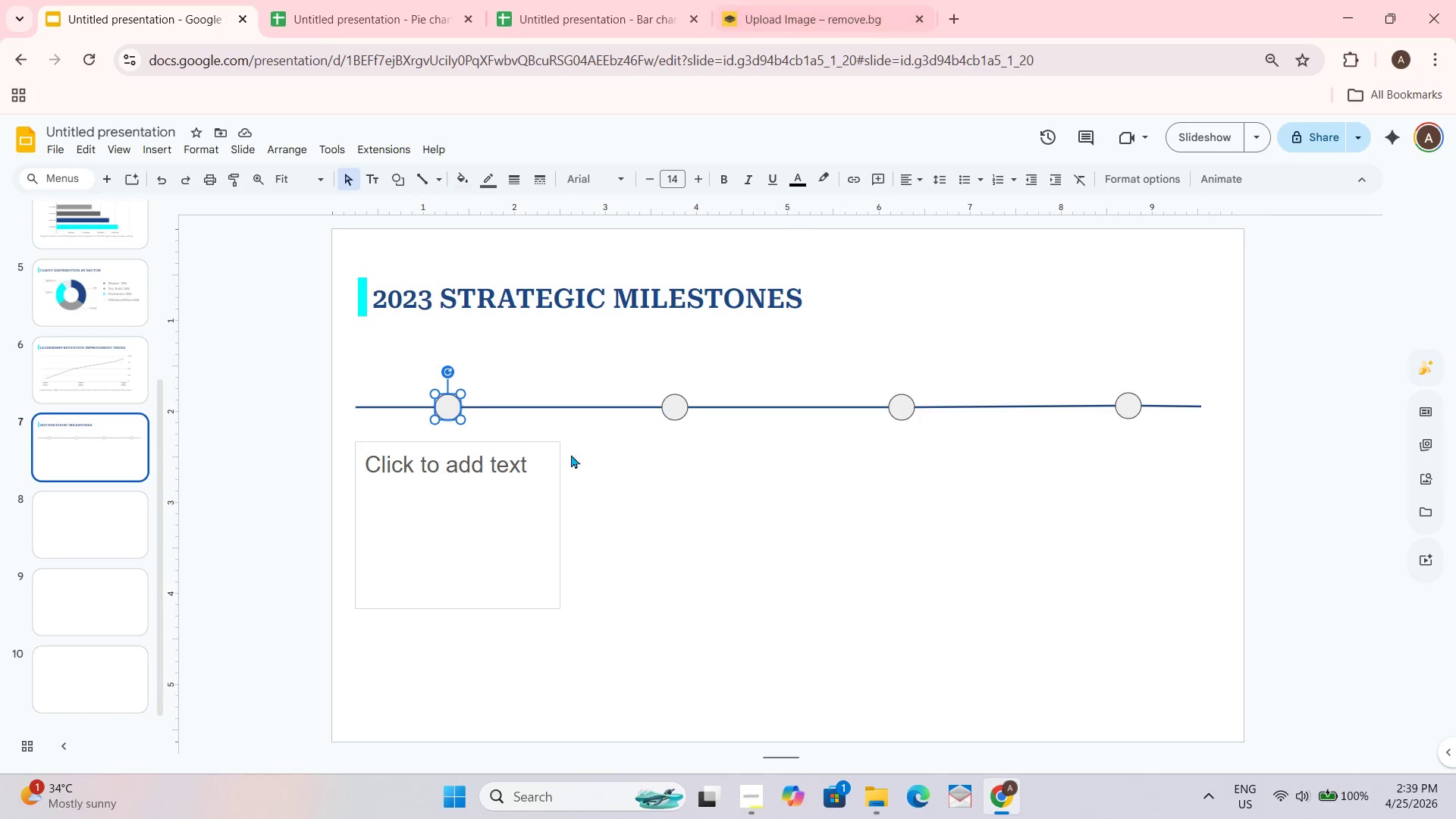 
hold_key(key=ArrowLeft, duration=1.5)
 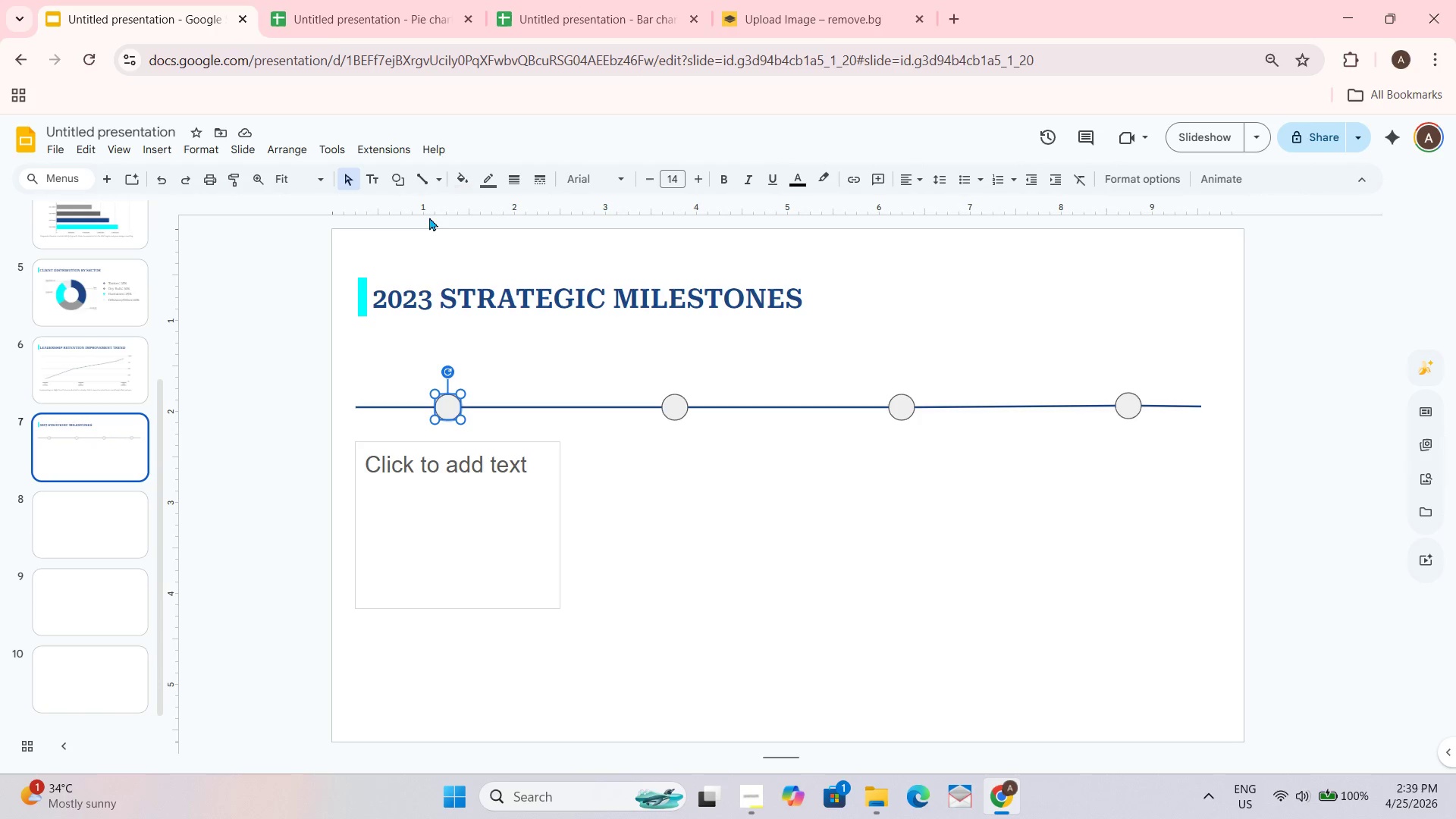 
hold_key(key=ArrowLeft, duration=1.5)
 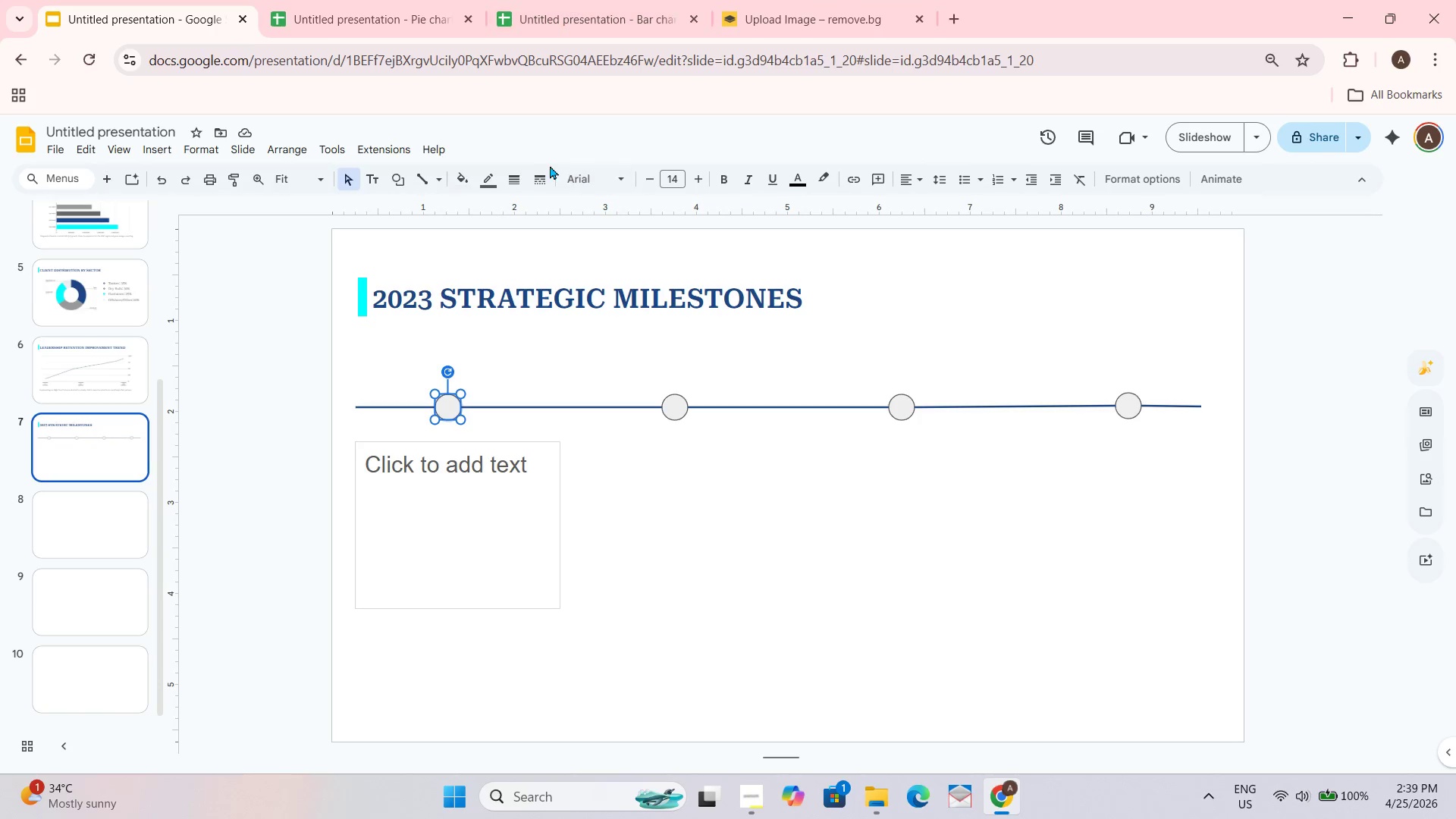 
hold_key(key=ArrowLeft, duration=1.52)
 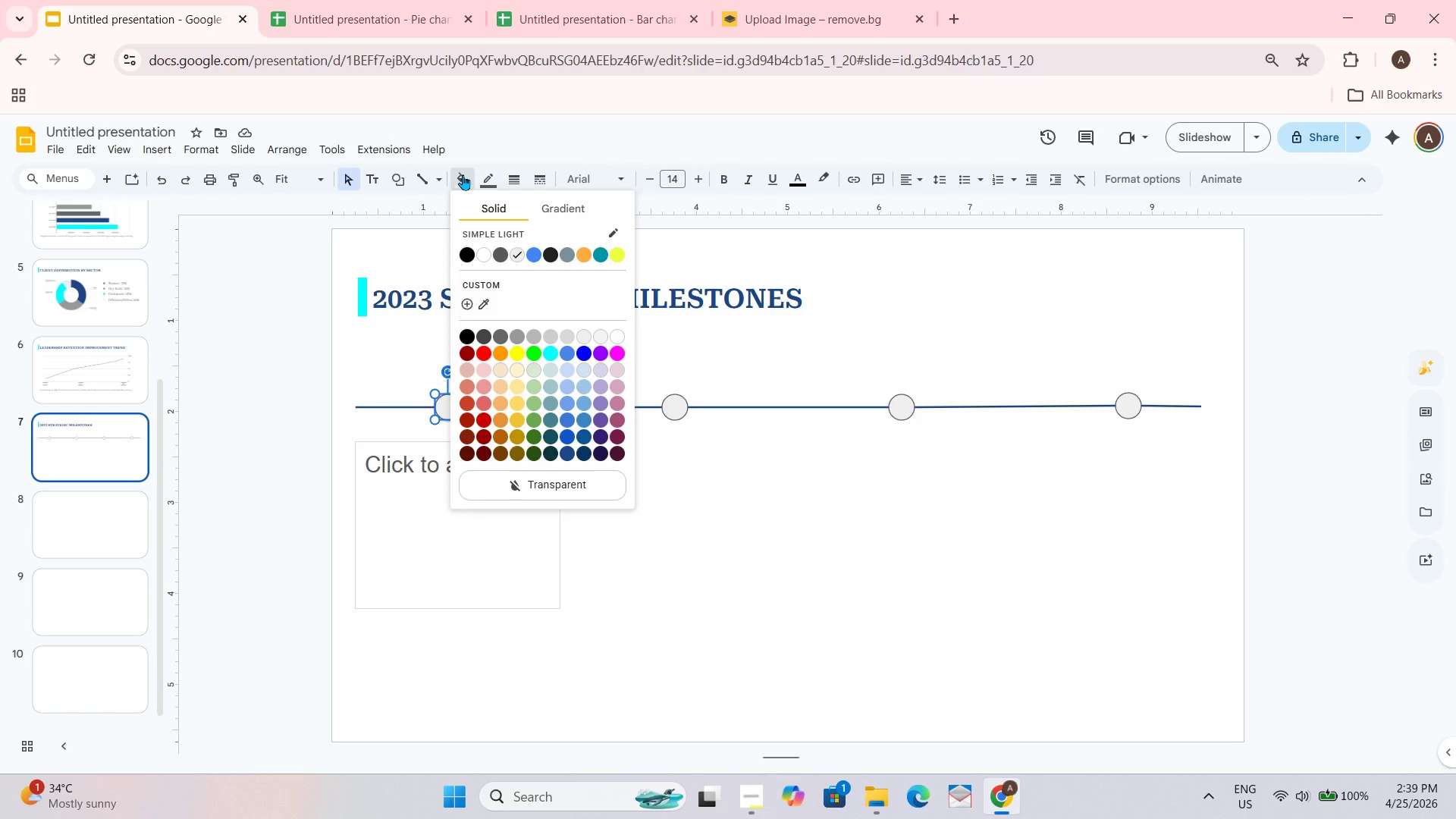 
hold_key(key=ArrowLeft, duration=1.52)
 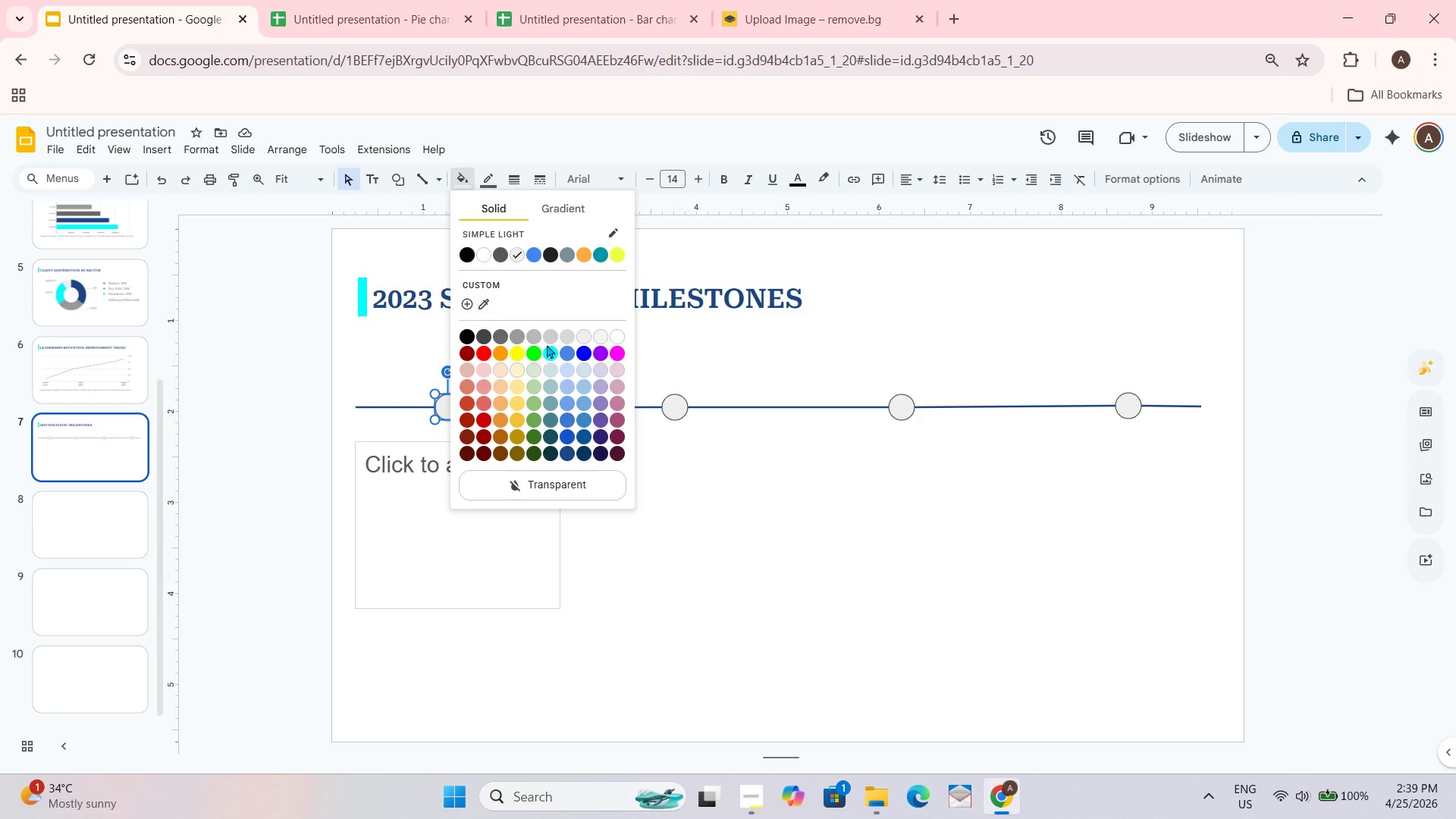 
left_click([463, 174])
 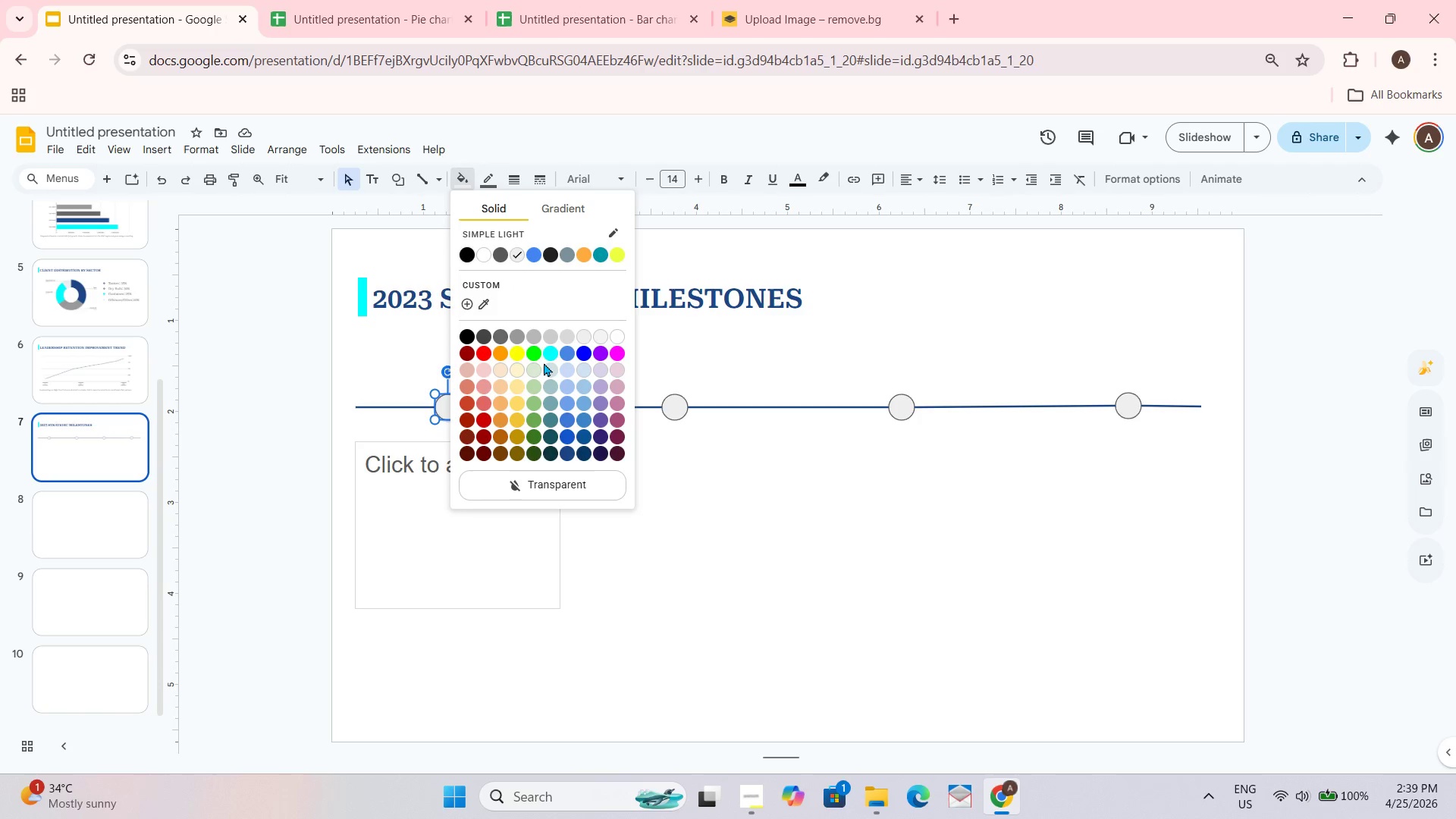 
hold_key(key=ArrowLeft, duration=1.53)
 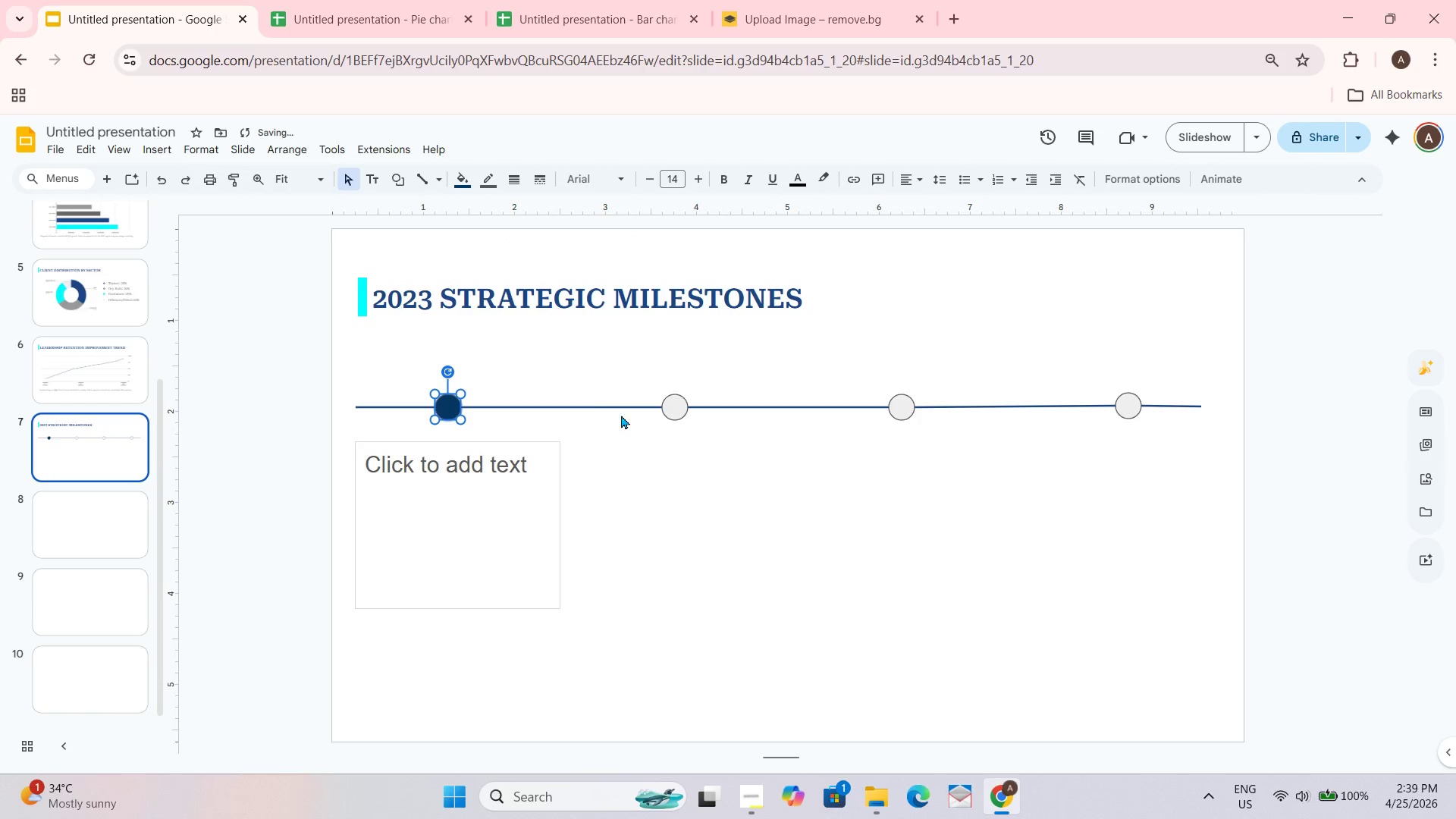 
left_click([547, 344])
 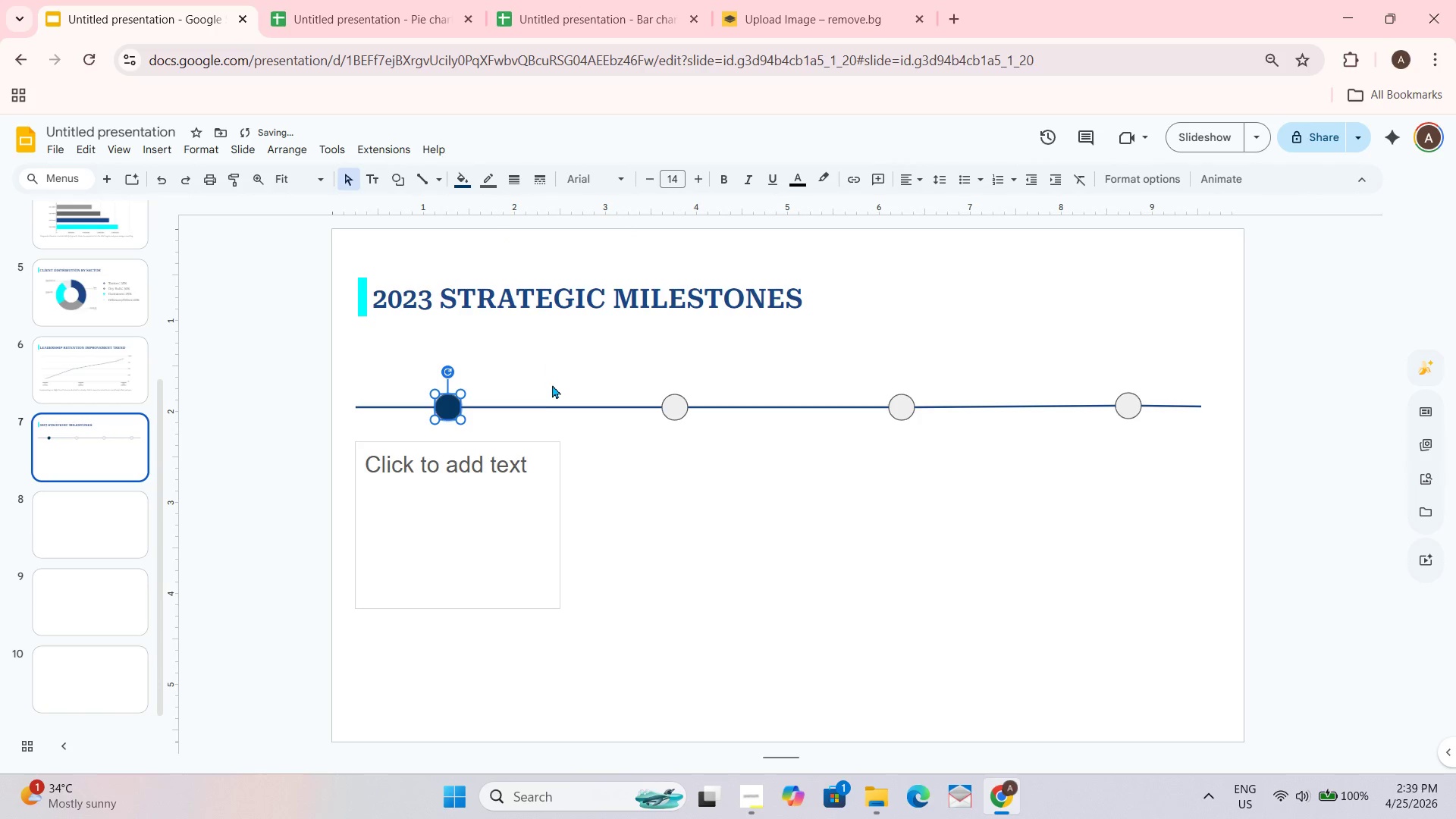 
hold_key(key=ArrowLeft, duration=1.51)
 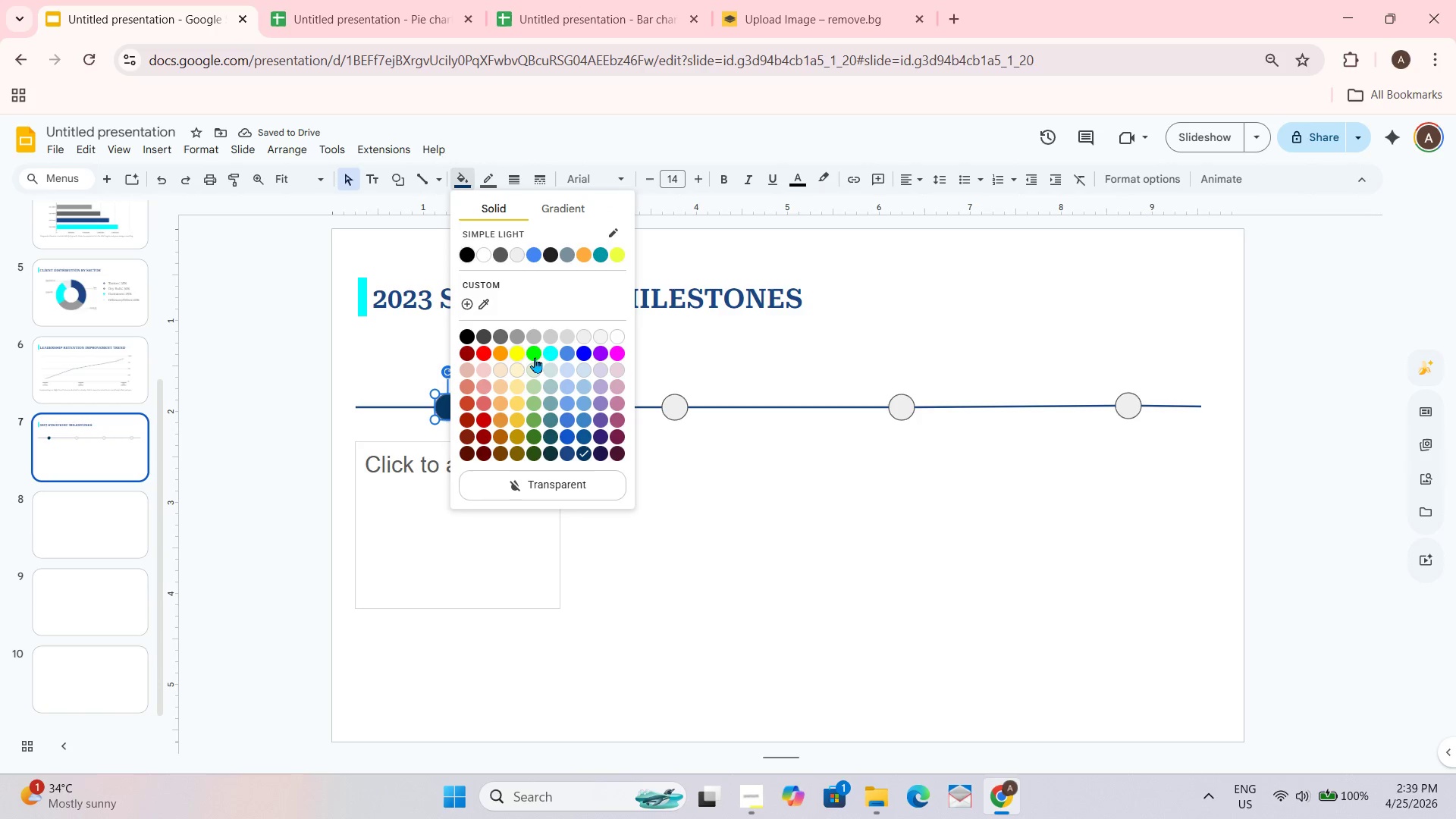 
hold_key(key=ArrowLeft, duration=1.52)
 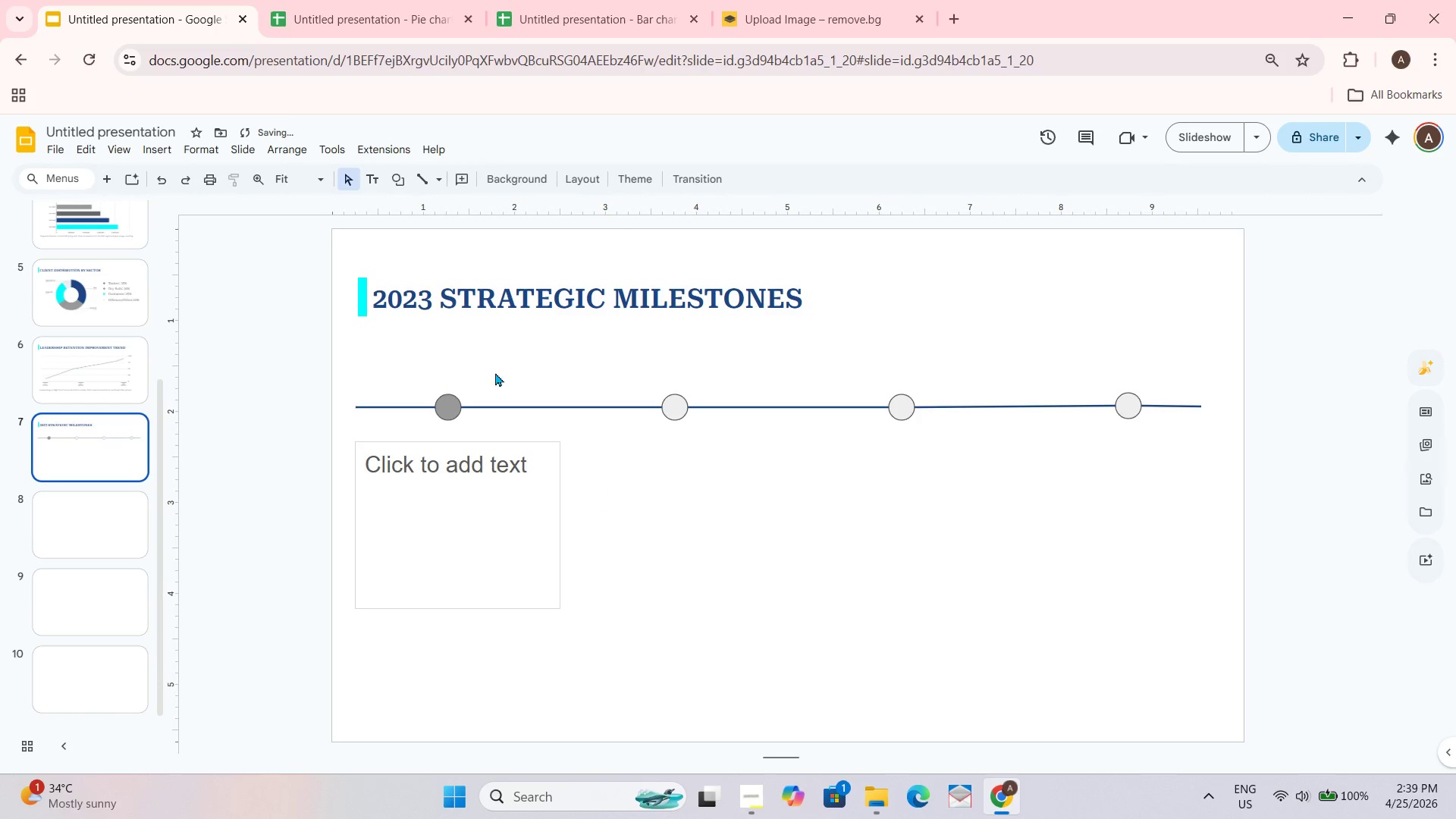 
left_click([458, 174])
 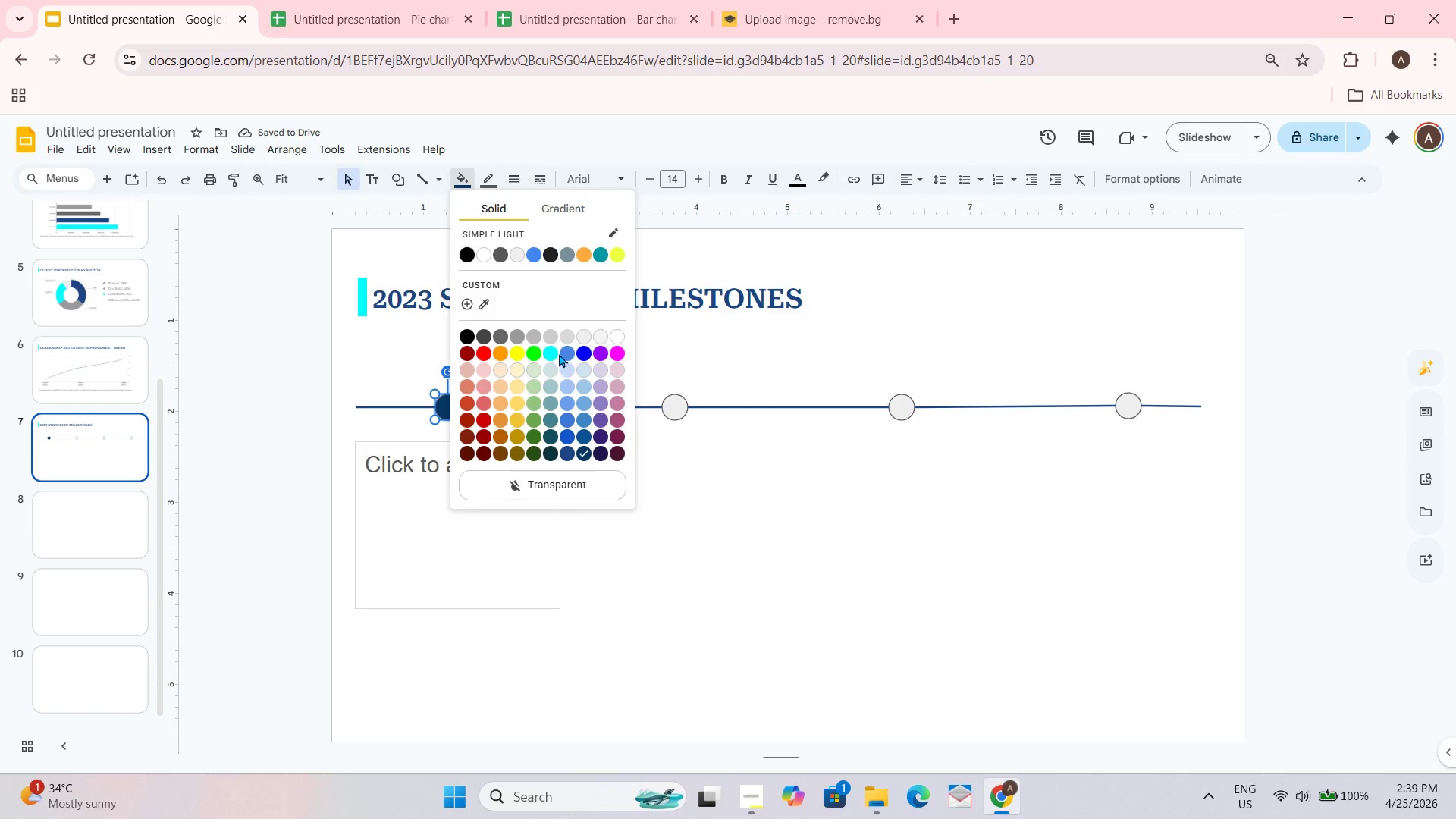 
left_click([548, 344])
 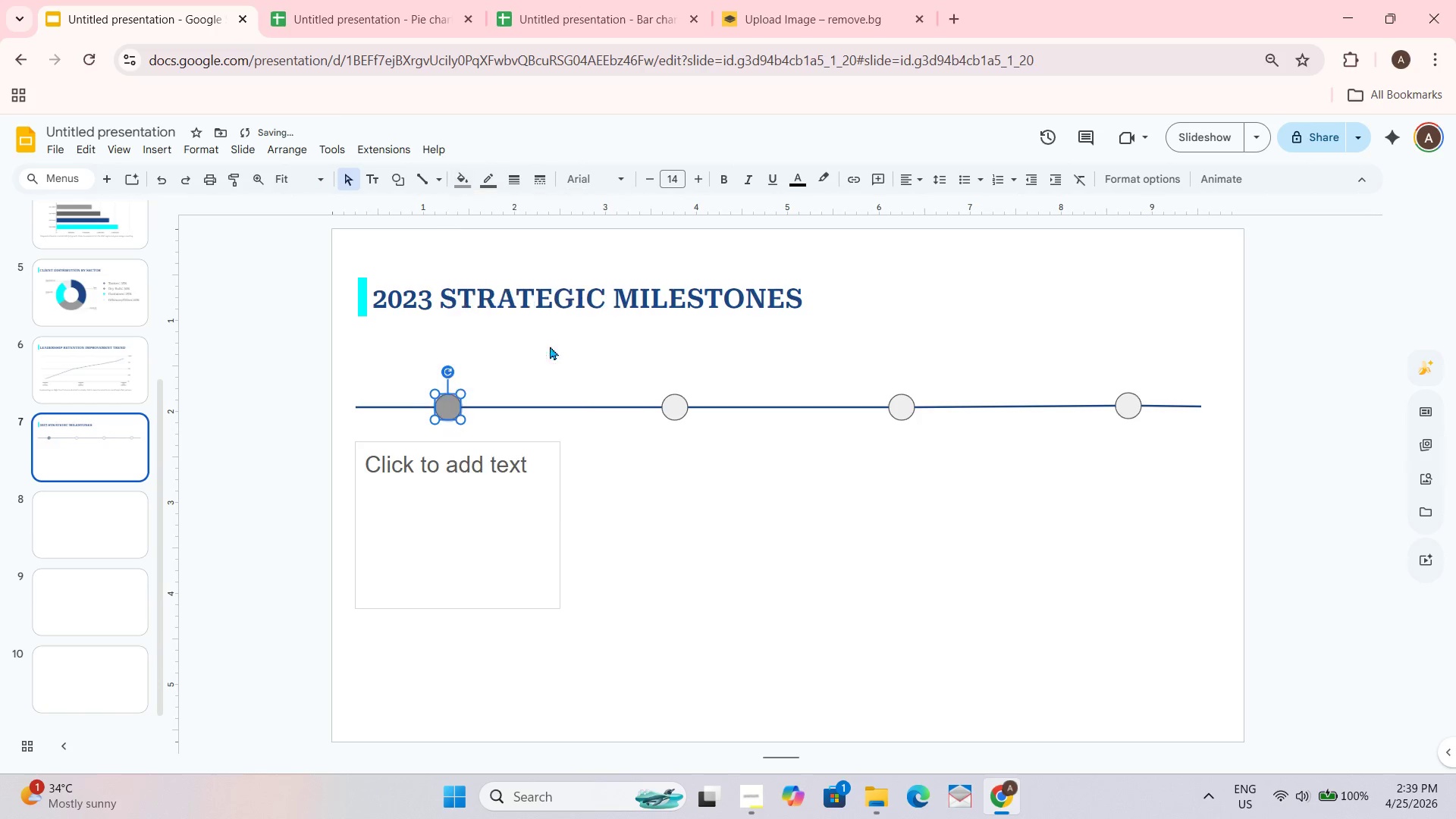 
hold_key(key=ArrowLeft, duration=1.52)
 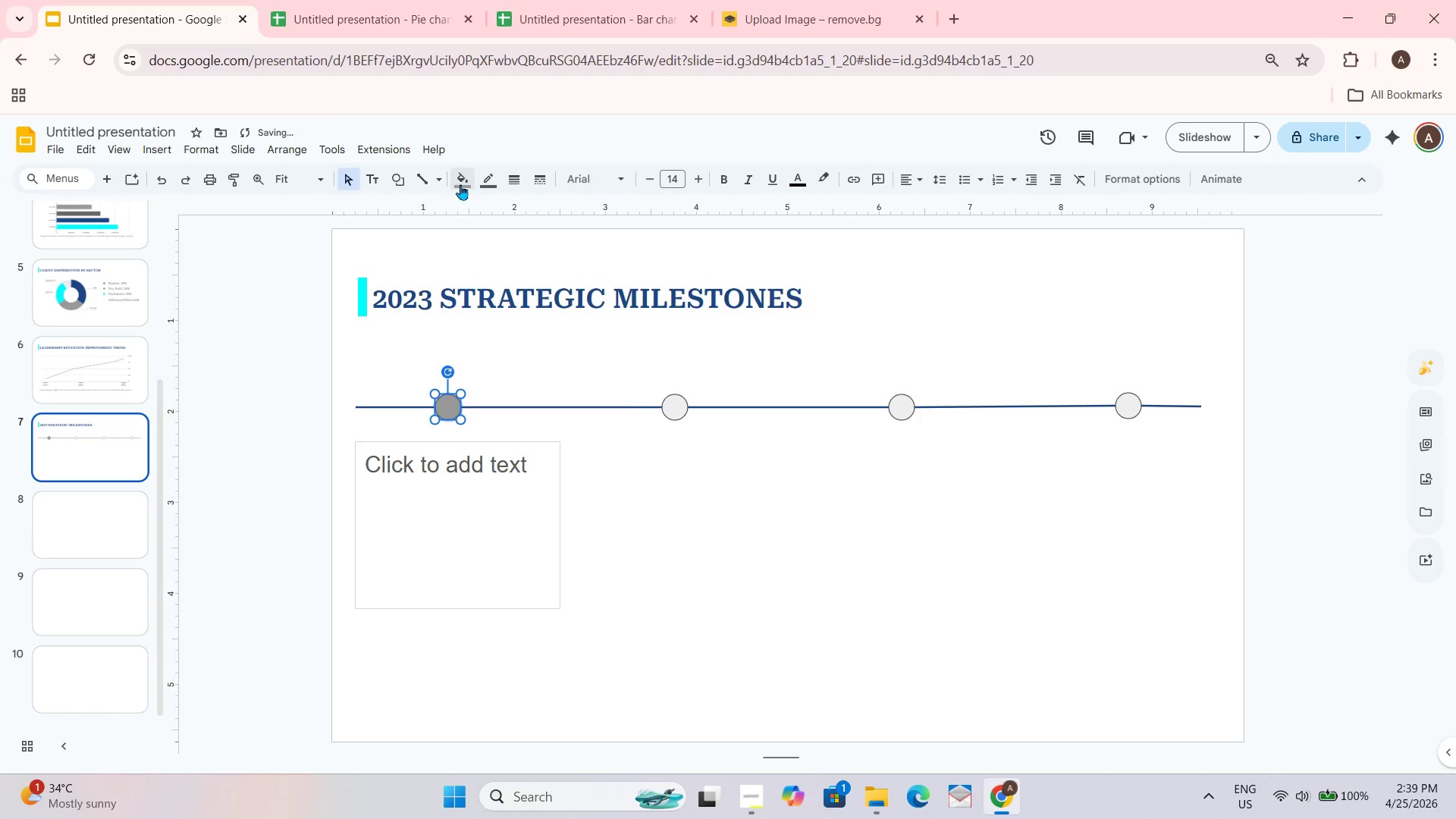 
double_click([601, 492])
 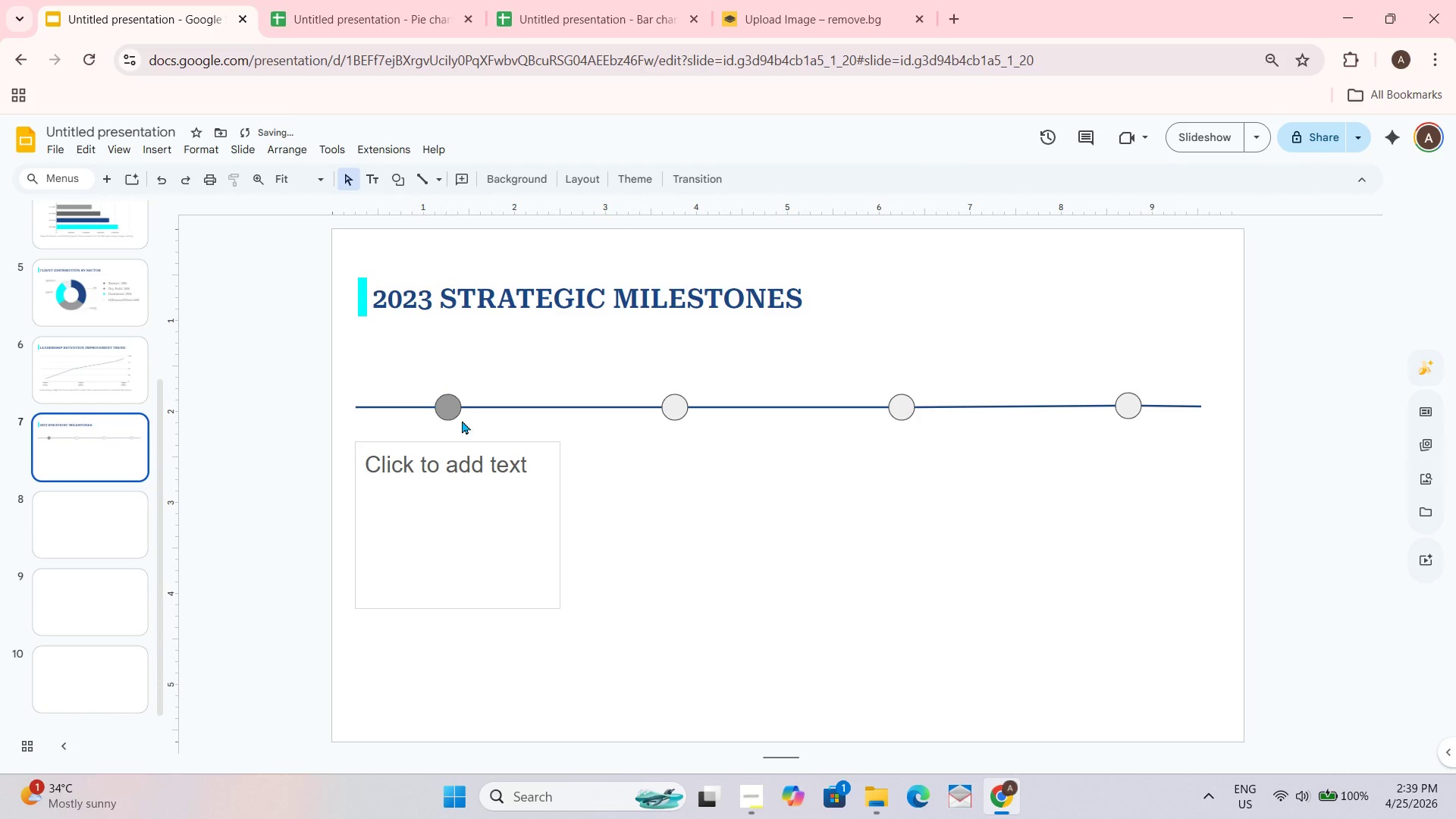 
left_click([446, 411])
 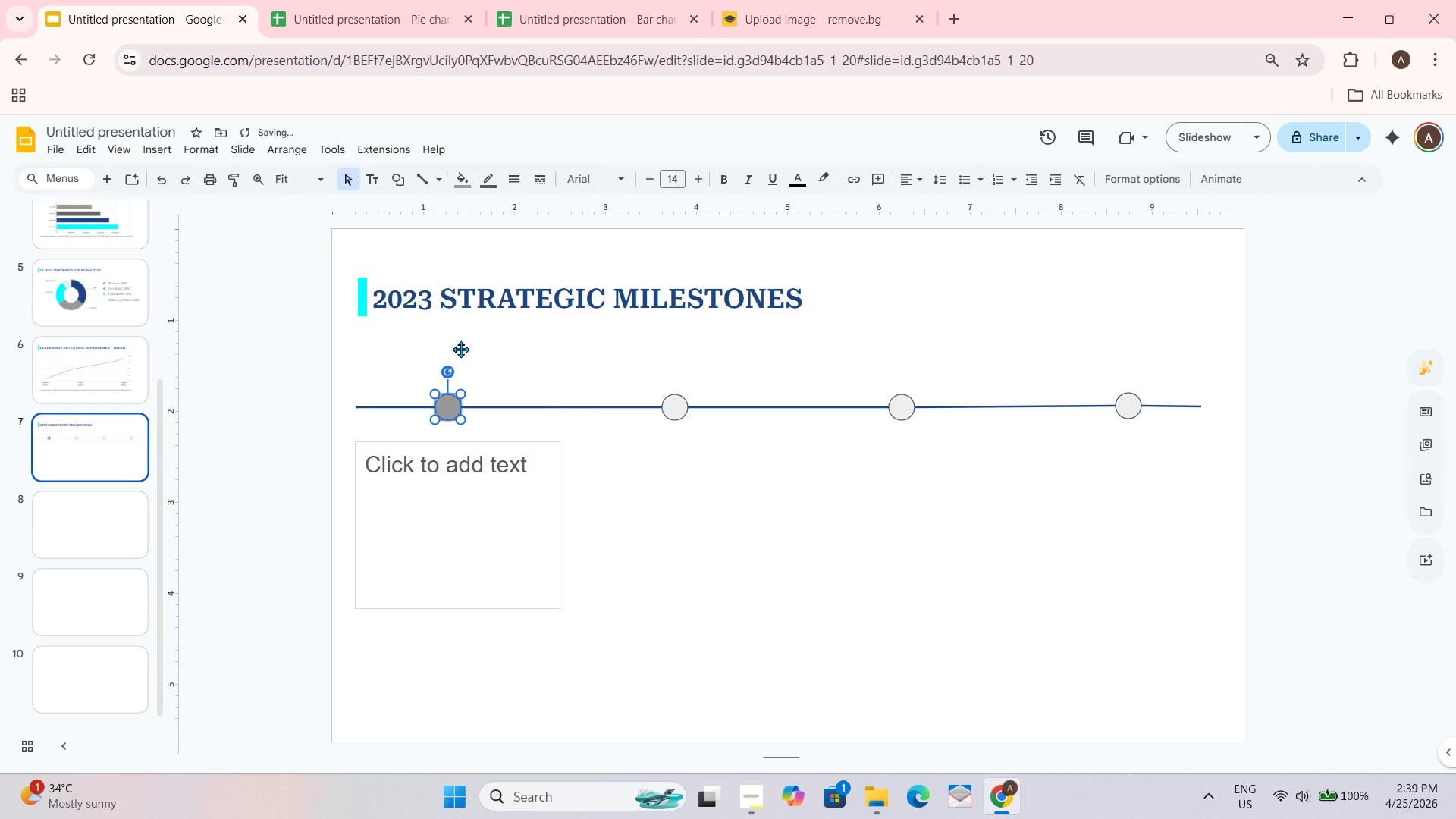 
hold_key(key=ArrowLeft, duration=1.51)
 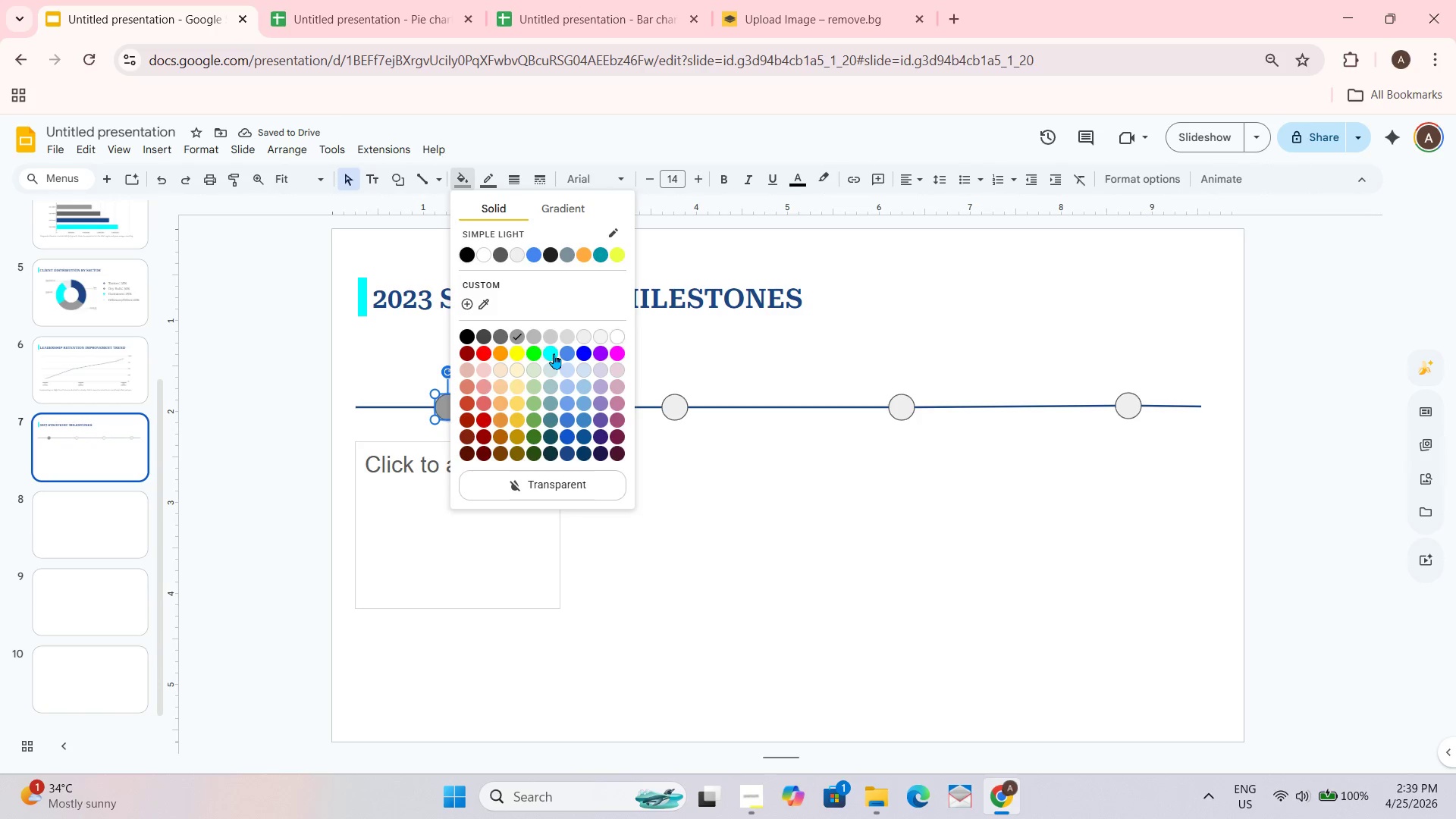 
left_click([460, 184])
 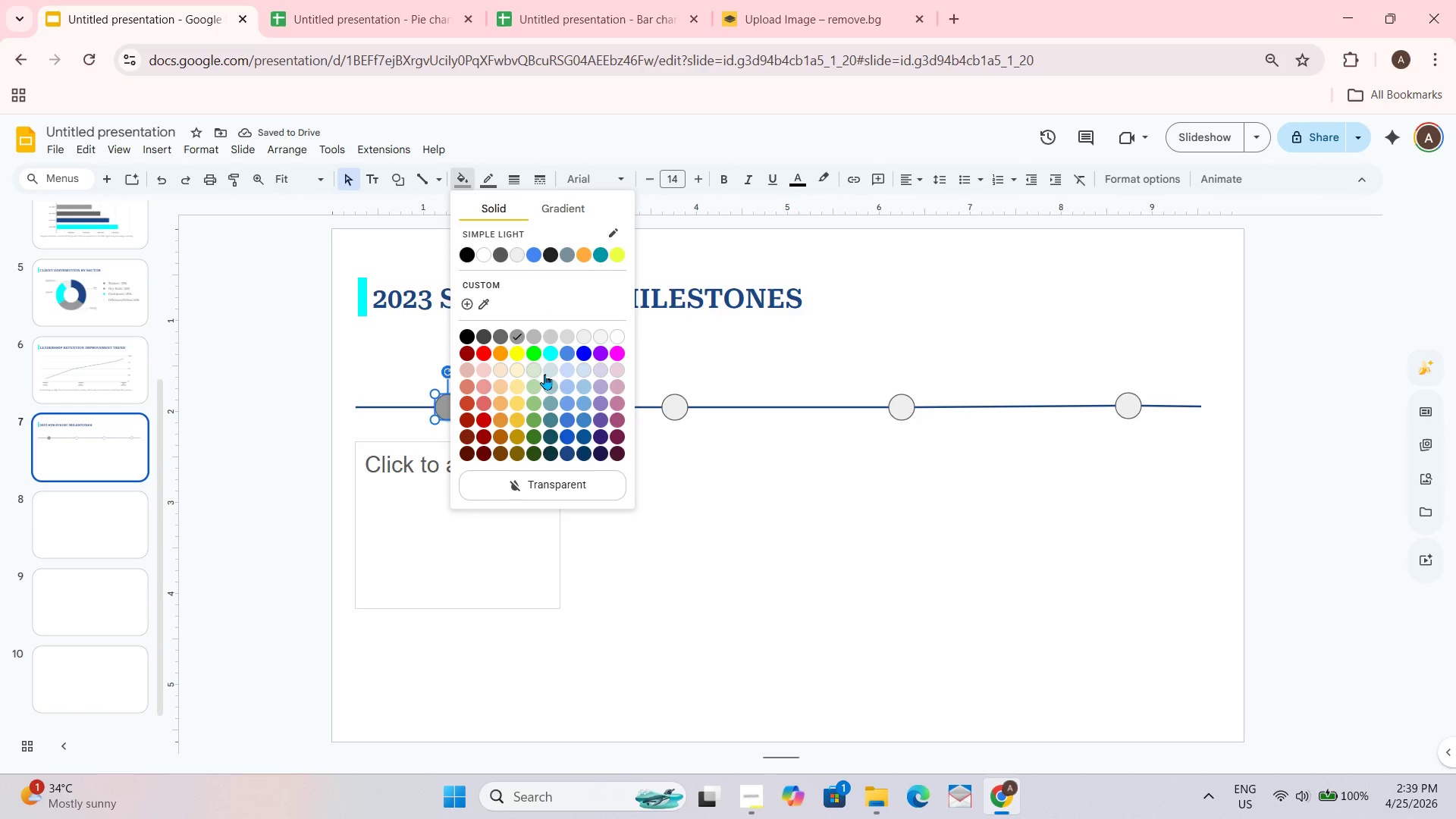 
hold_key(key=ArrowLeft, duration=1.52)
 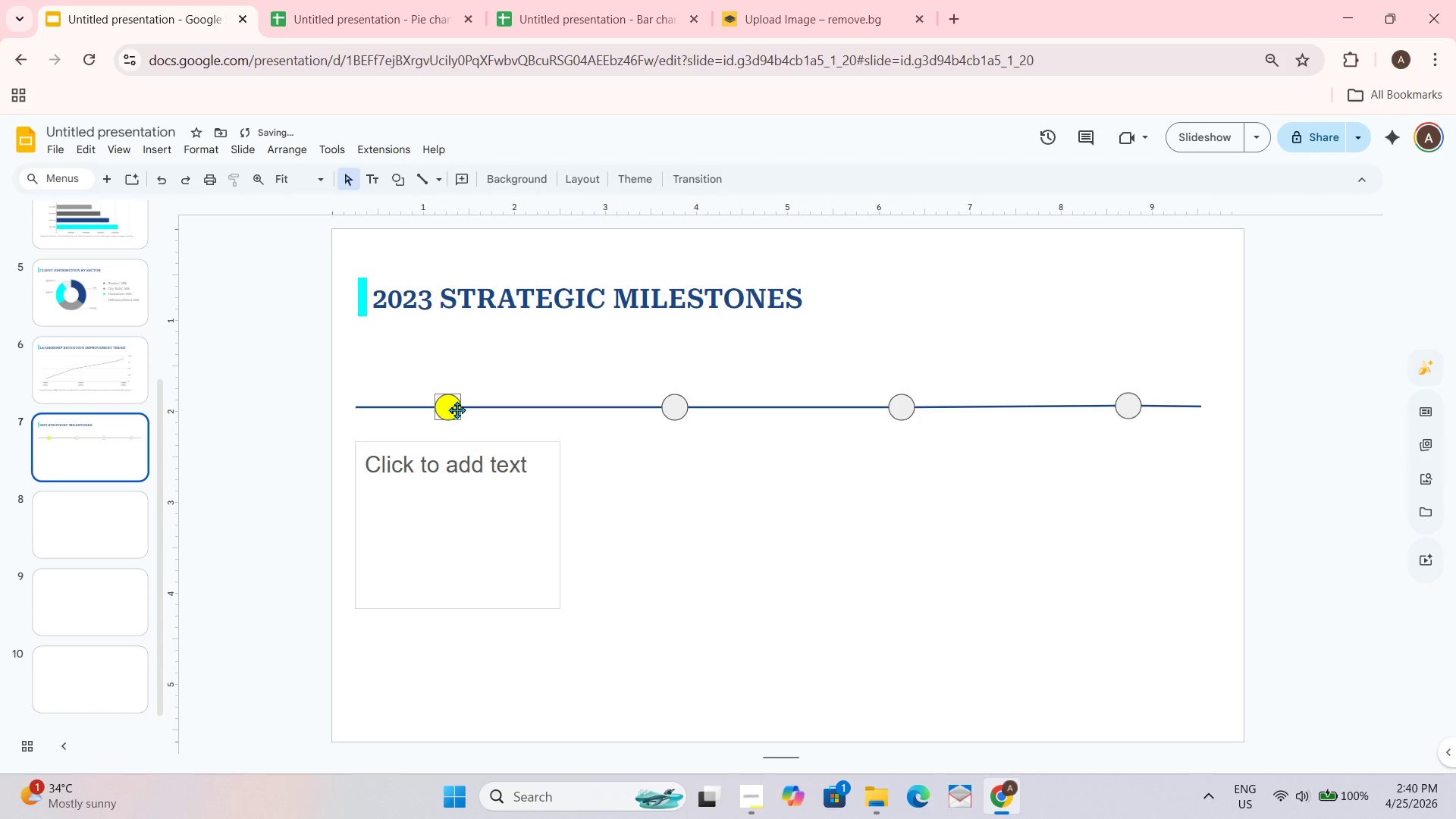 
left_click([554, 353])
 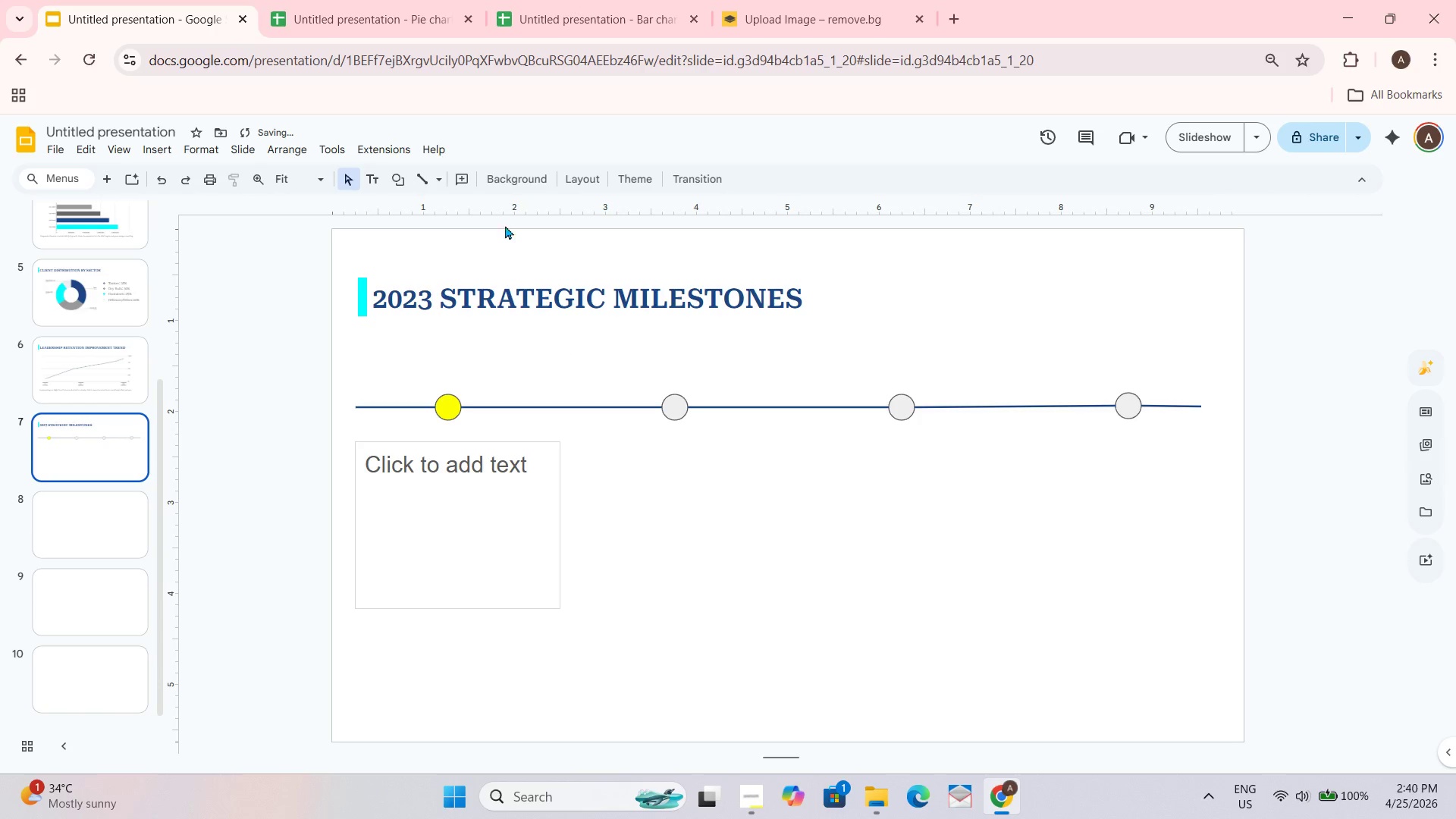 
hold_key(key=ArrowLeft, duration=1.53)
 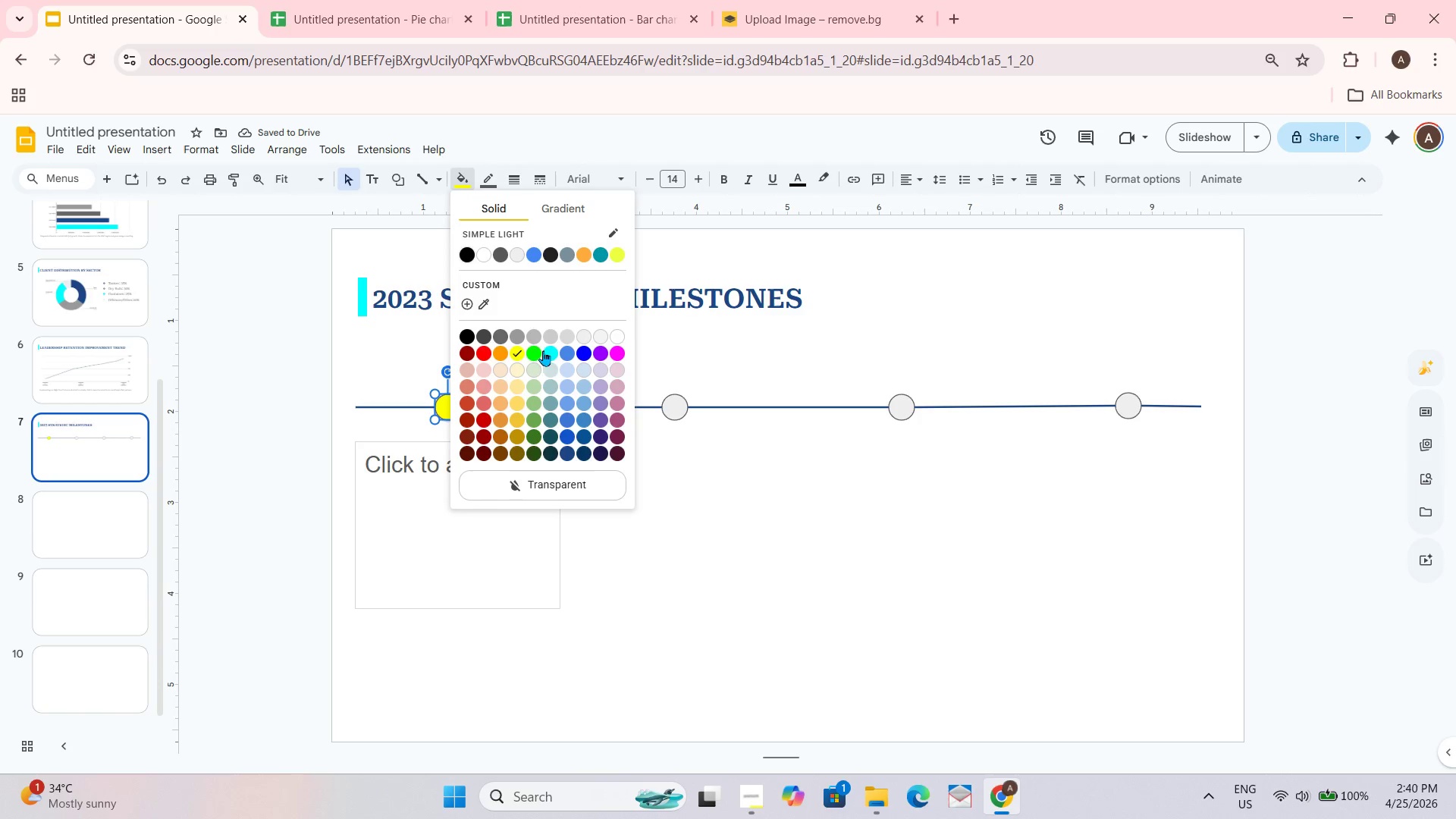 
left_click([461, 176])
 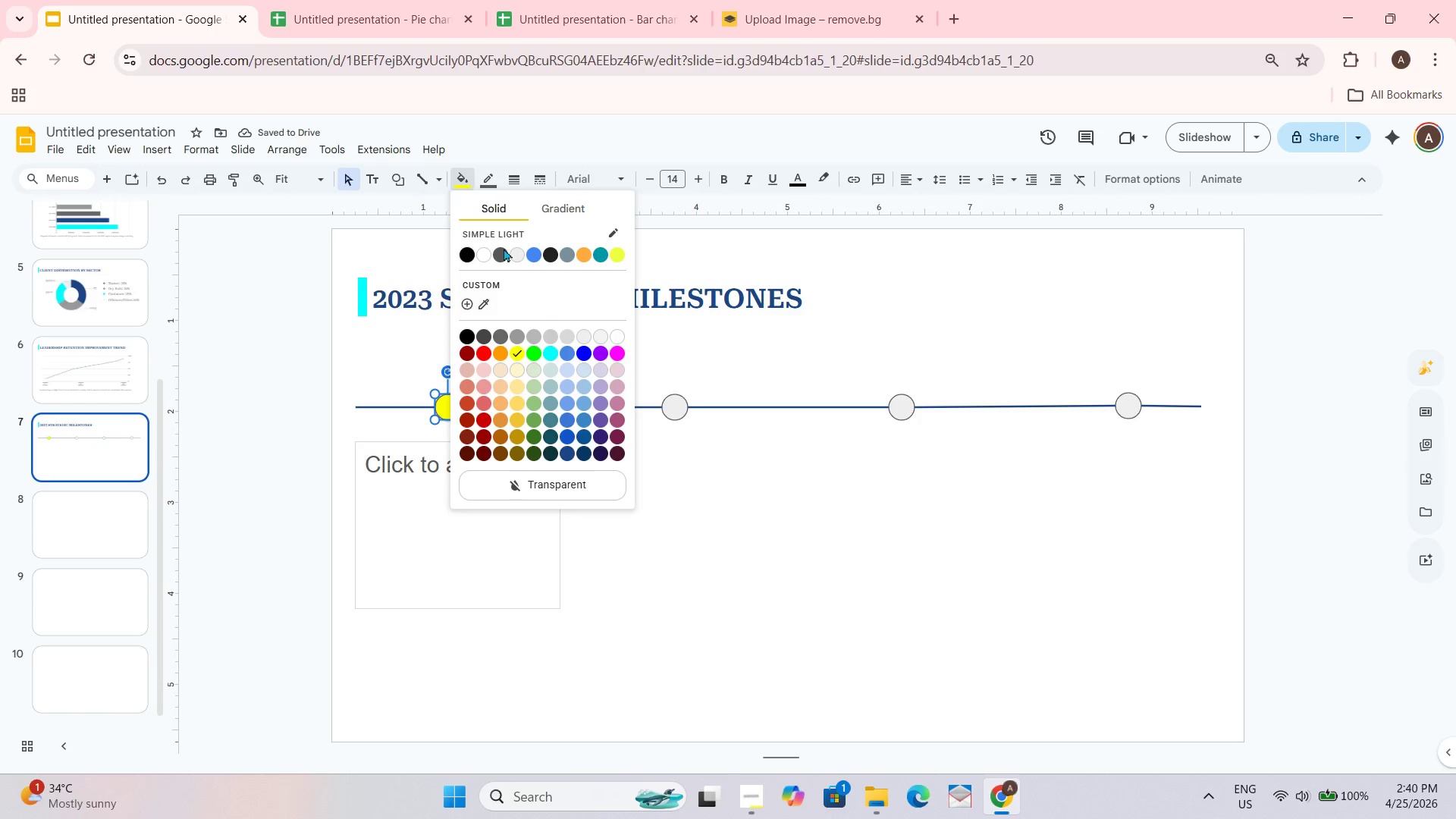 
hold_key(key=ArrowLeft, duration=1.52)
 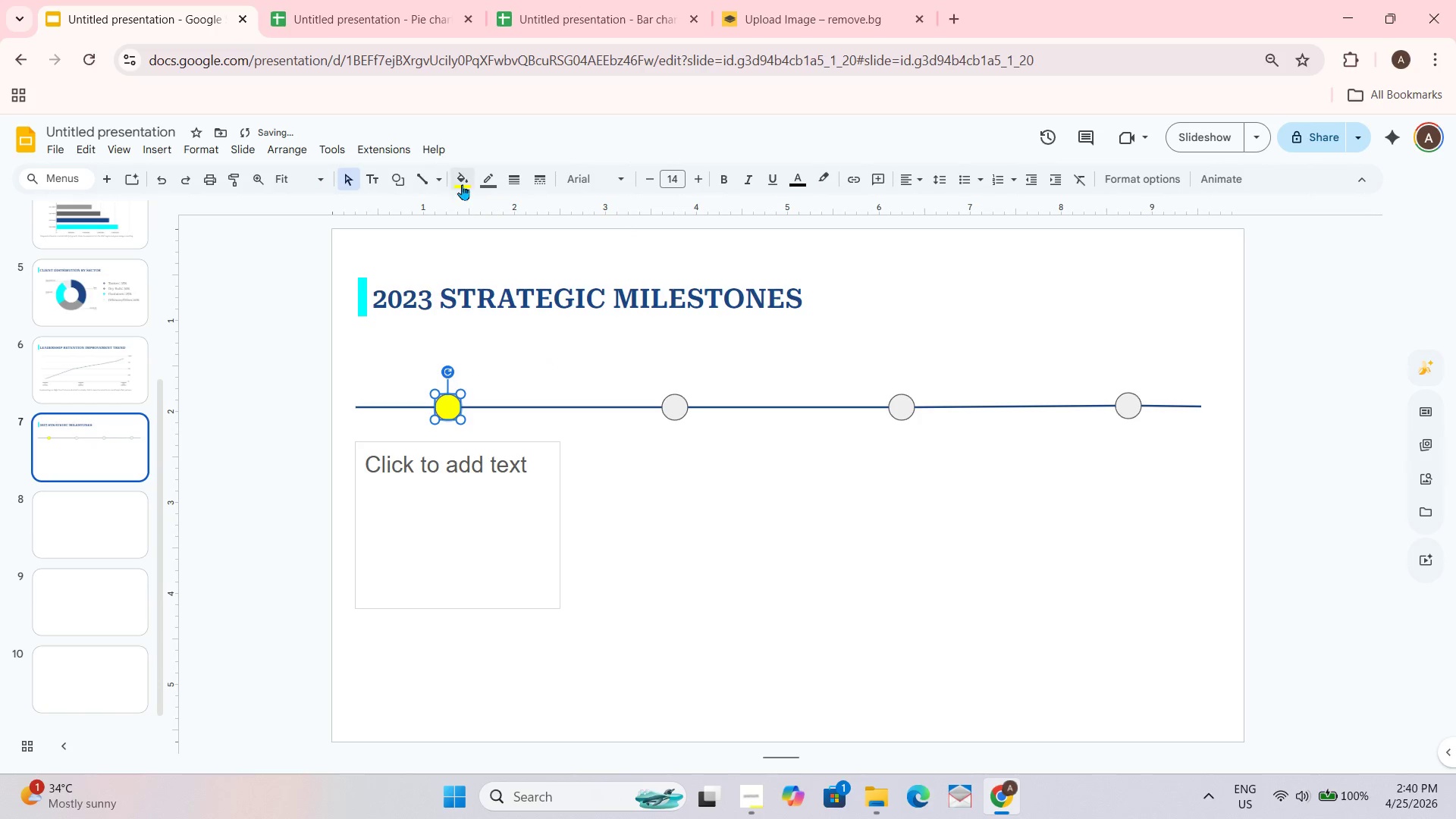 
left_click([544, 352])
 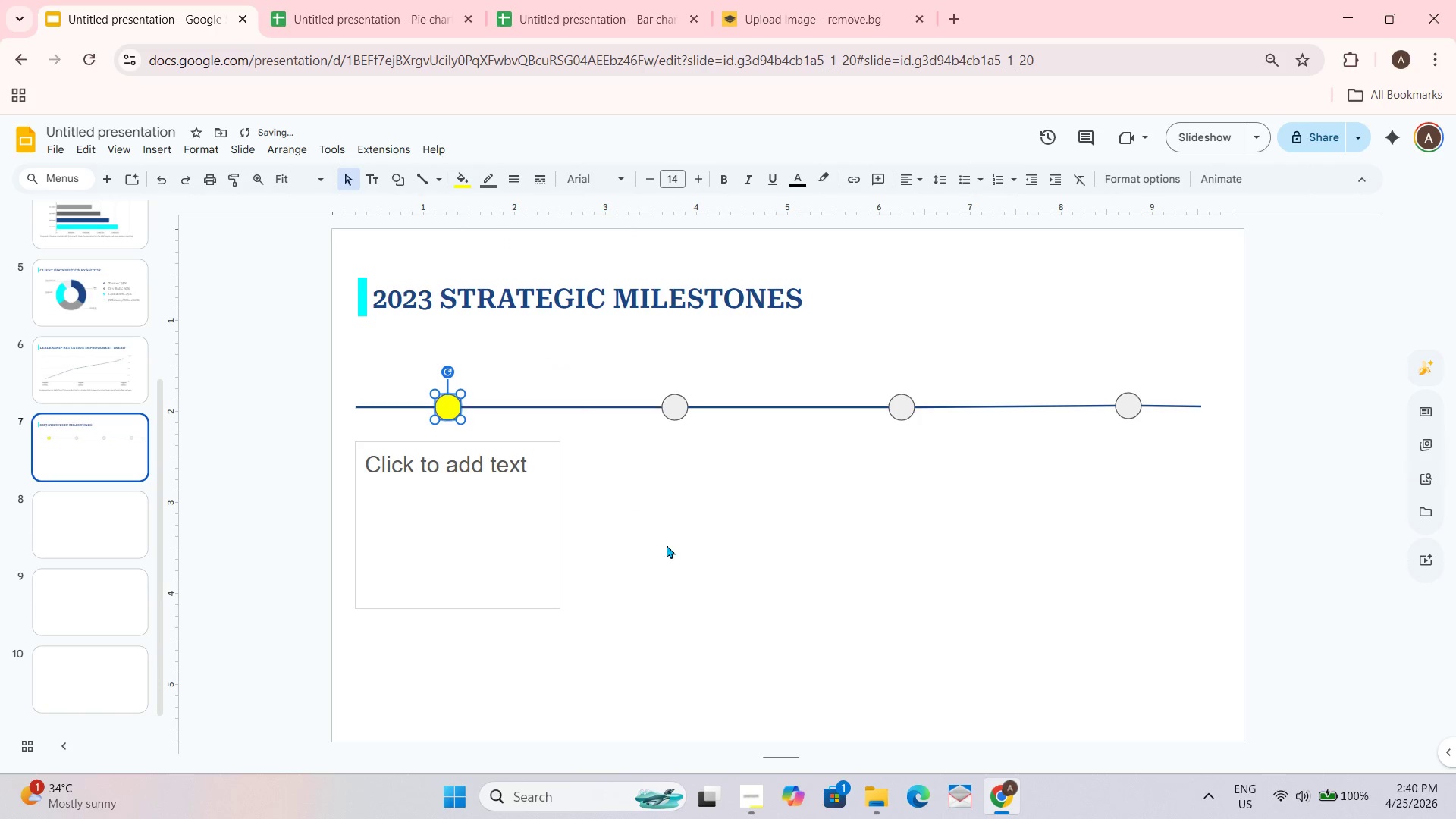 
hold_key(key=ArrowLeft, duration=1.51)
 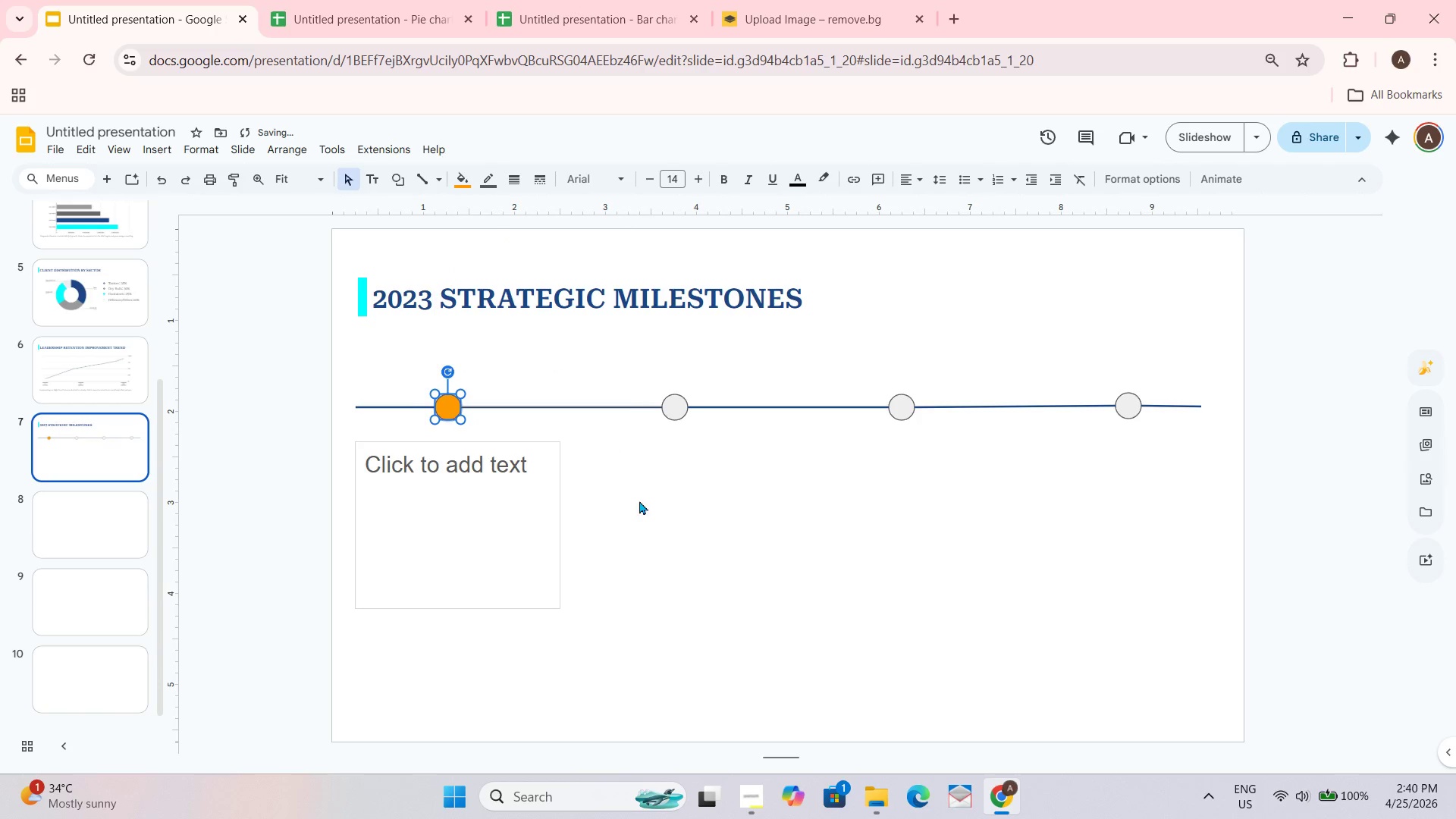 
hold_key(key=ArrowLeft, duration=1.53)
 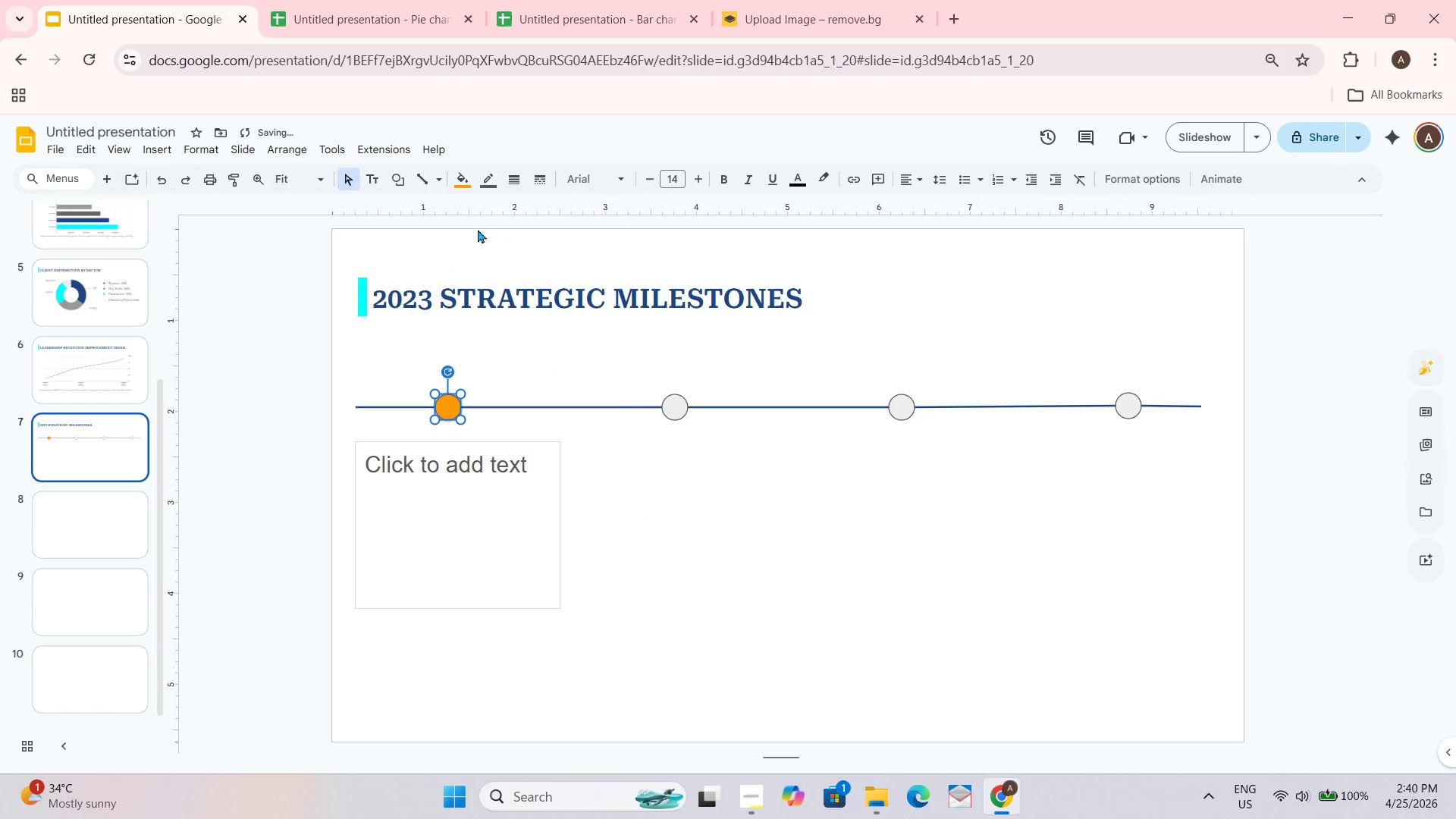 
left_click([550, 348])
 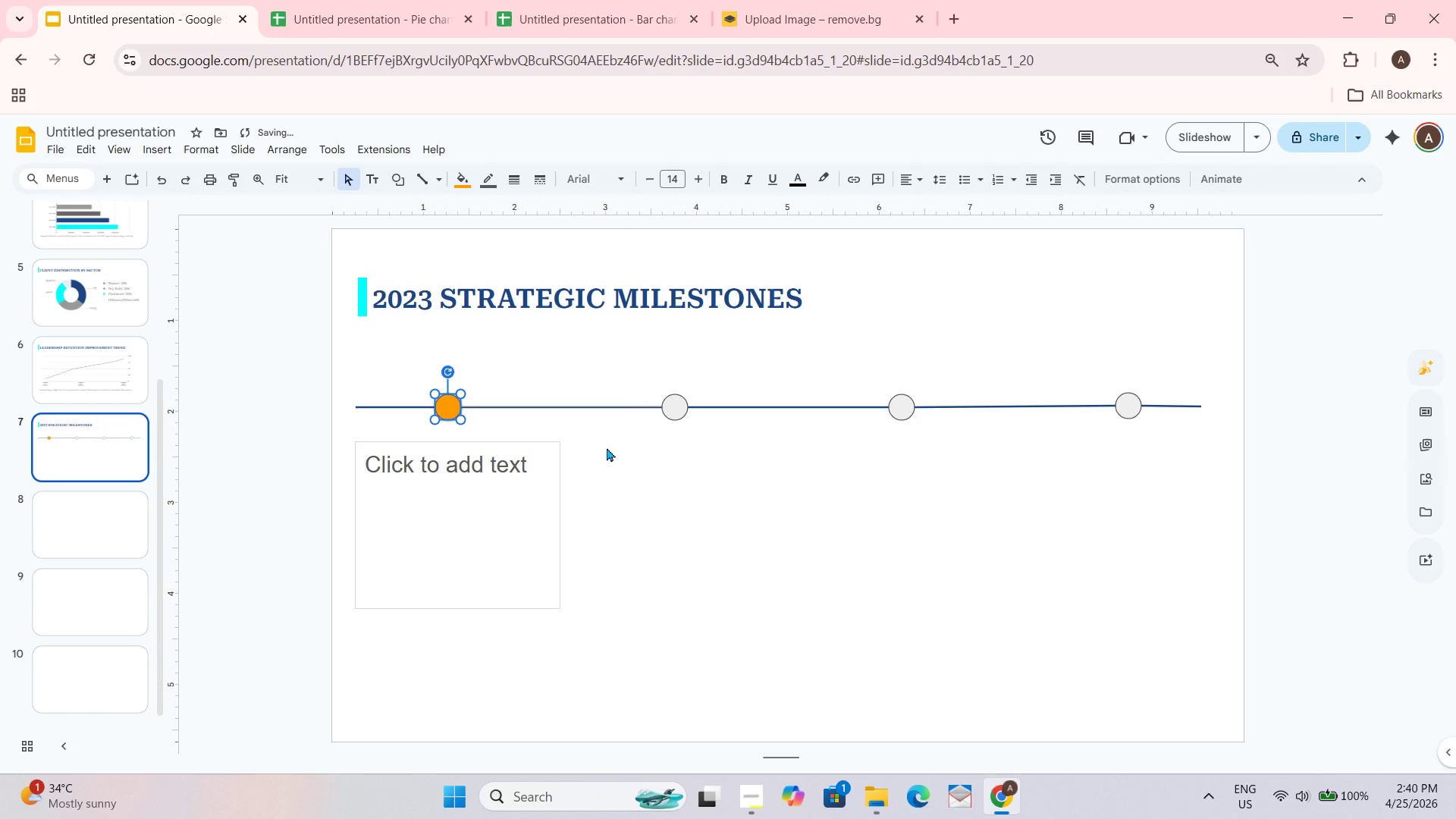 
left_click([643, 508])
 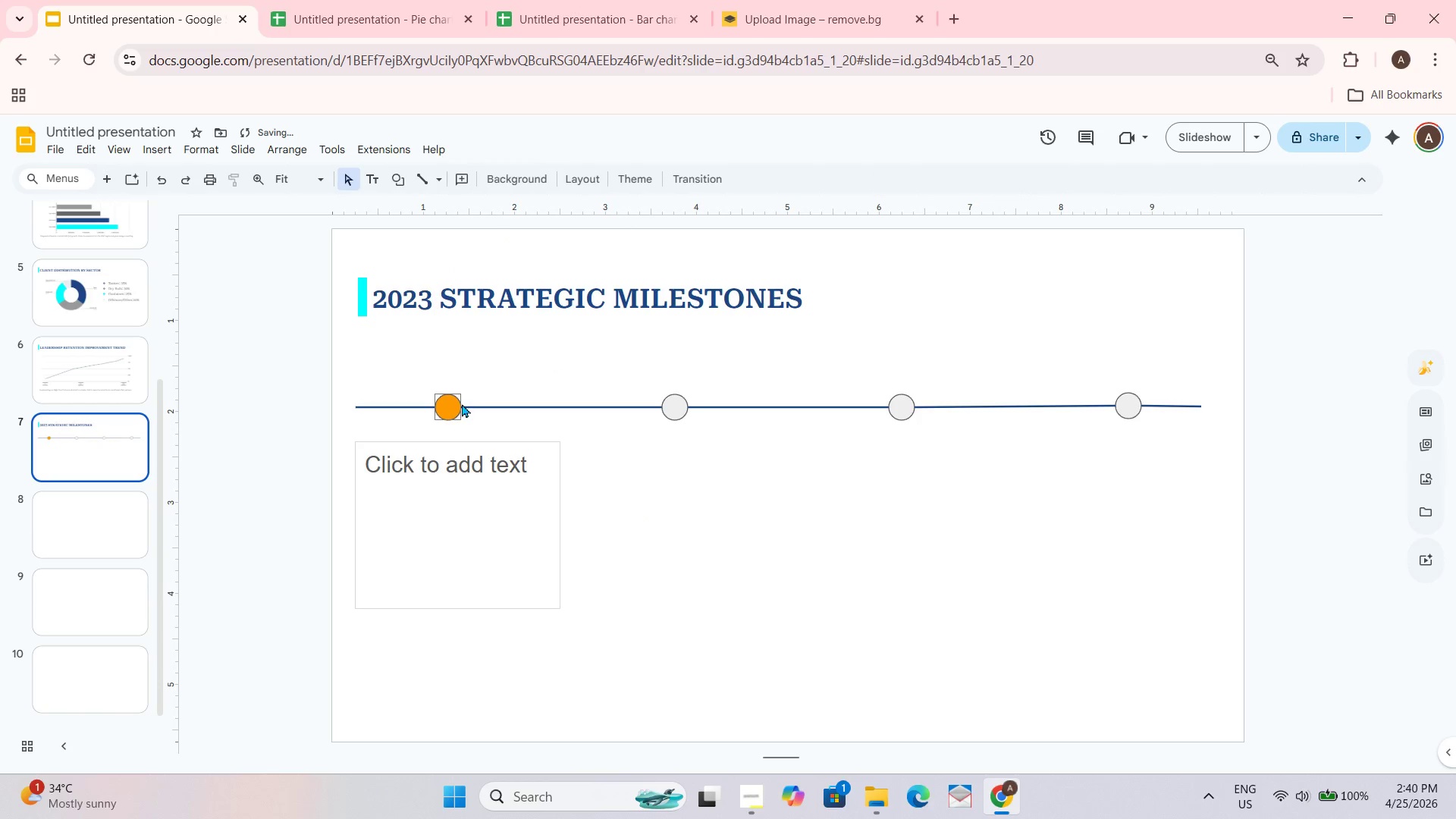 
hold_key(key=ArrowLeft, duration=1.5)
 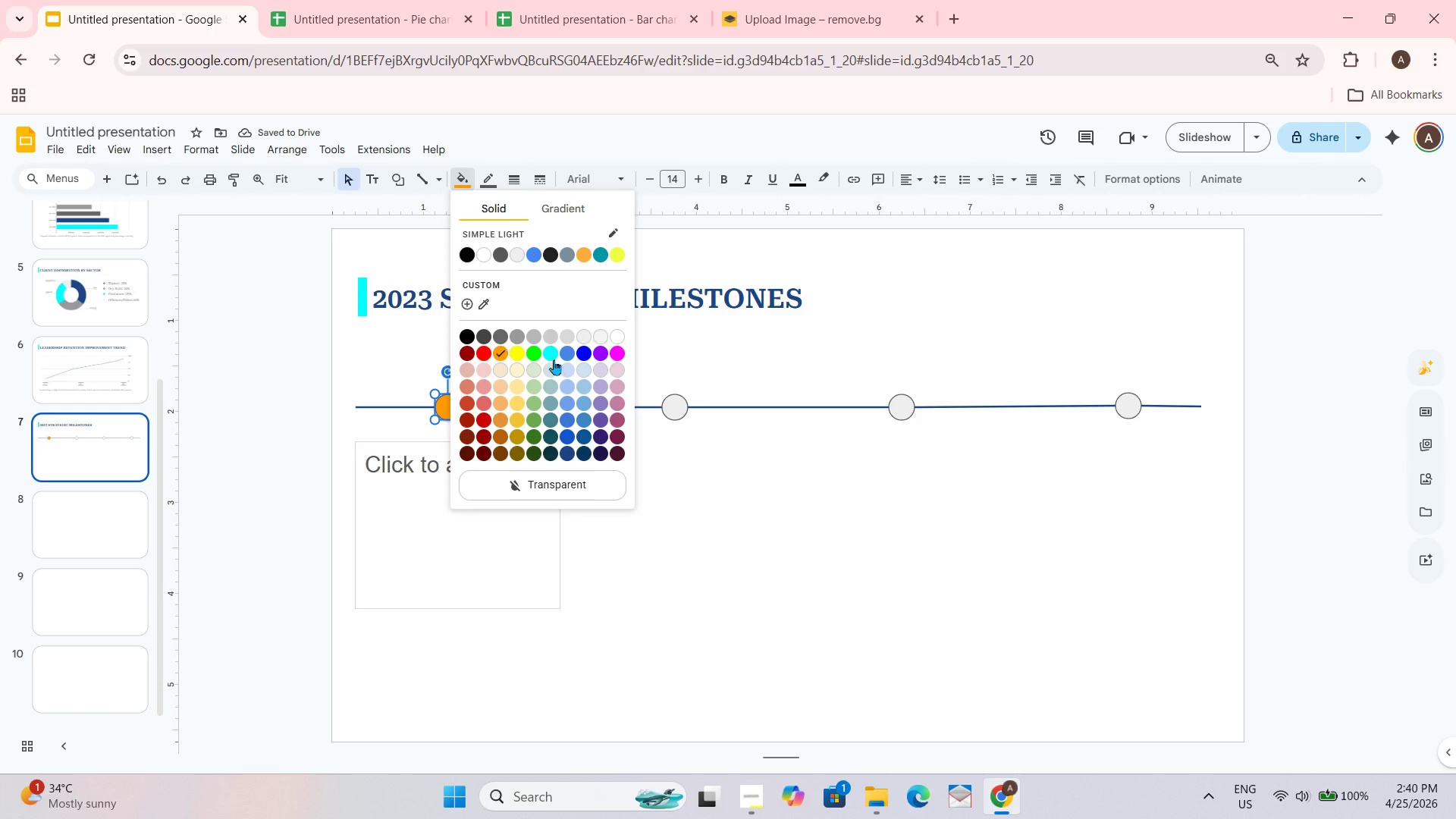 
left_click([451, 403])
 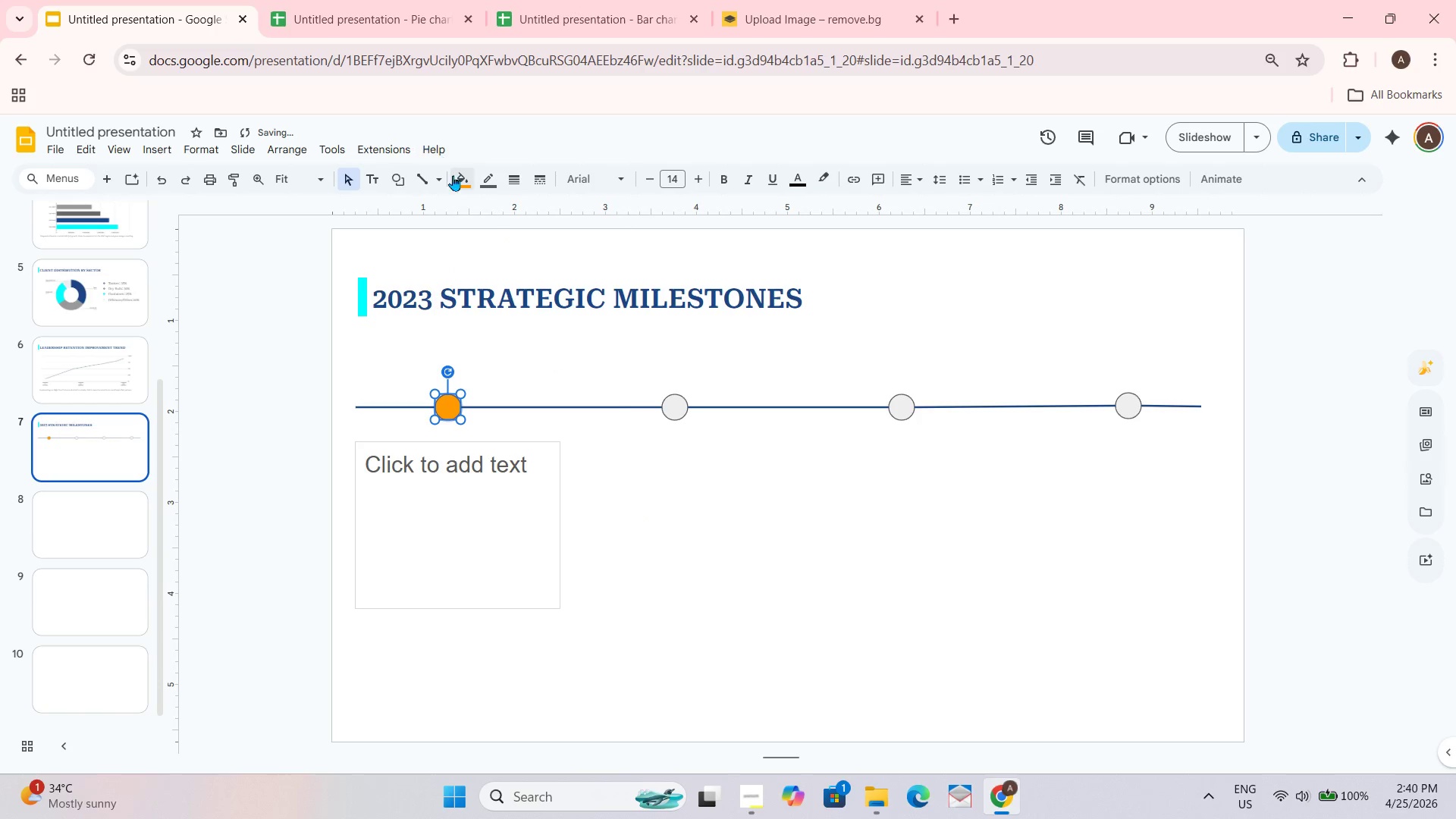 
left_click([459, 188])
 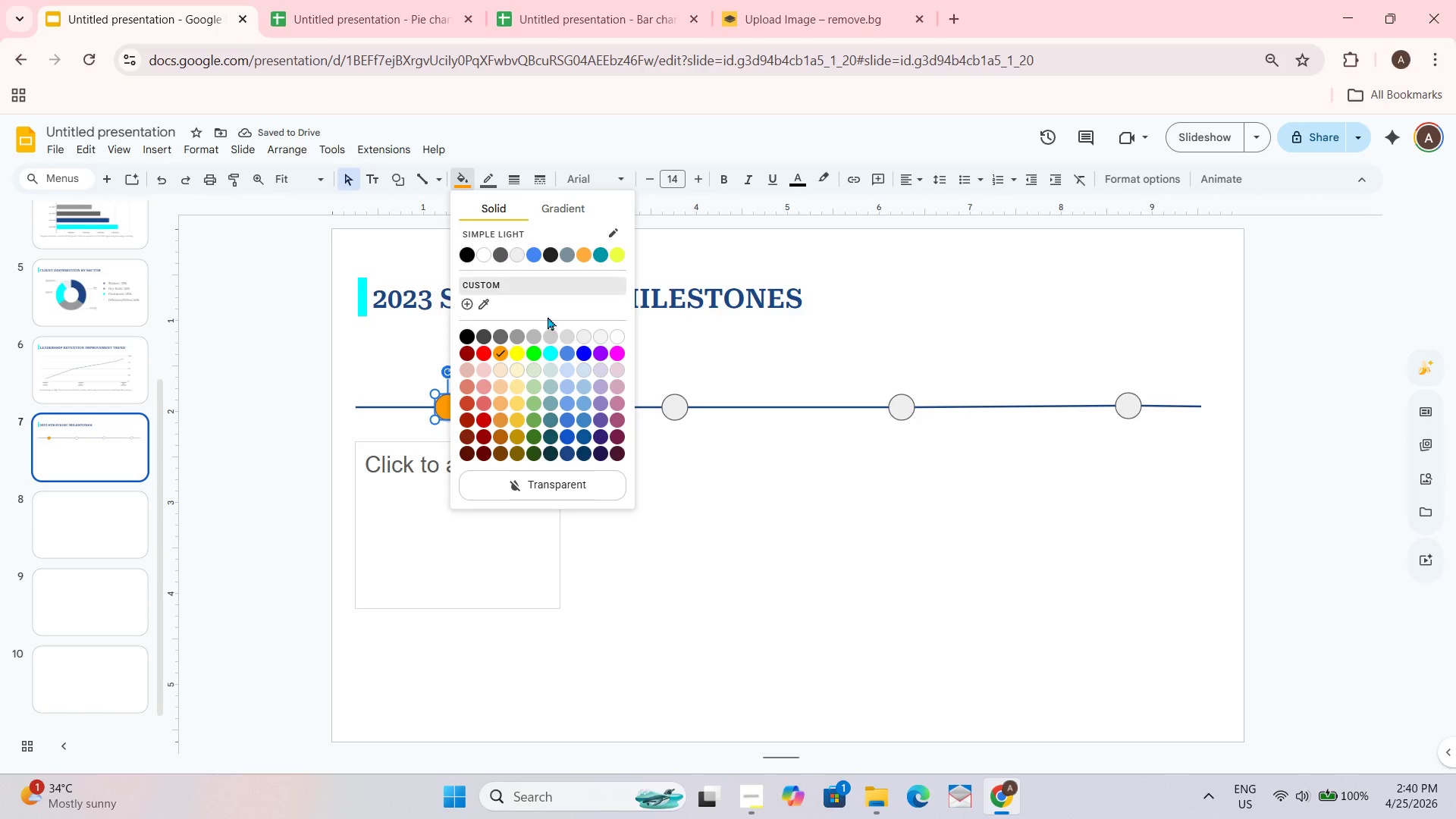 
hold_key(key=ArrowLeft, duration=1.51)
 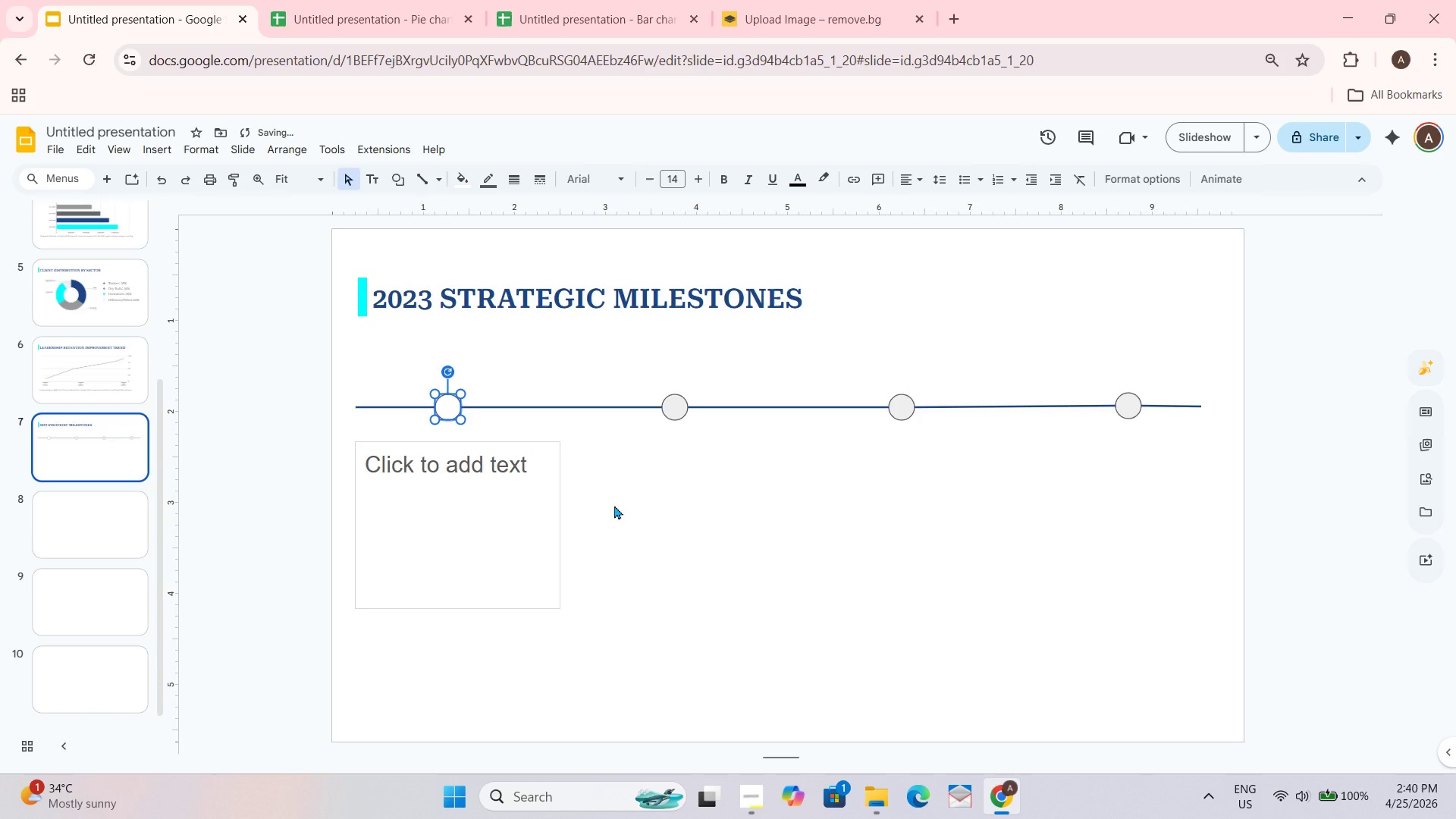 
hold_key(key=ArrowLeft, duration=1.5)
 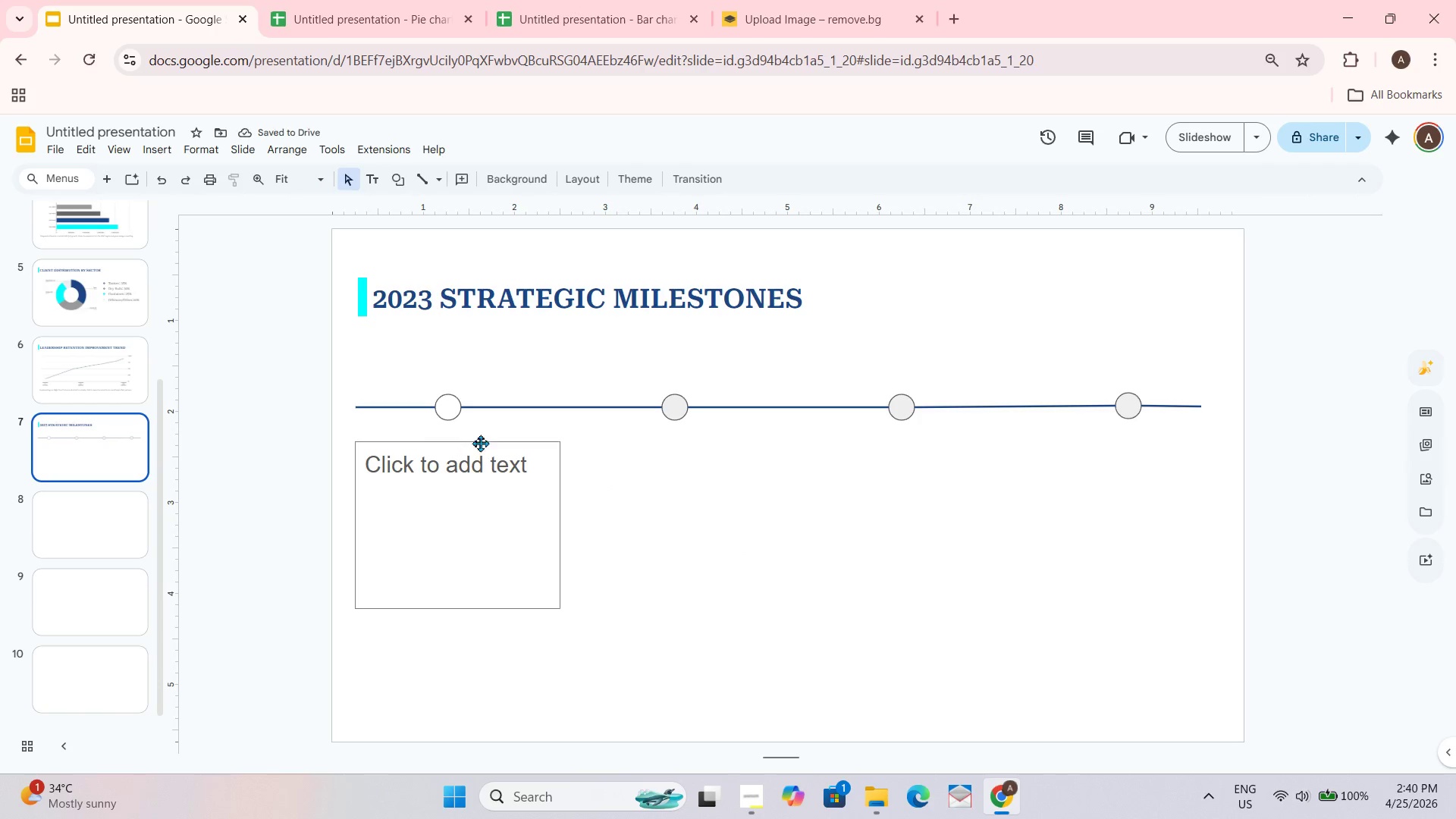 
hold_key(key=ArrowLeft, duration=1.5)
 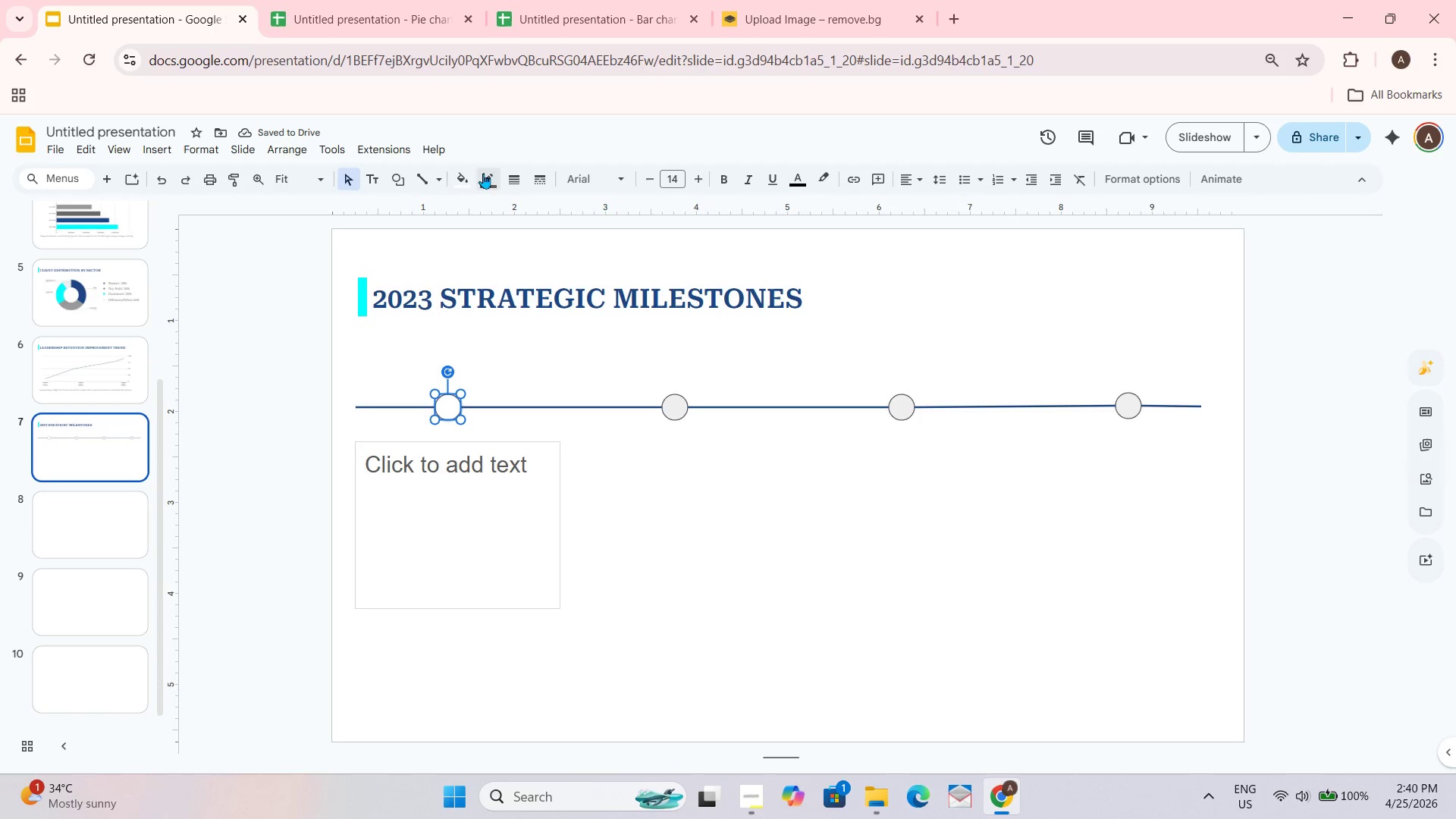 
left_click([452, 407])
 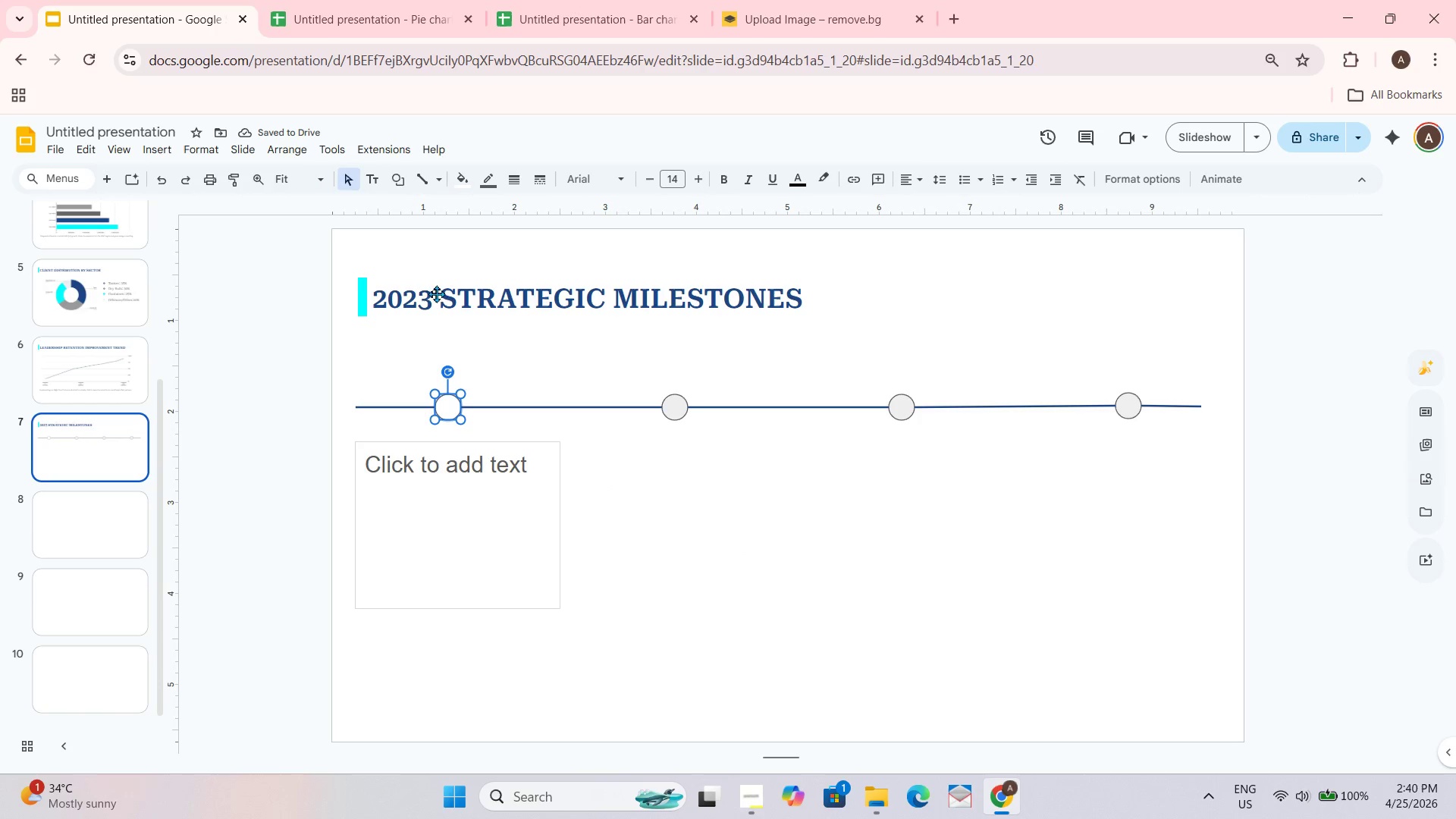 
hold_key(key=ArrowLeft, duration=1.5)
 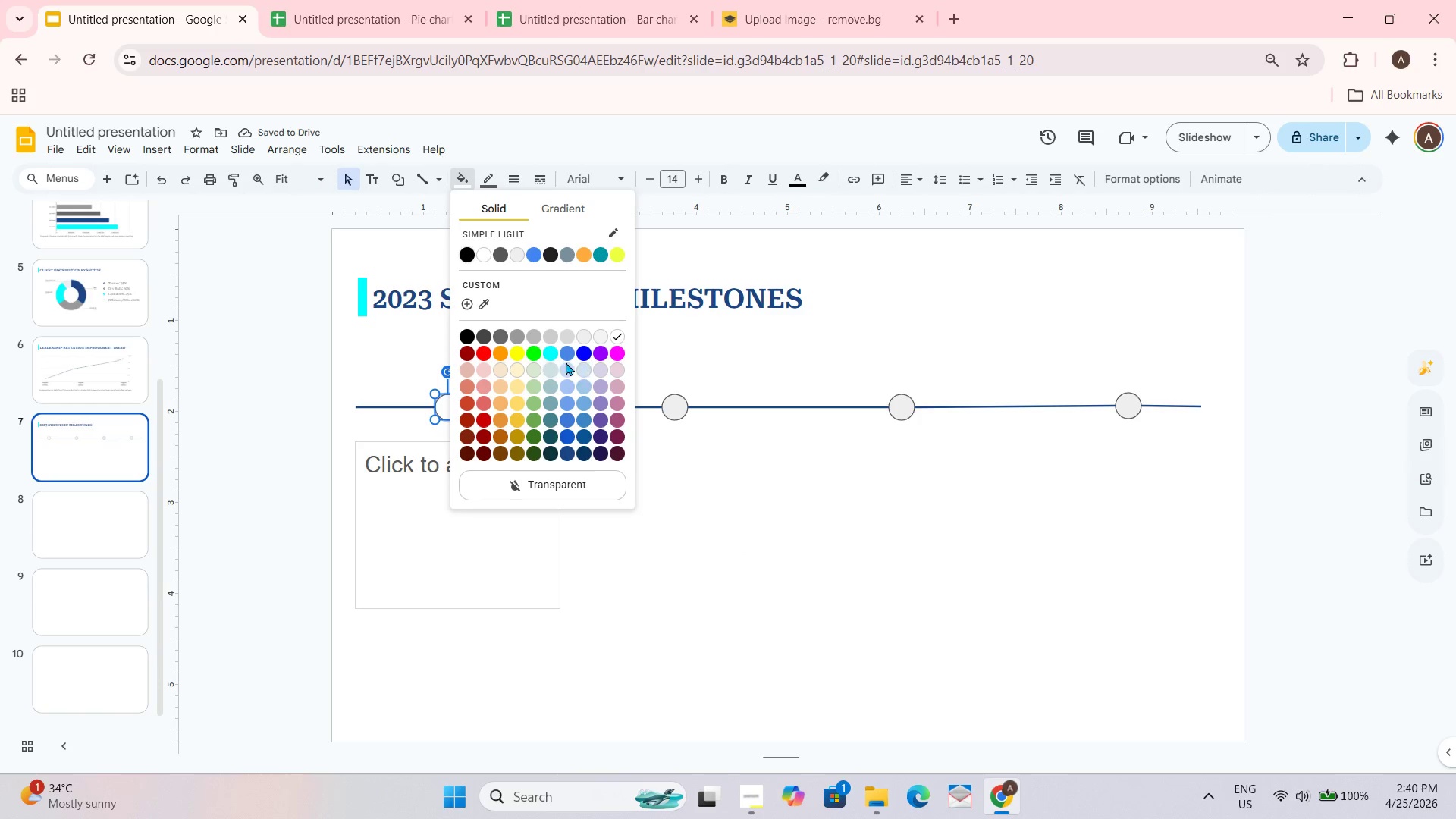 
left_click([461, 173])
 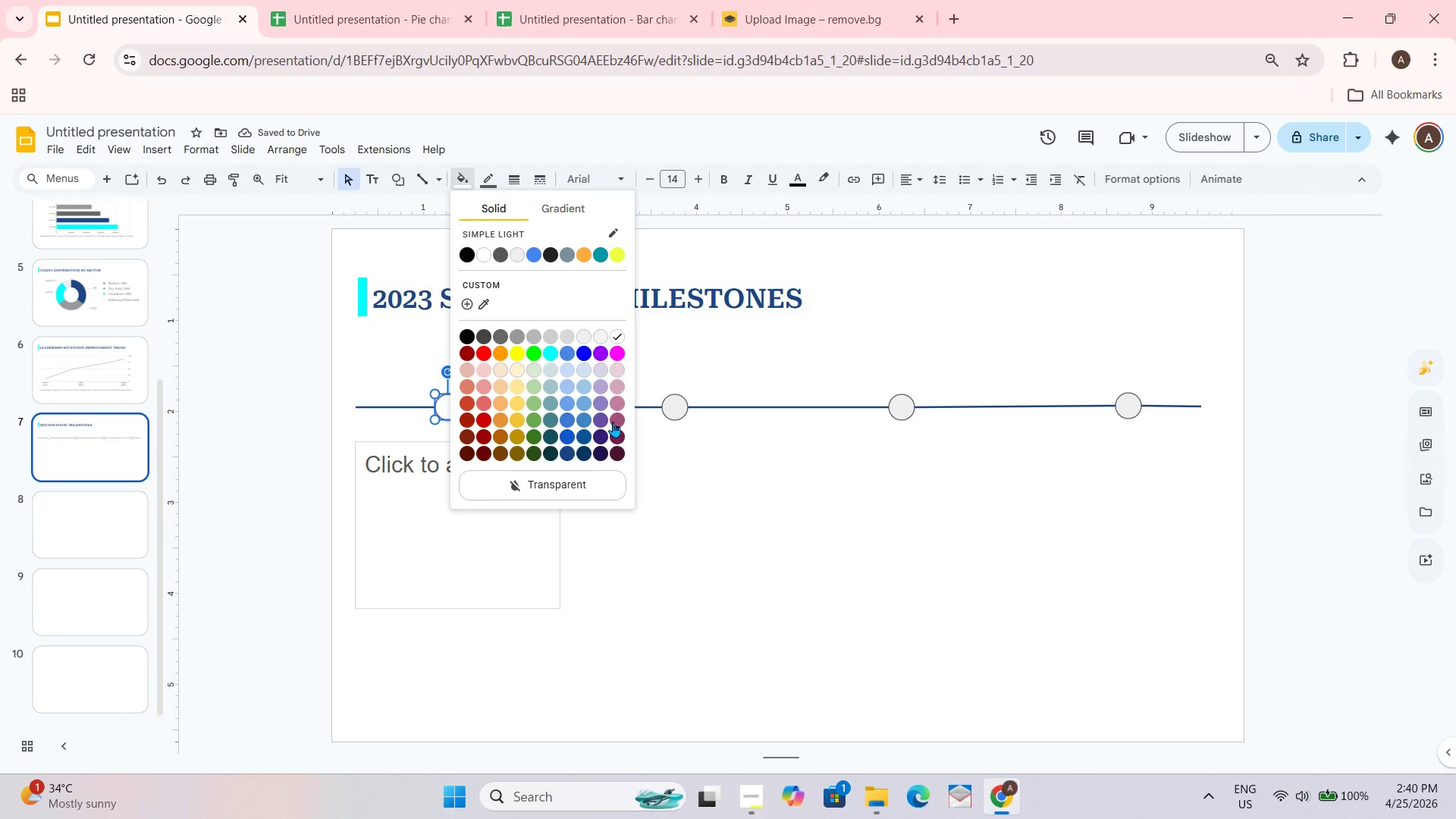 
hold_key(key=ArrowLeft, duration=1.52)
 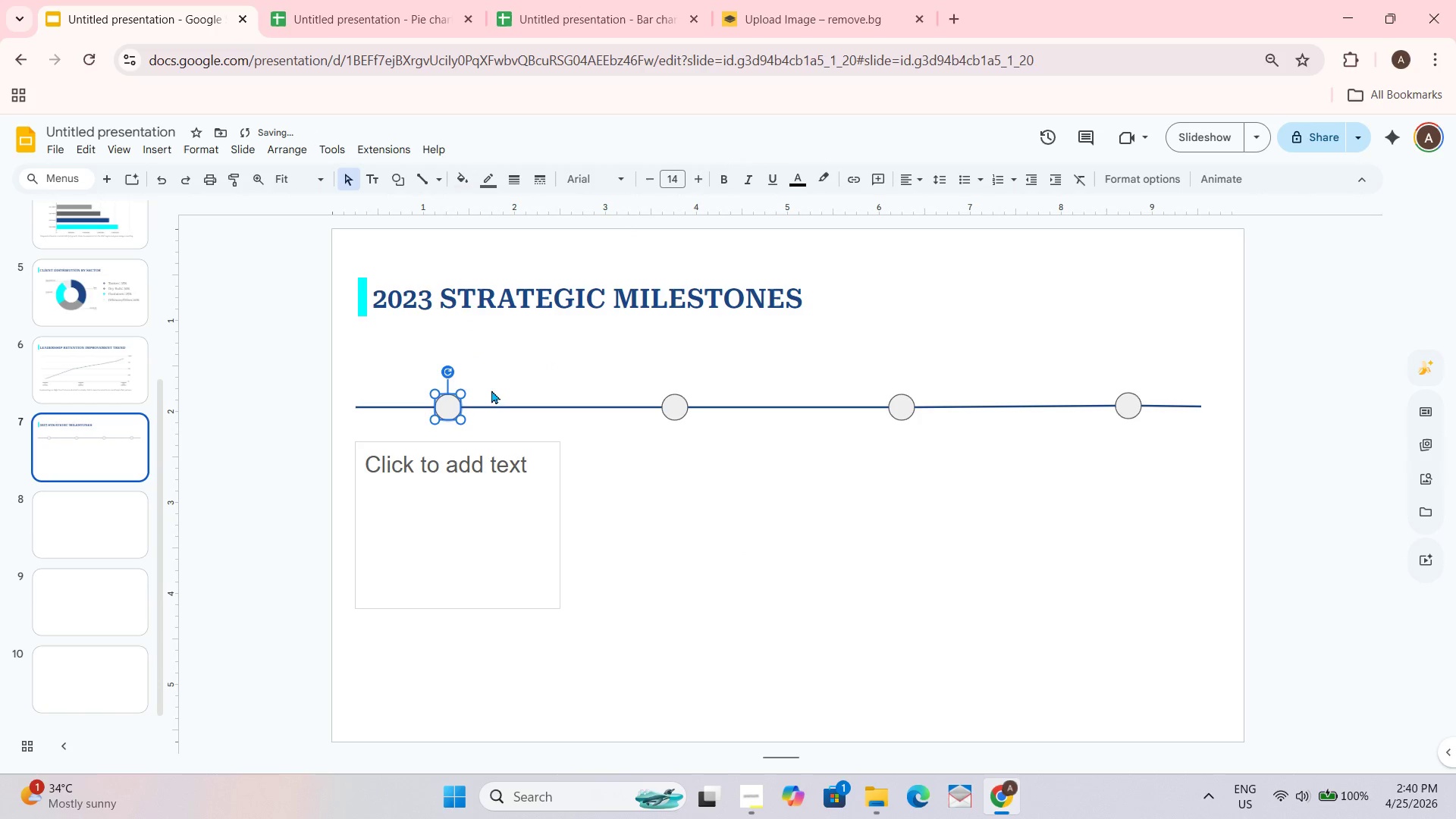 
hold_key(key=ArrowLeft, duration=1.52)
 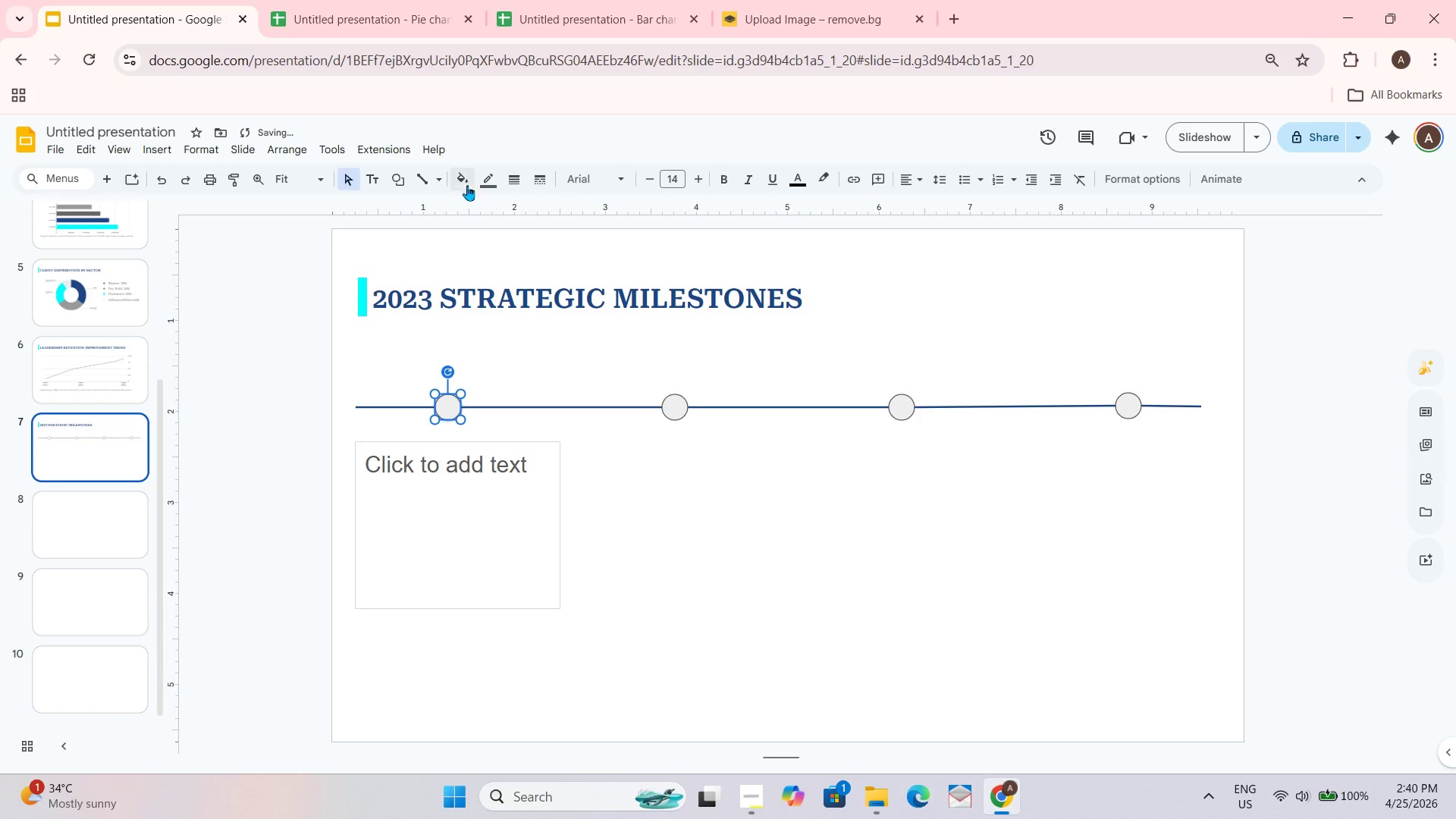 
left_click([455, 167])
 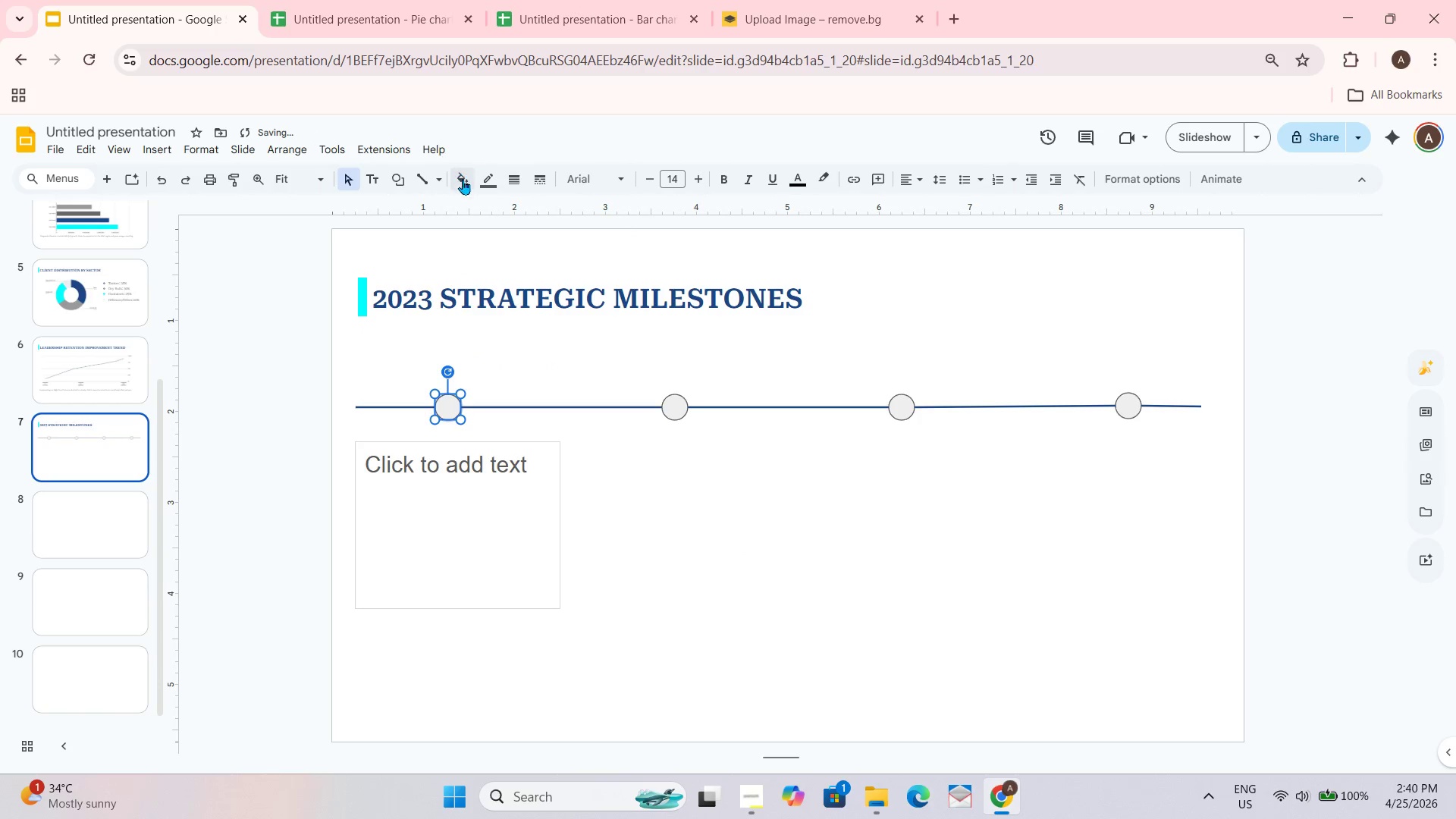 
hold_key(key=ArrowLeft, duration=1.51)
 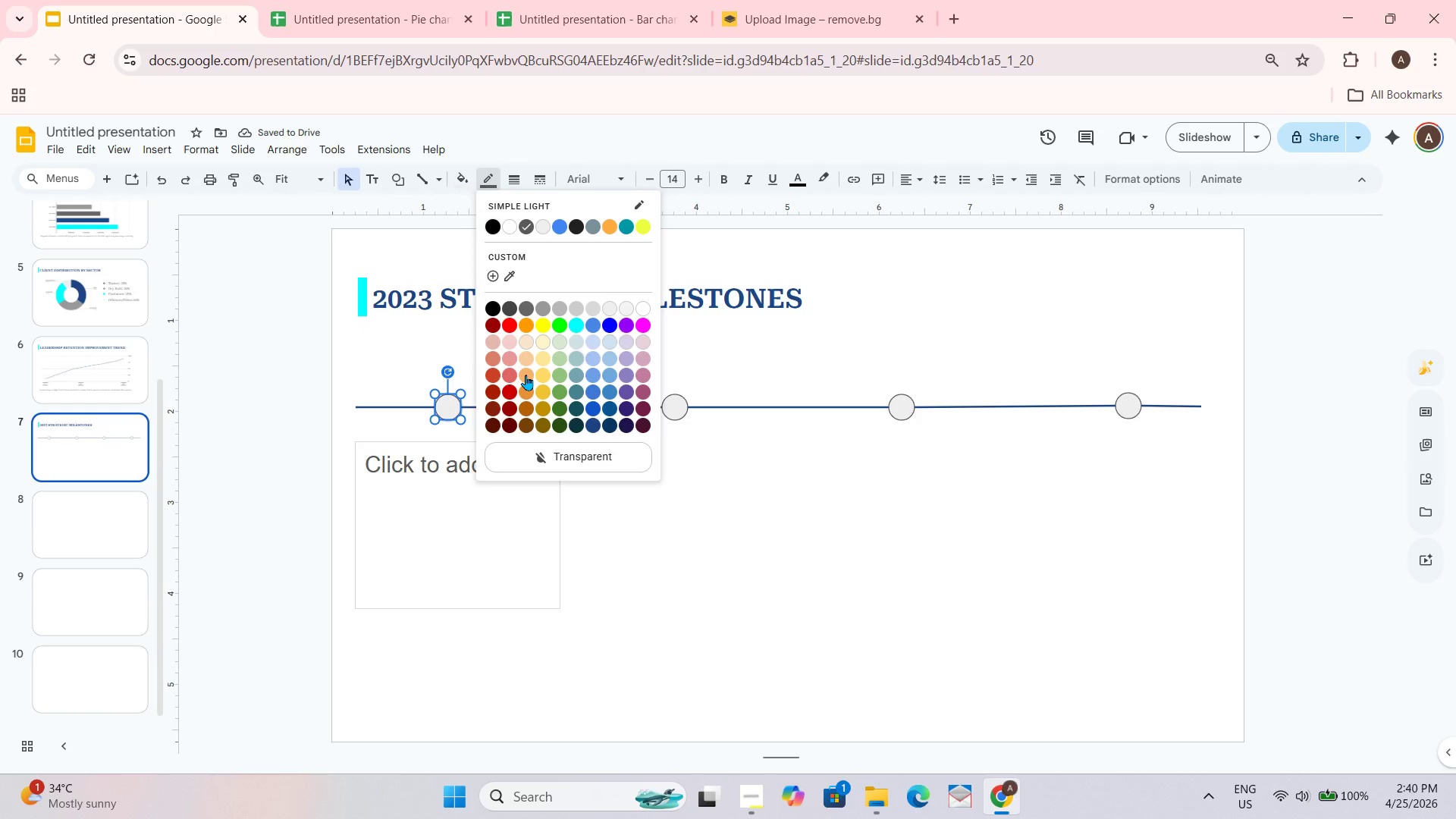 
left_click([488, 174])
 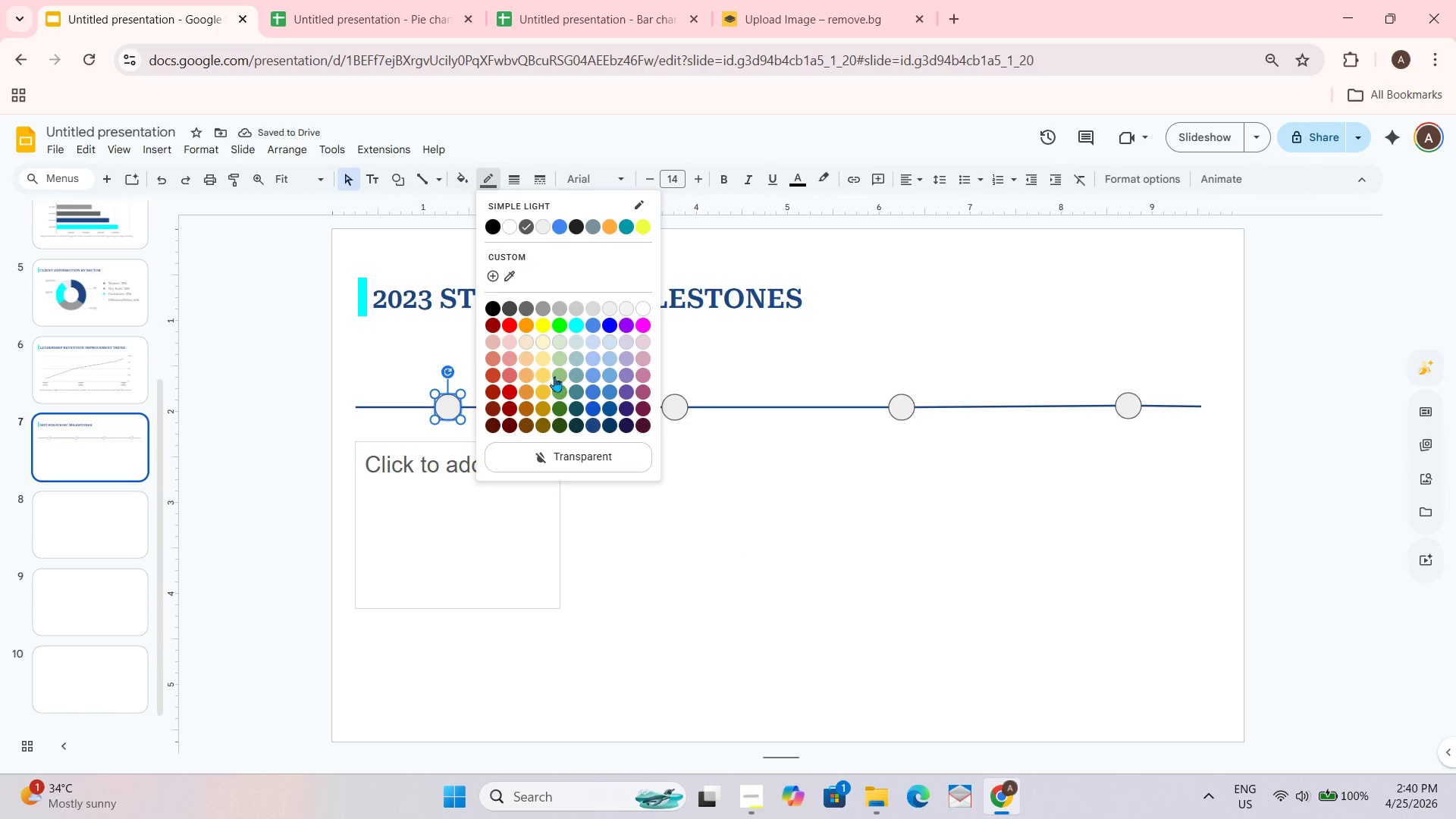 
hold_key(key=ArrowLeft, duration=1.53)
 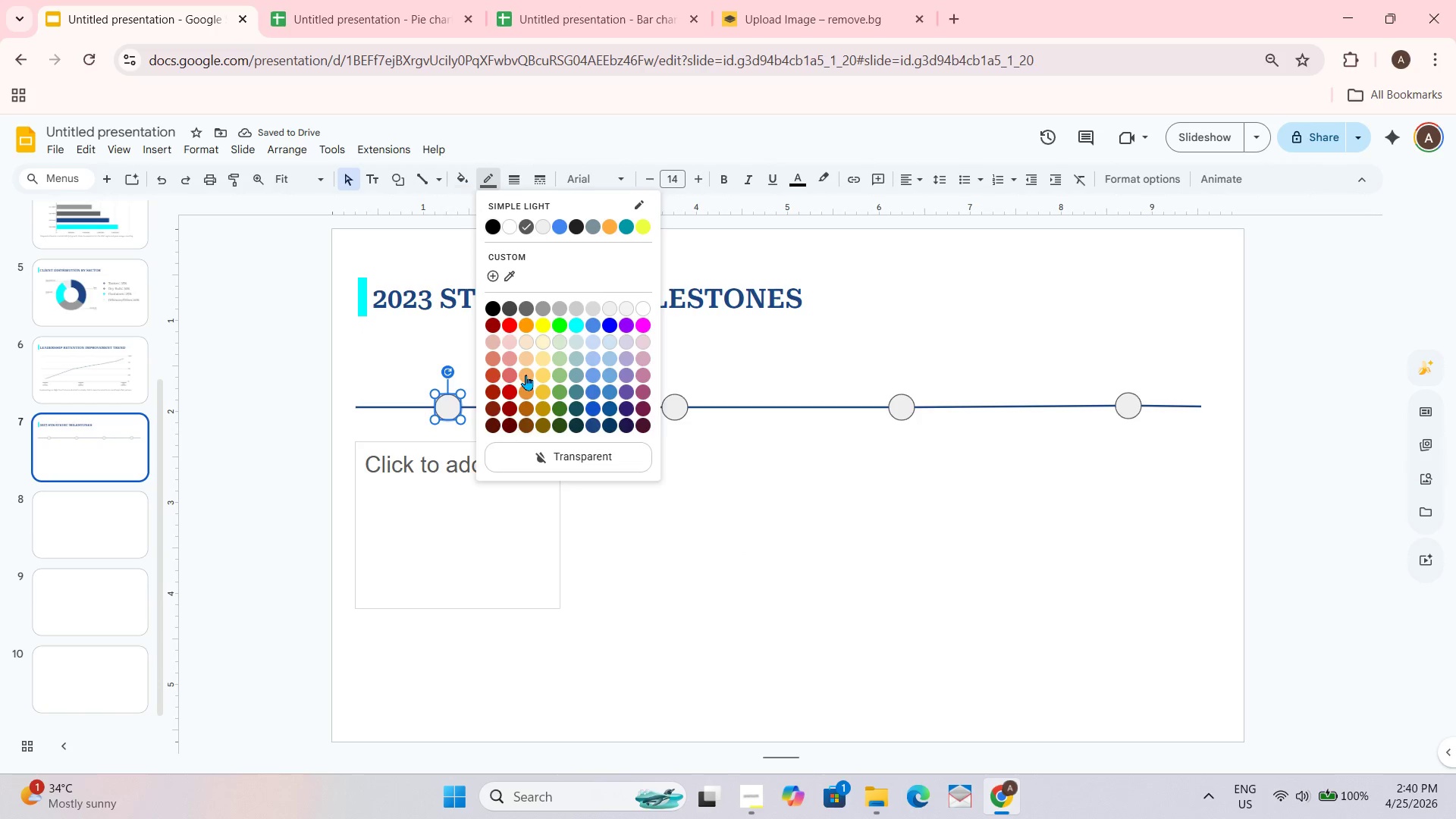 
hold_key(key=ArrowLeft, duration=1.5)
 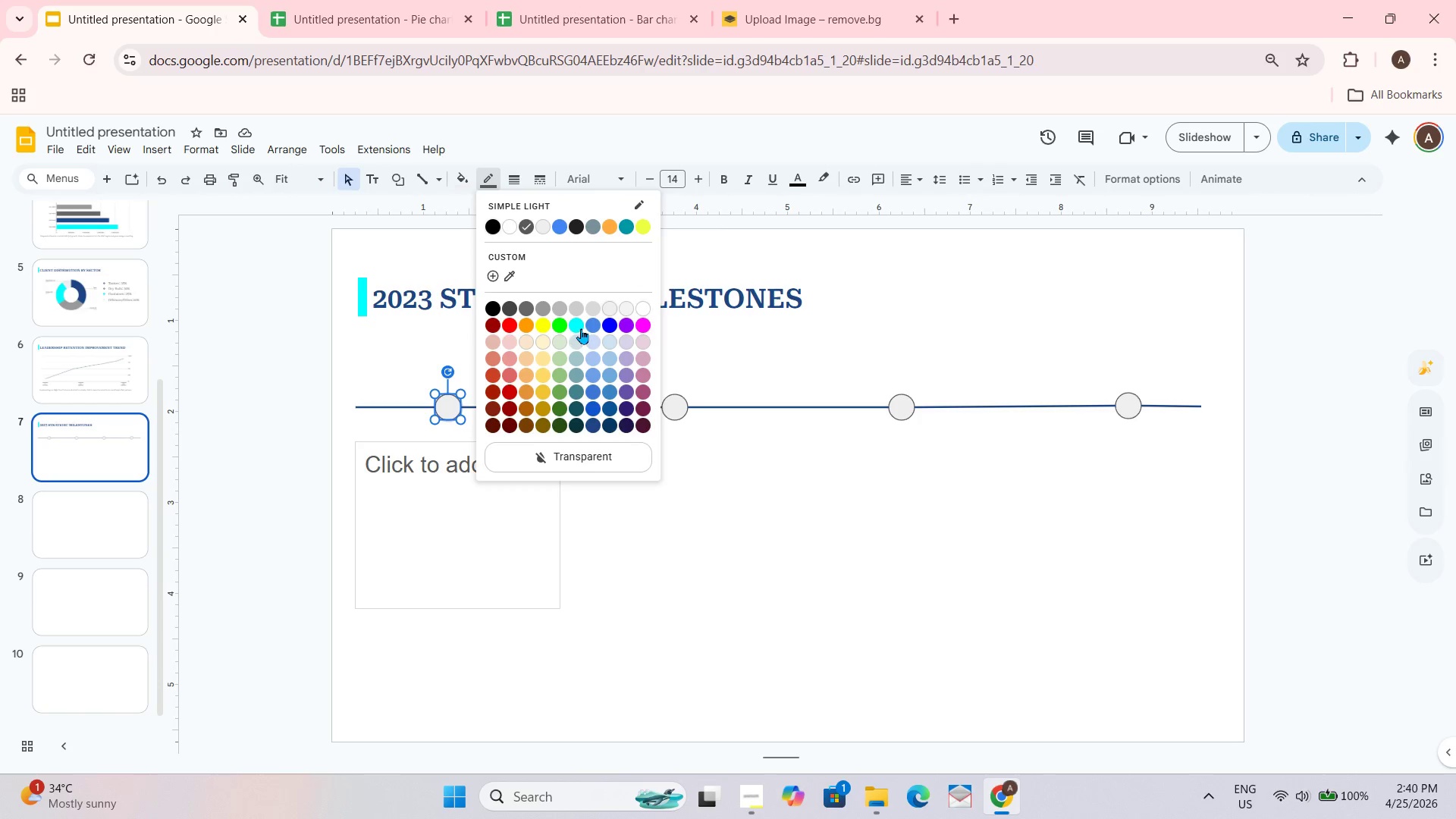 
hold_key(key=ArrowLeft, duration=1.5)
 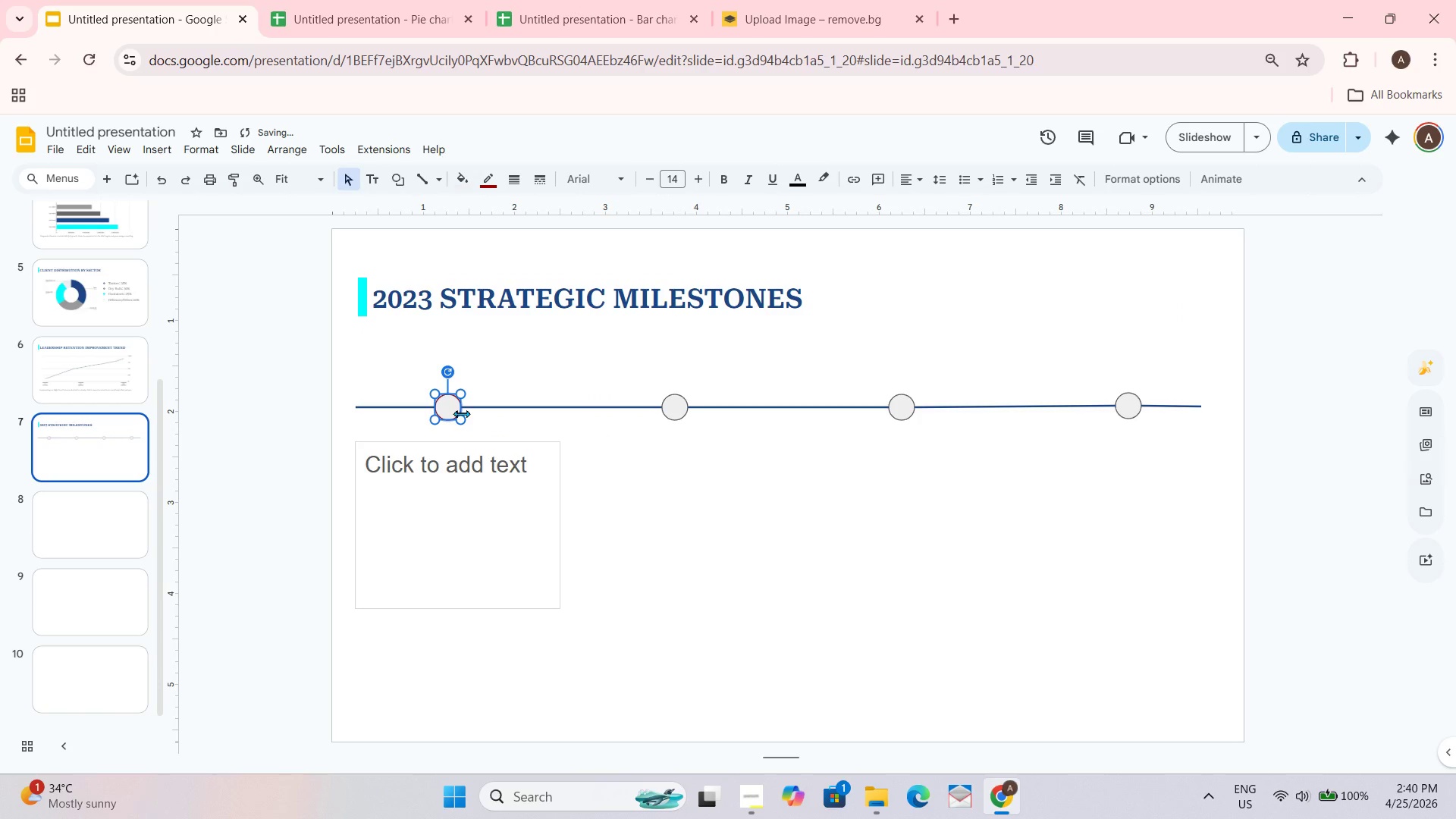 
hold_key(key=ArrowLeft, duration=1.5)
 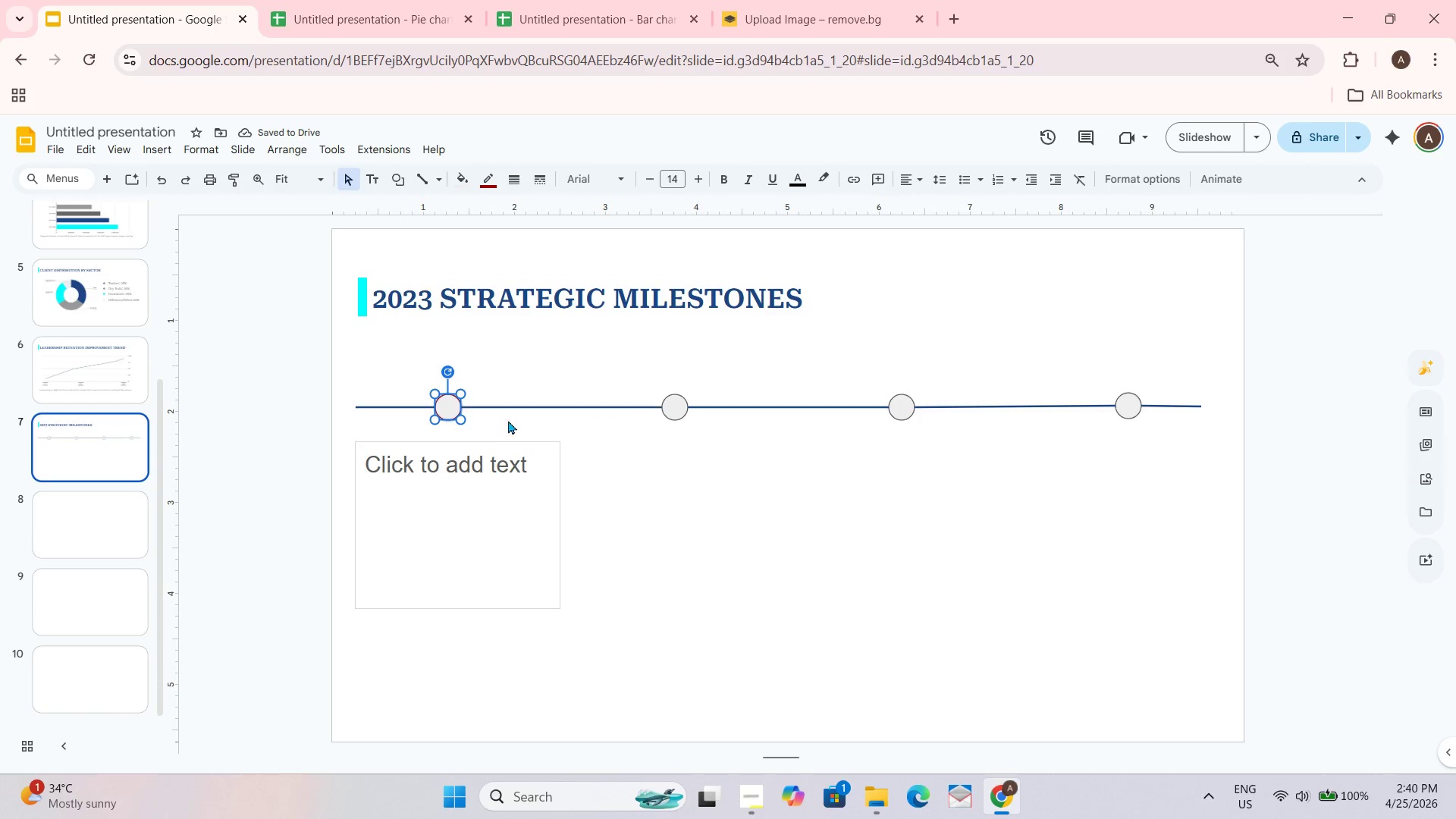 
hold_key(key=ArrowLeft, duration=1.5)
 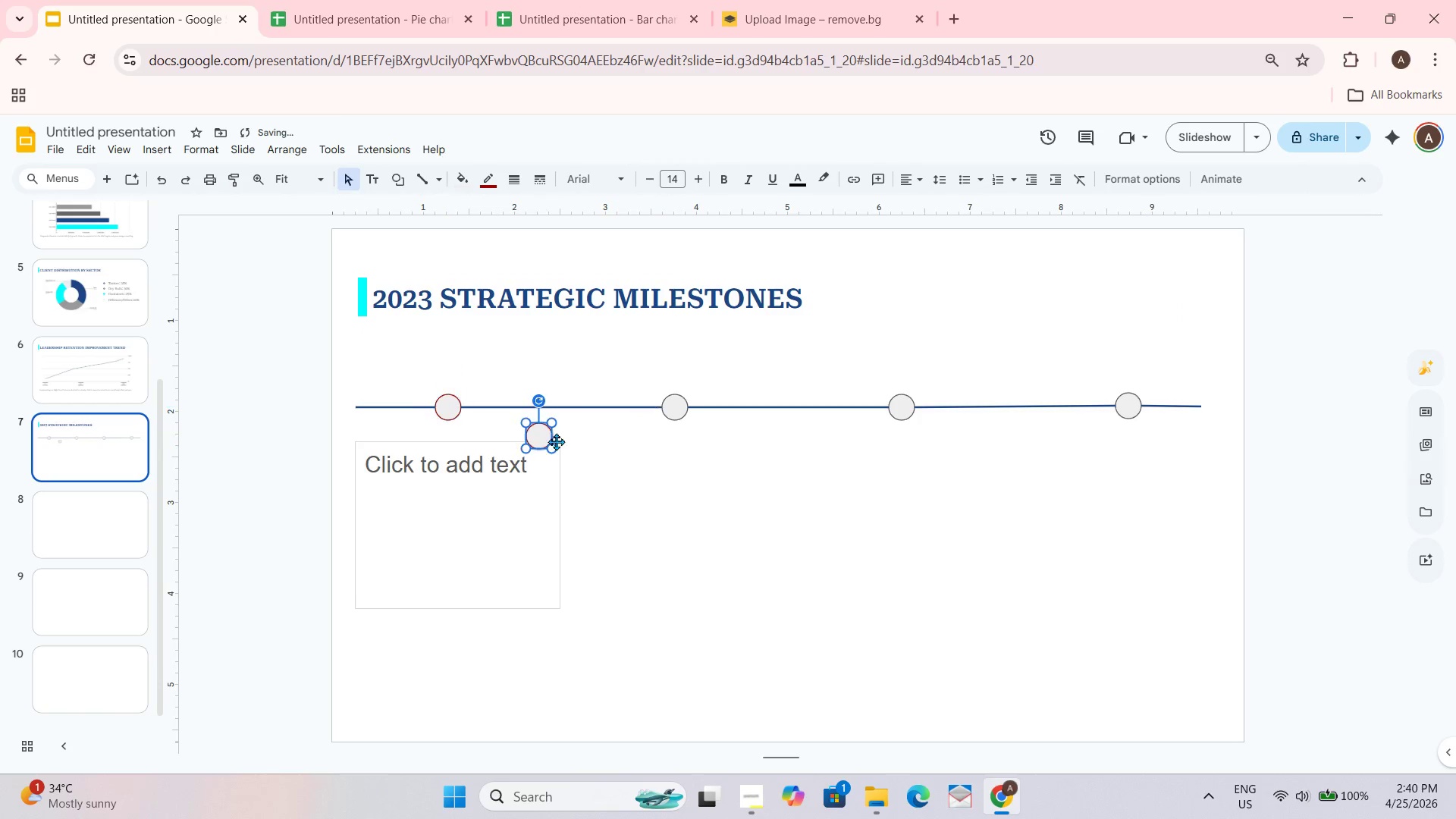 
hold_key(key=ArrowLeft, duration=1.52)
 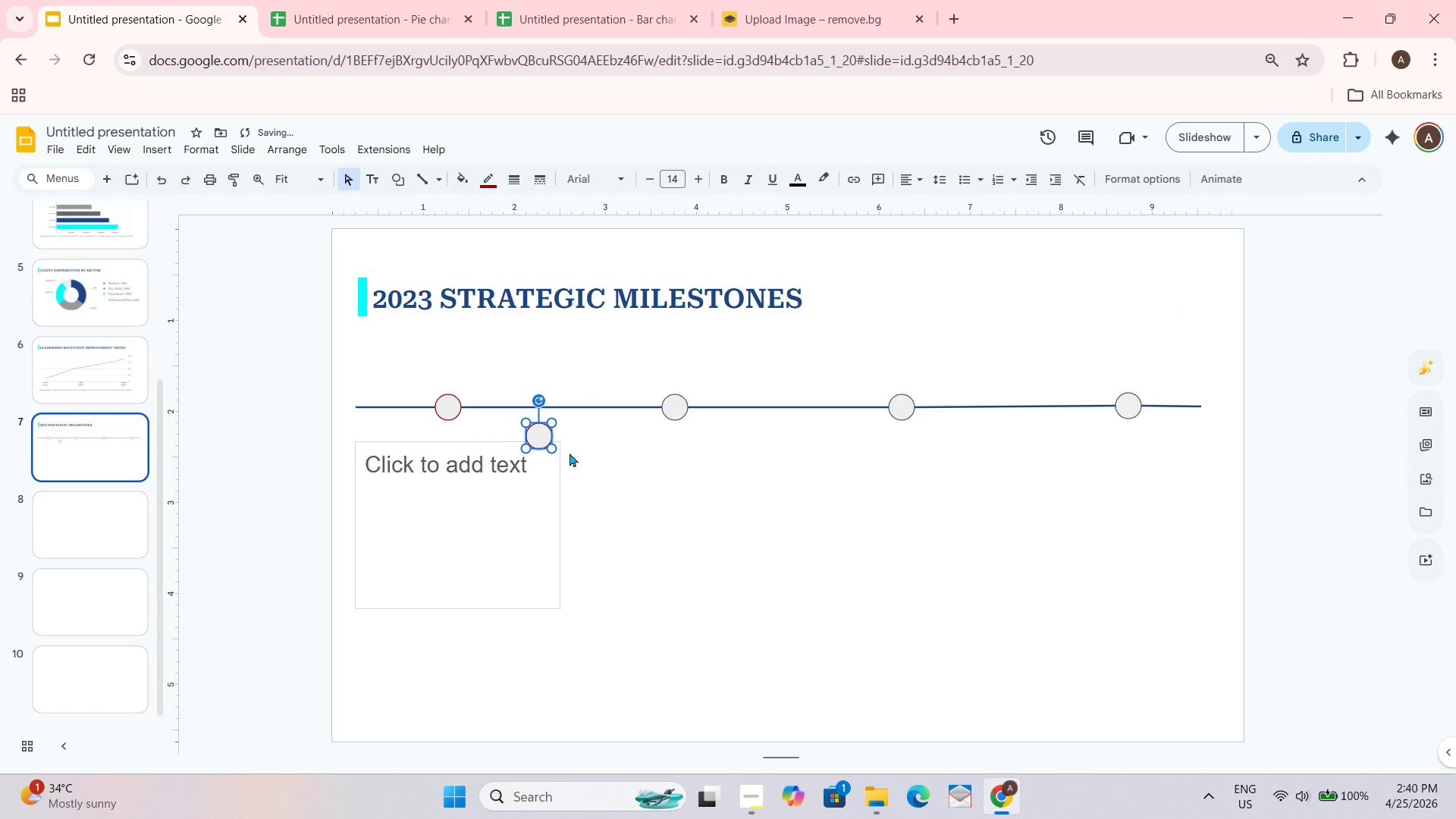 
left_click_drag(start_coordinate=[456, 411], to_coordinate=[547, 440])
 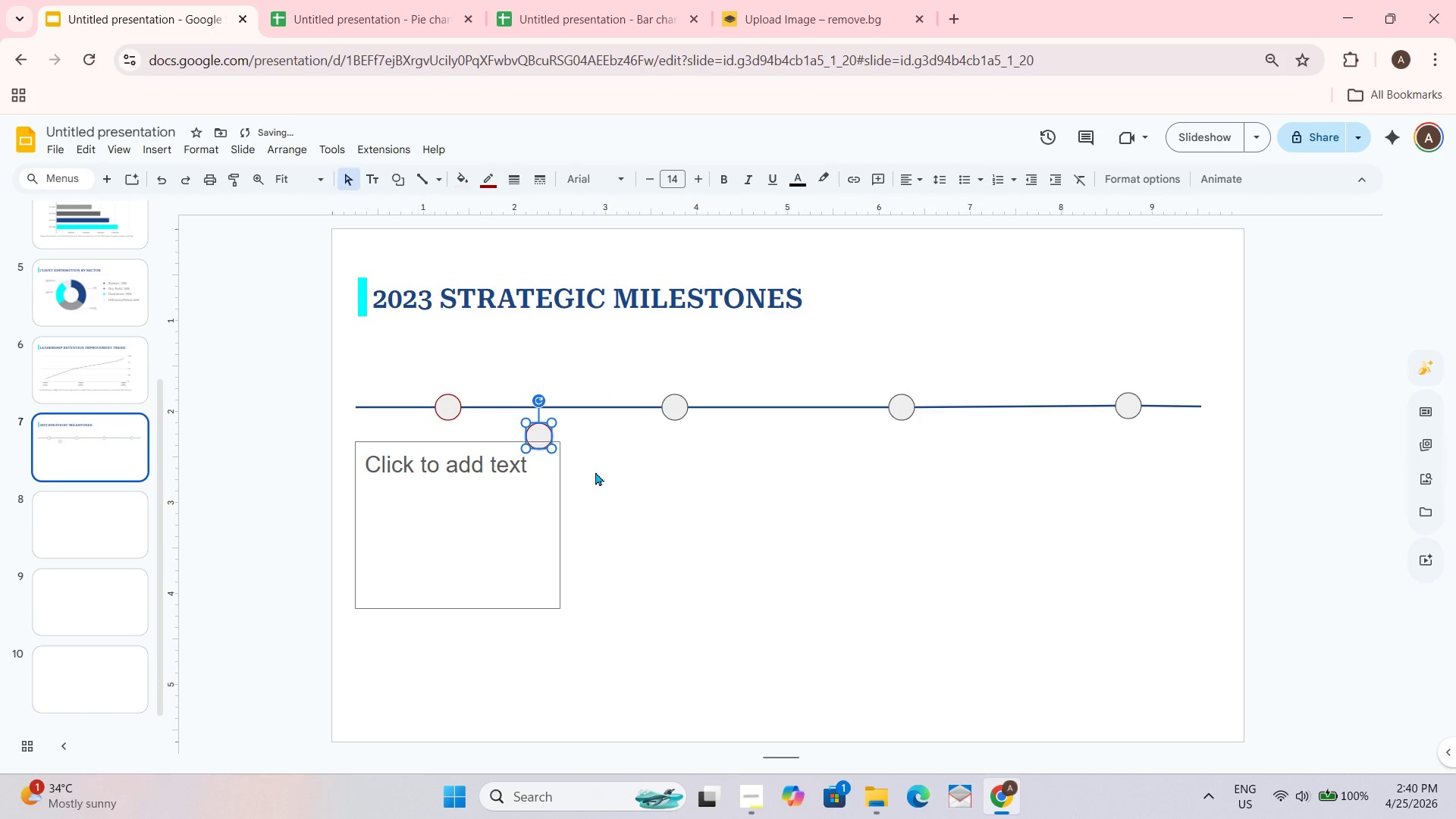 
hold_key(key=ArrowLeft, duration=14.48)
 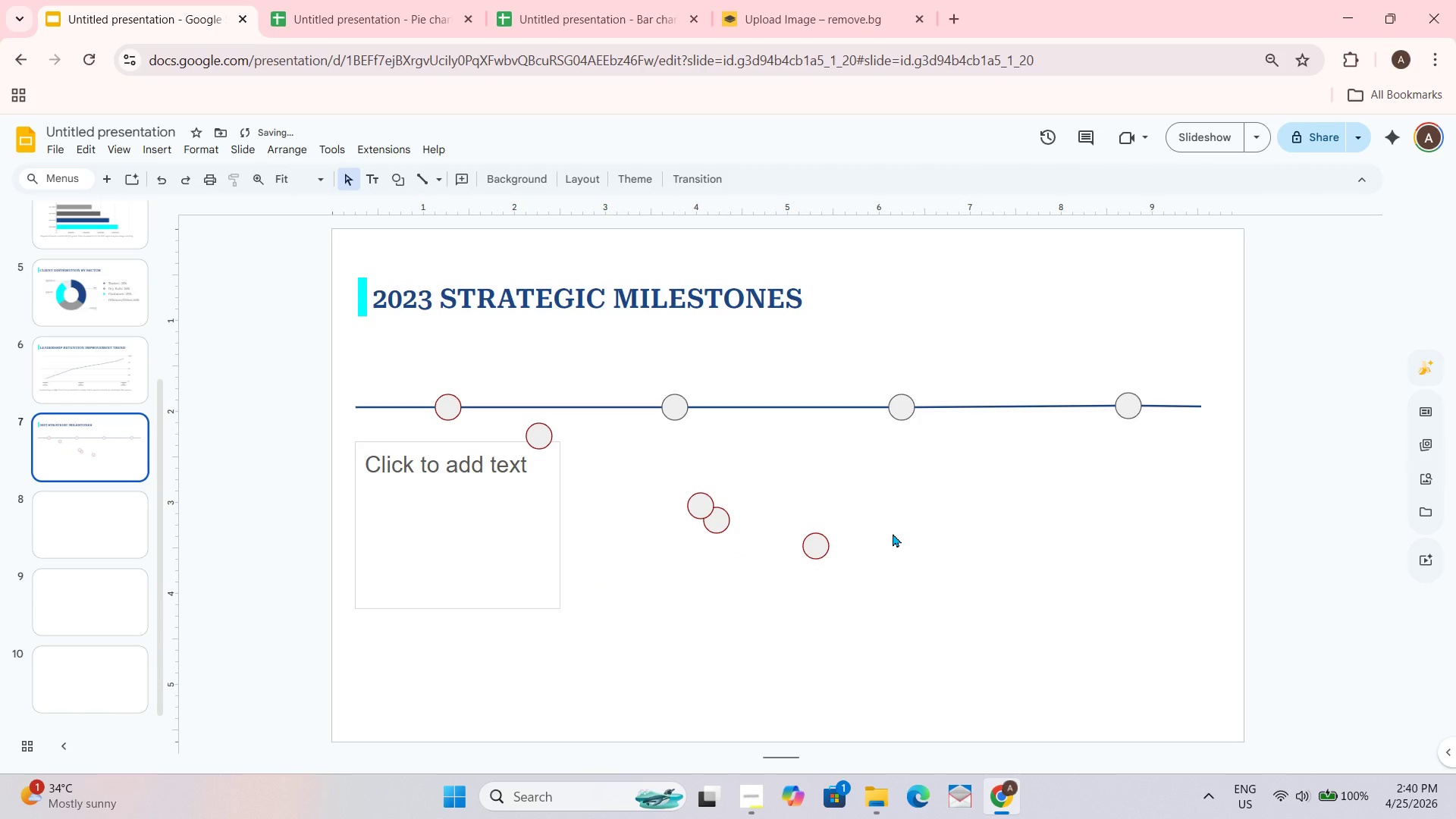 
hold_key(key=ControlLeft, duration=2.05)
 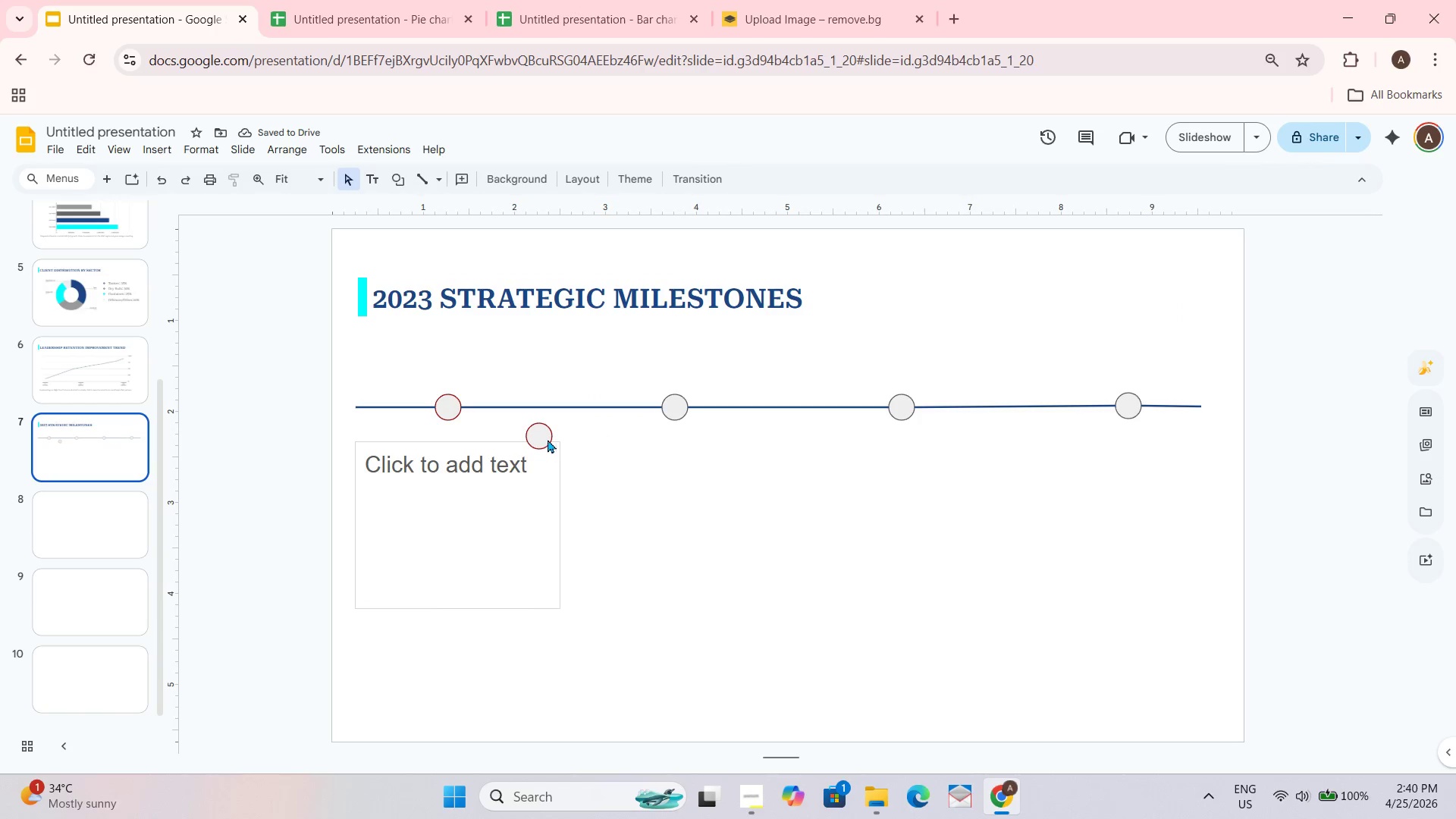 
left_click_drag(start_coordinate=[541, 430], to_coordinate=[718, 514])
 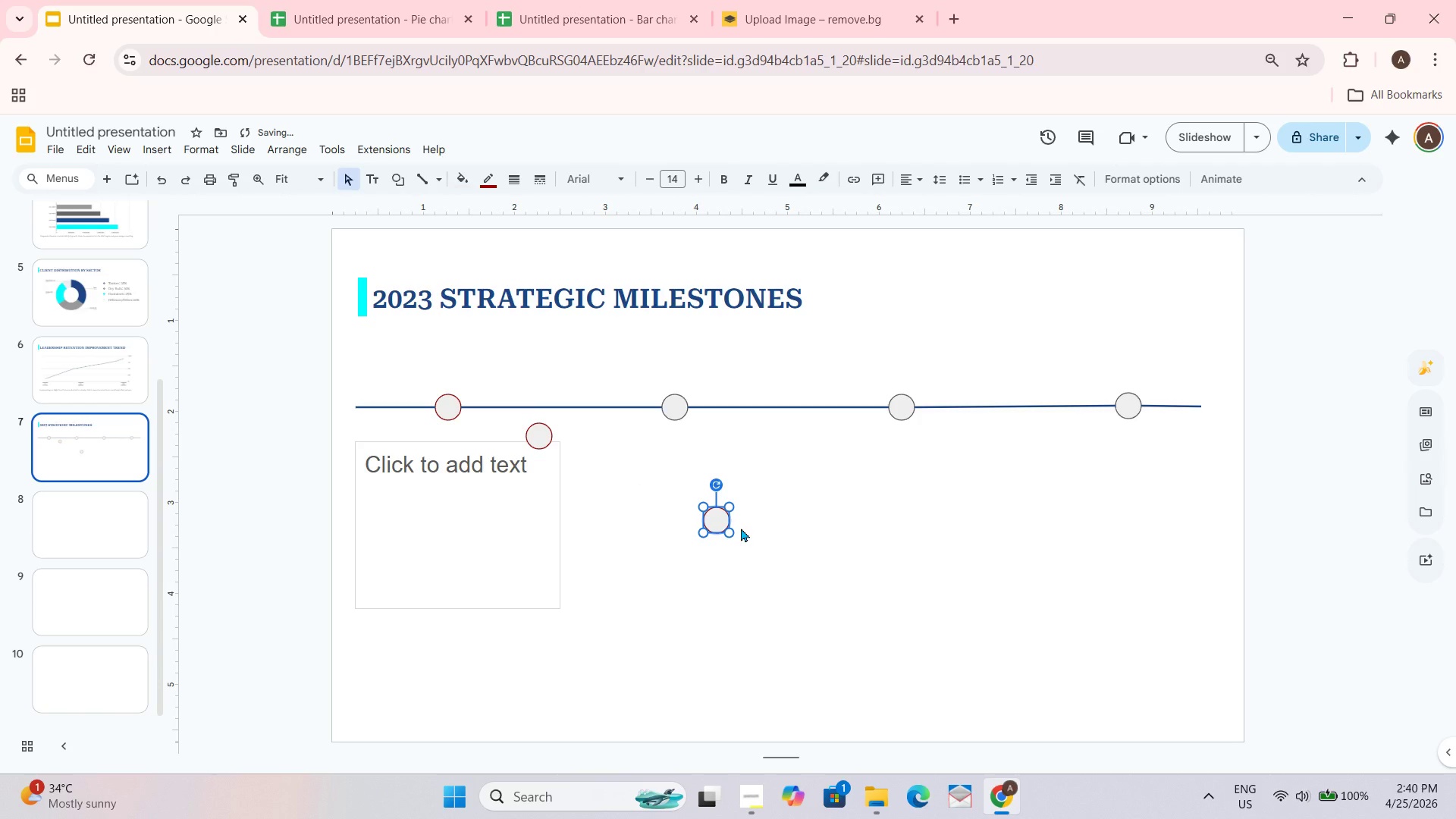 
hold_key(key=ControlLeft, duration=0.56)
left_click_drag(start_coordinate=[713, 518], to_coordinate=[812, 544])
 